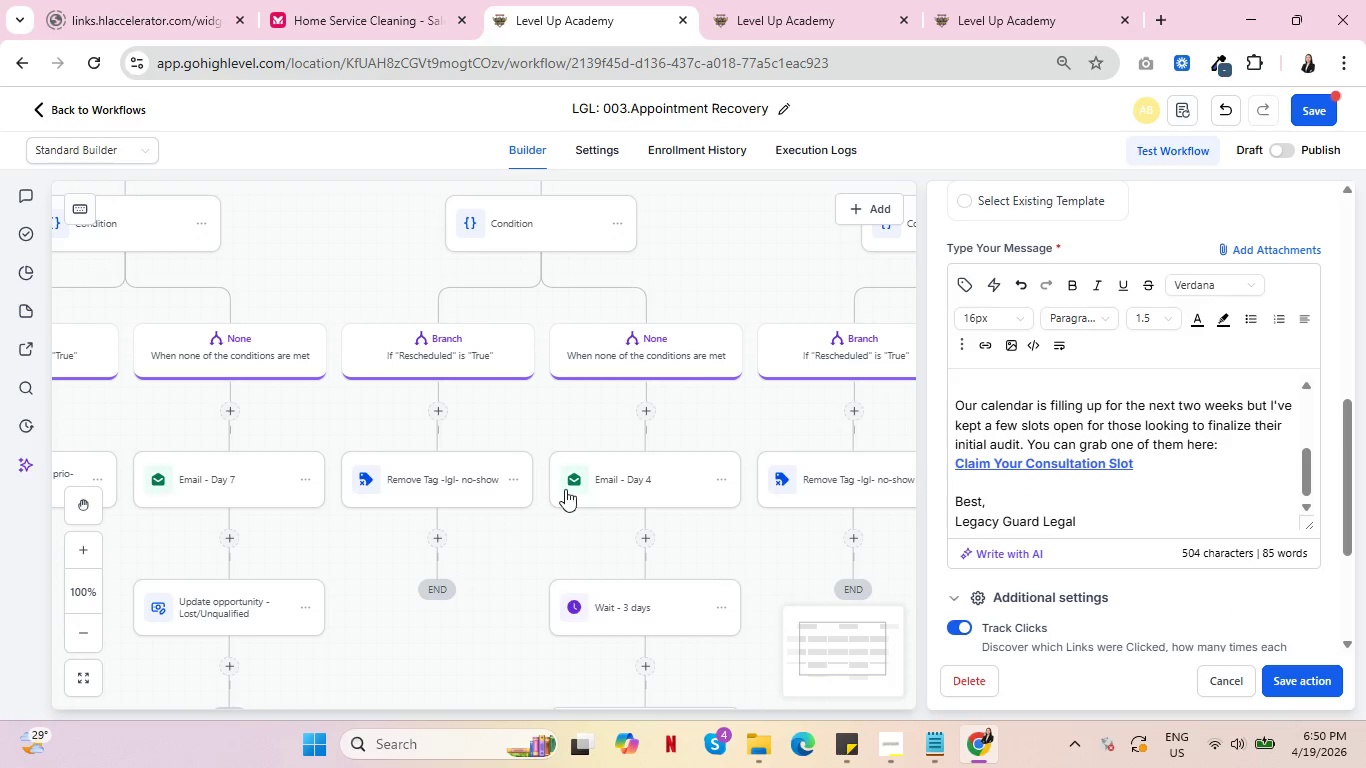 
scroll: coordinate [708, 479], scroll_direction: down, amount: 11.0
 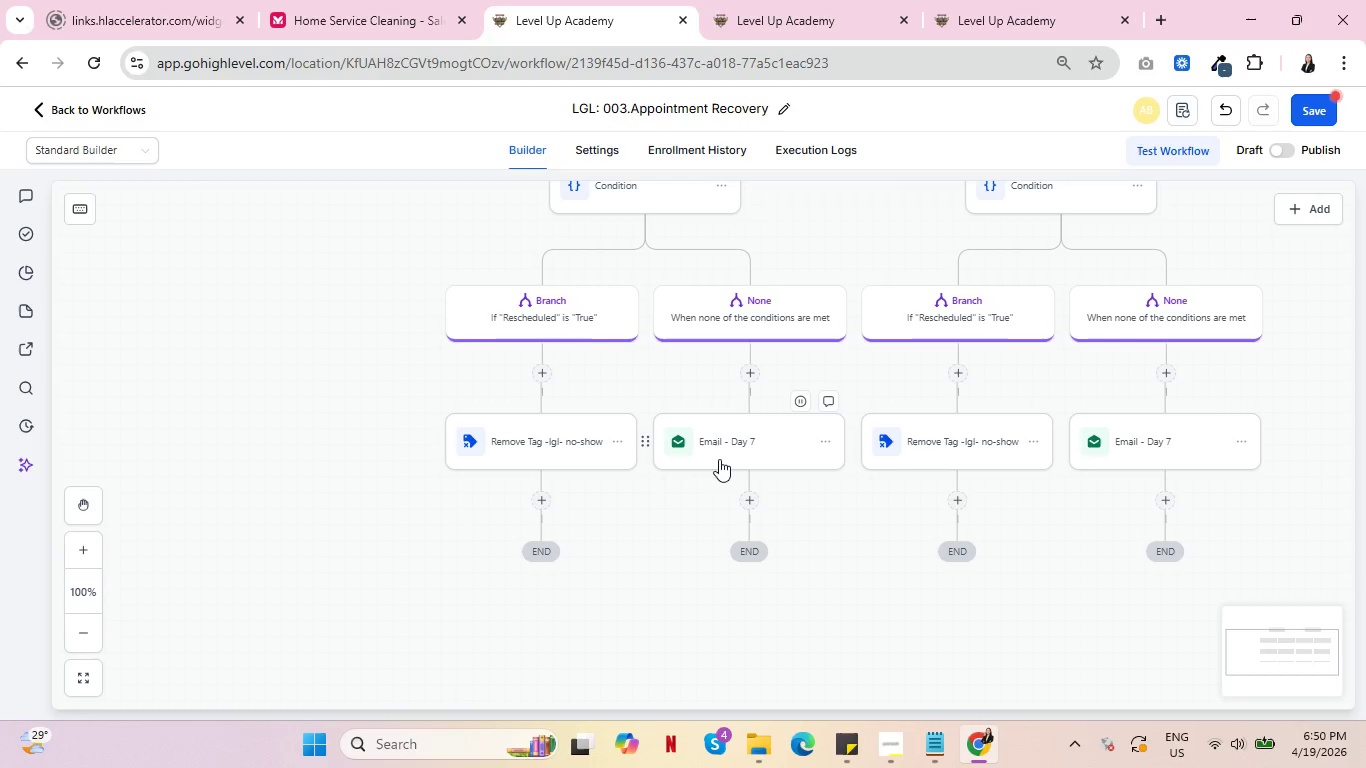 
left_click([719, 459])
 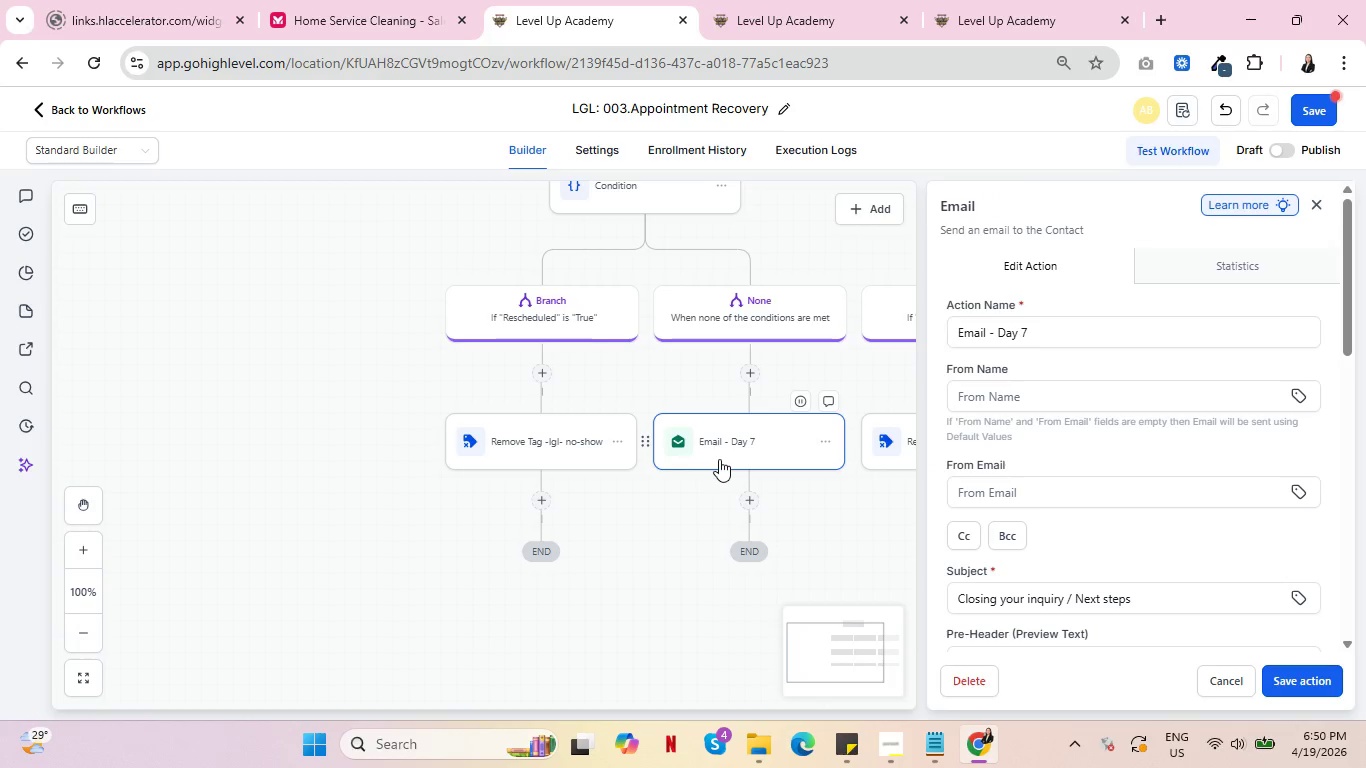 
wait(5.27)
 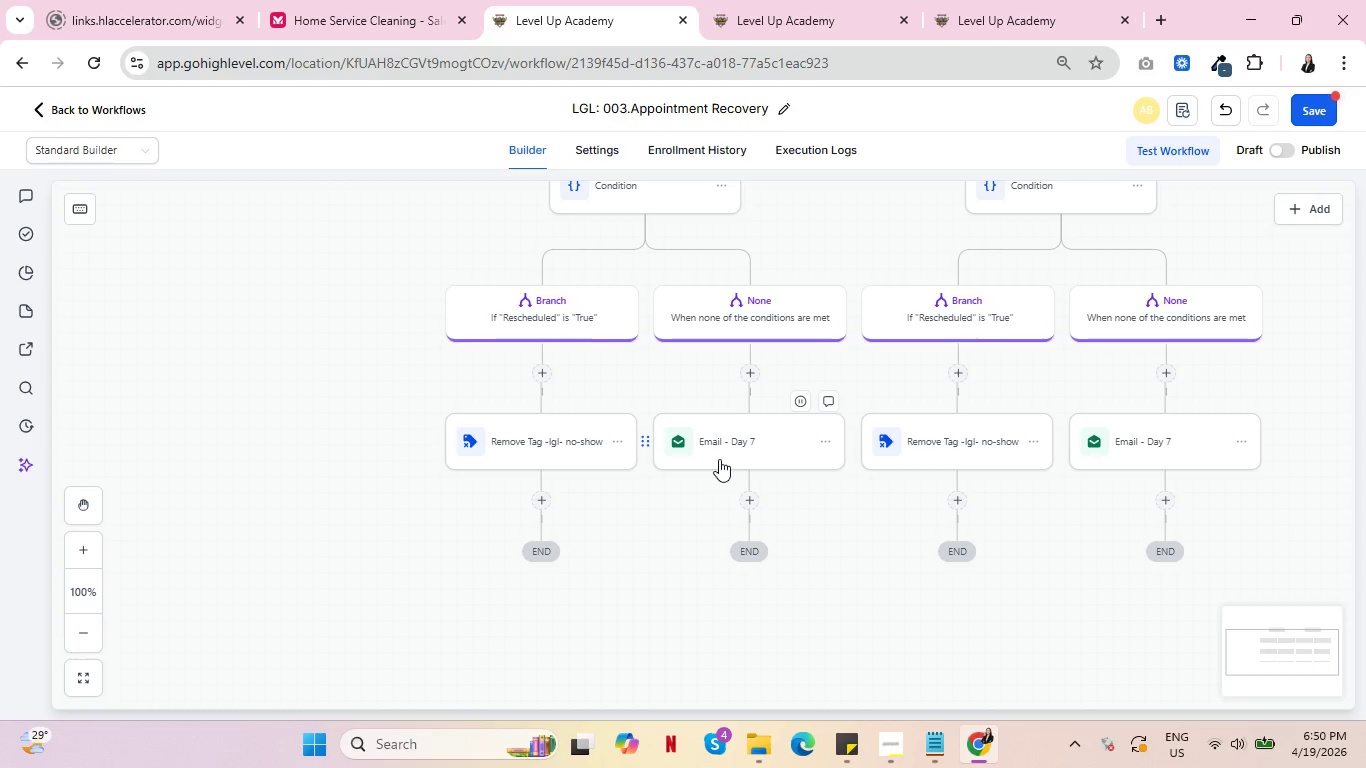 
scroll: coordinate [1179, 564], scroll_direction: down, amount: 6.0
 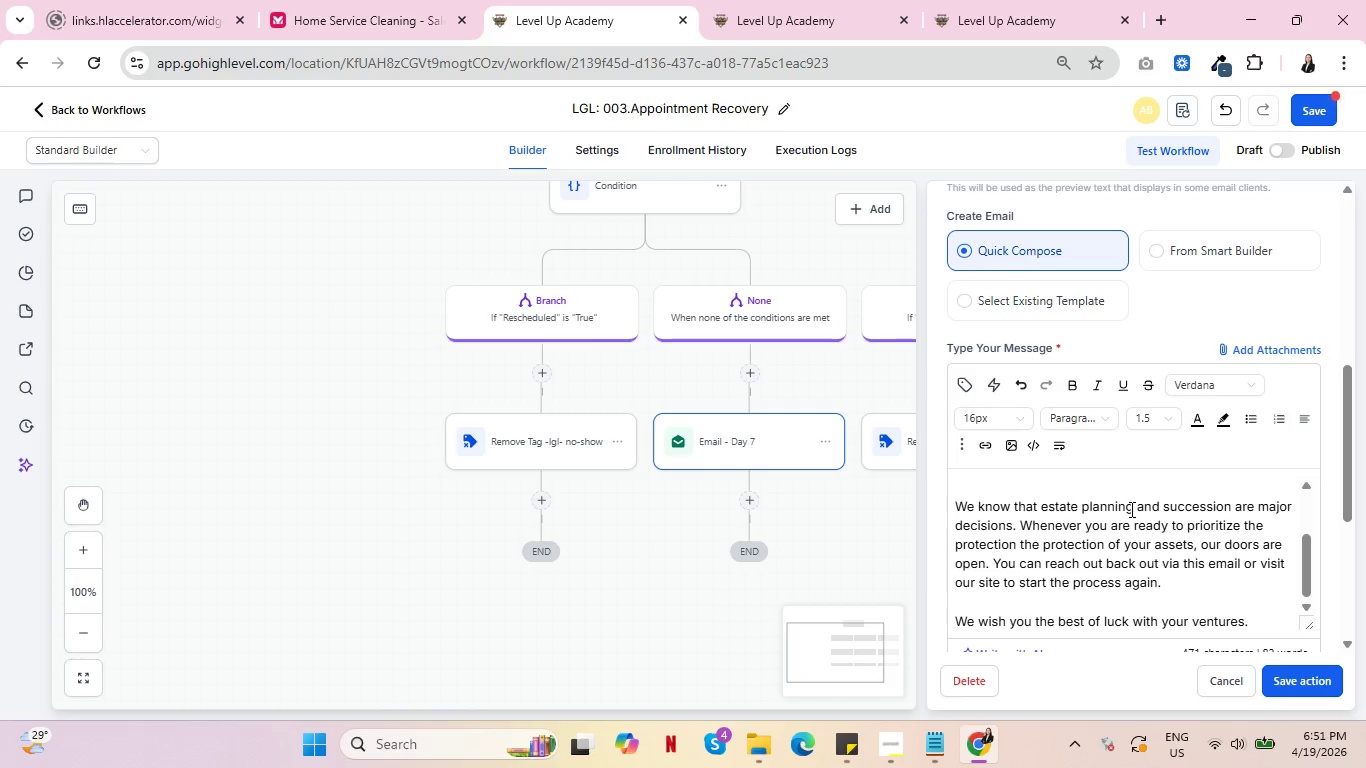 
left_click_drag(start_coordinate=[1162, 507], to_coordinate=[1044, 507])
 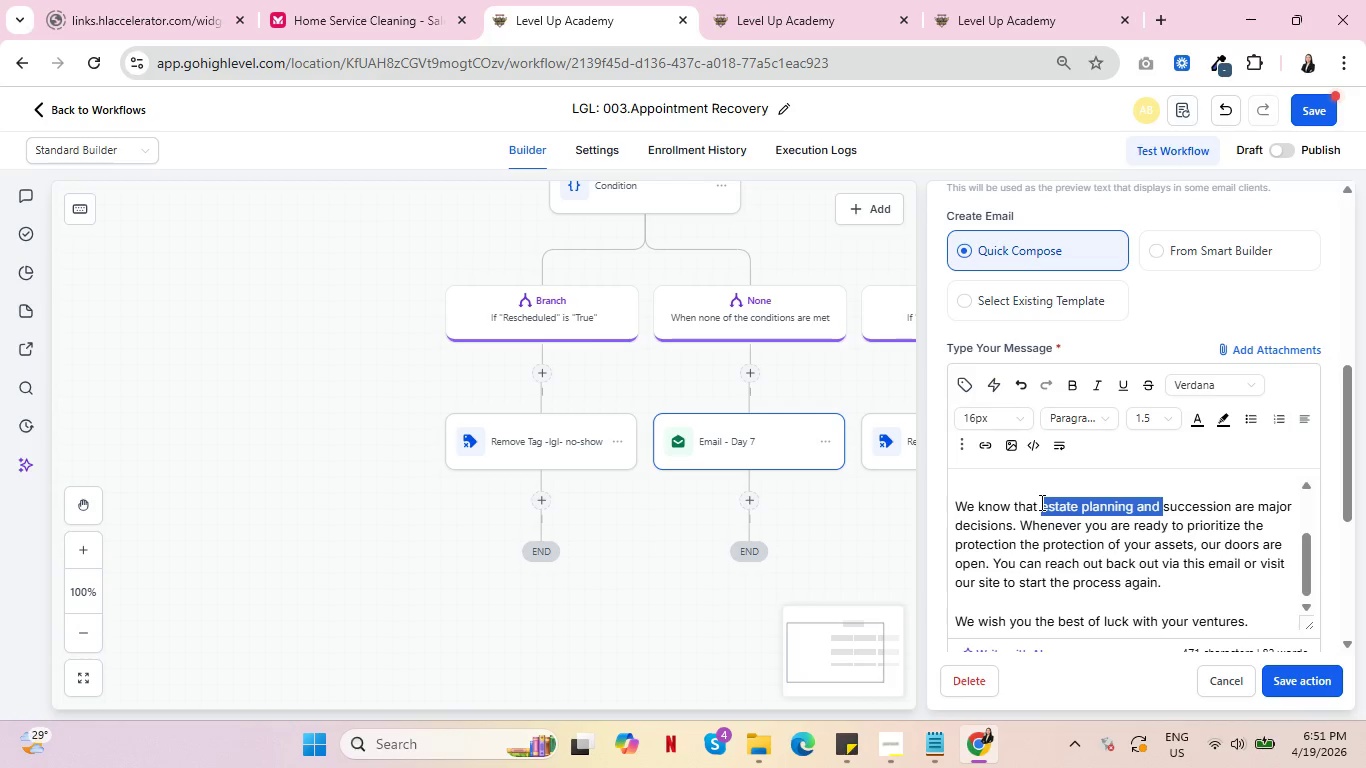 
key(Backspace)
 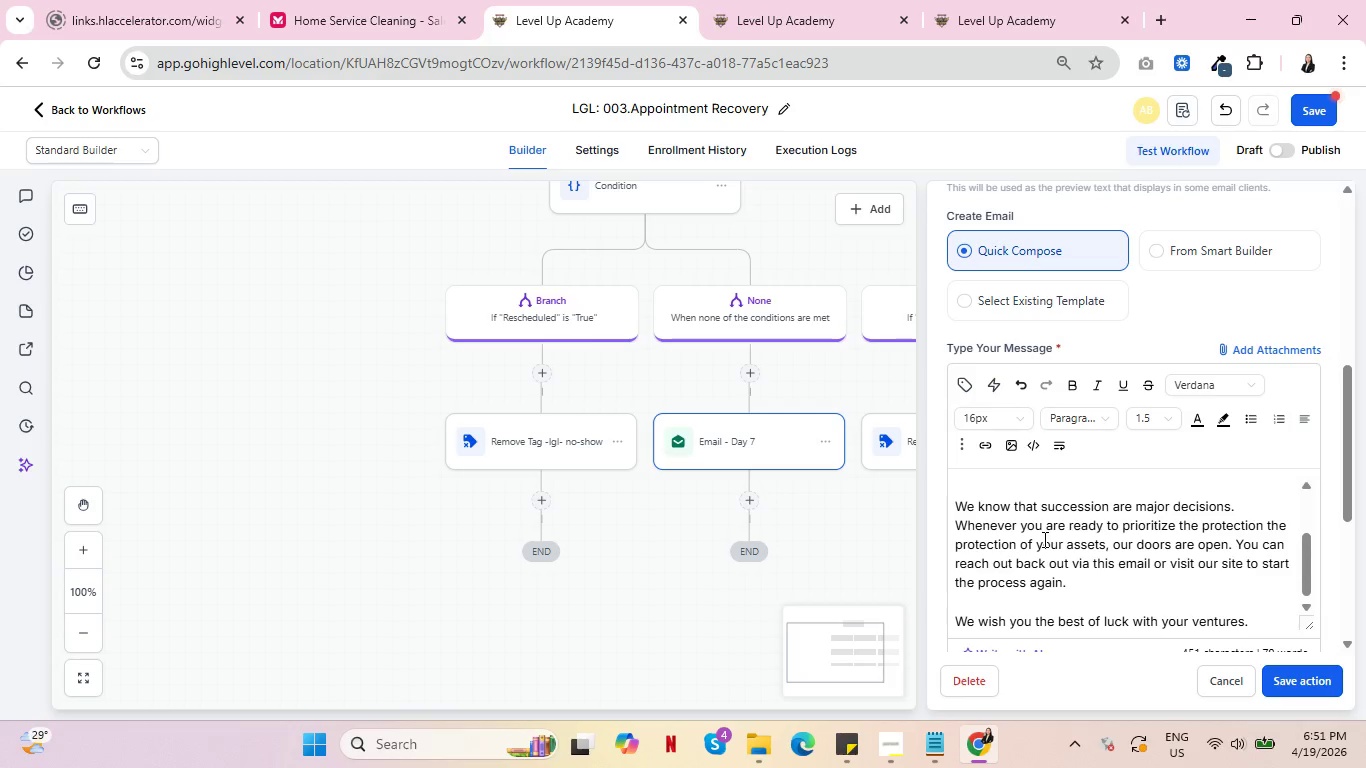 
wait(7.72)
 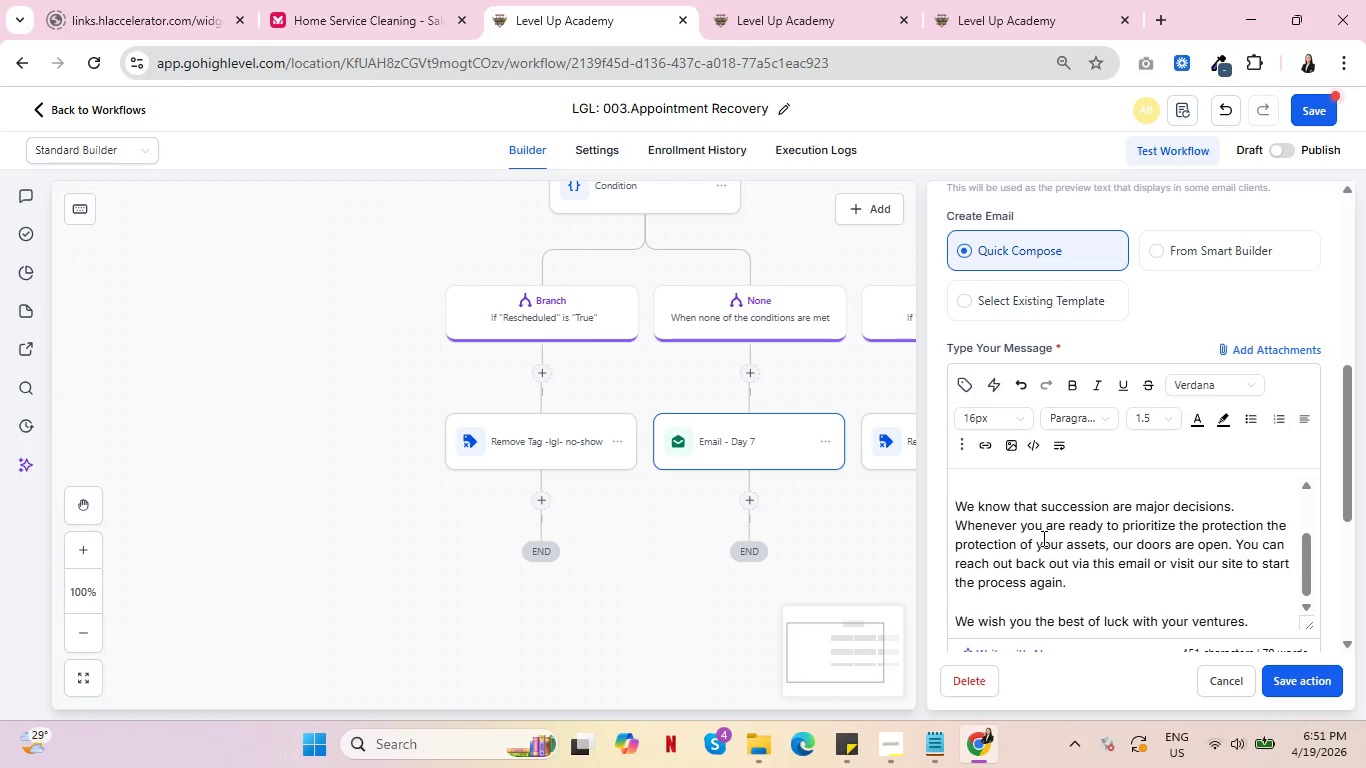 
double_click([1123, 503])
 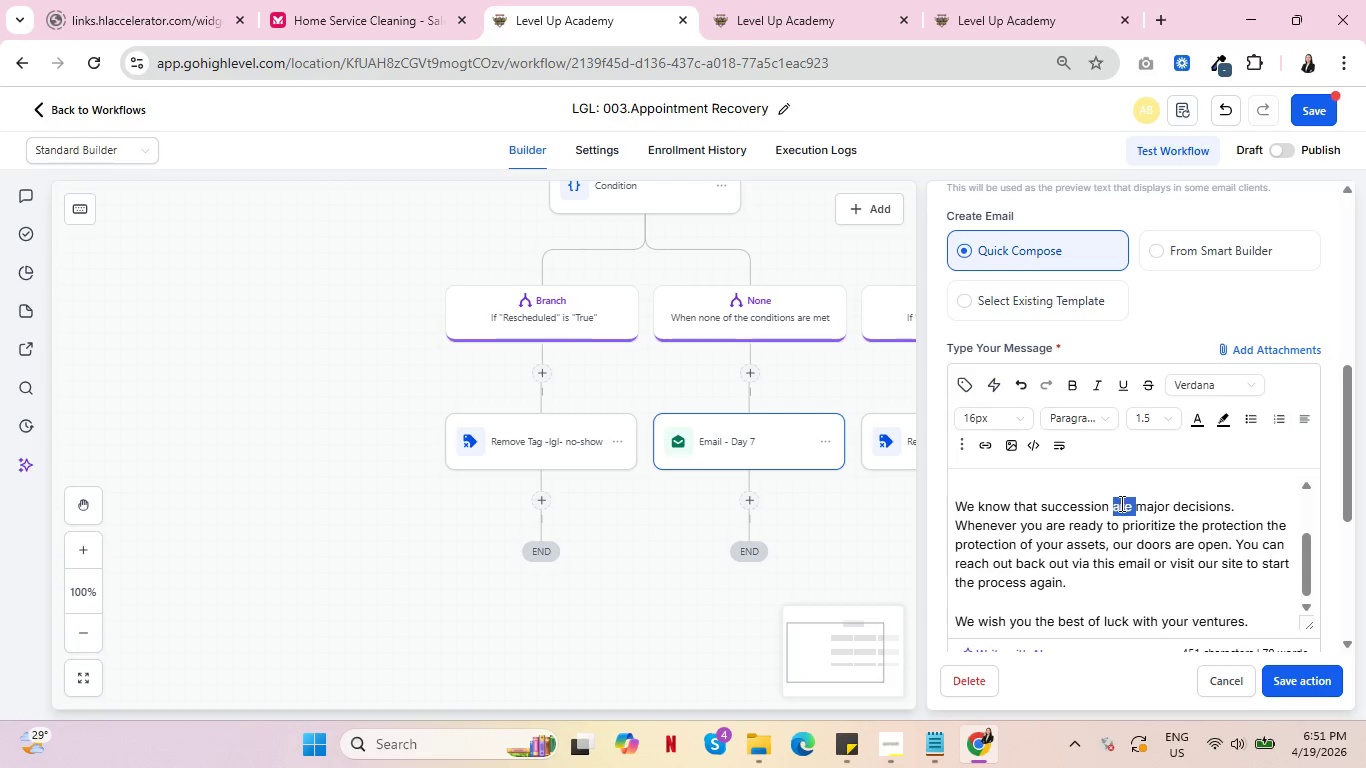 
type(is )
 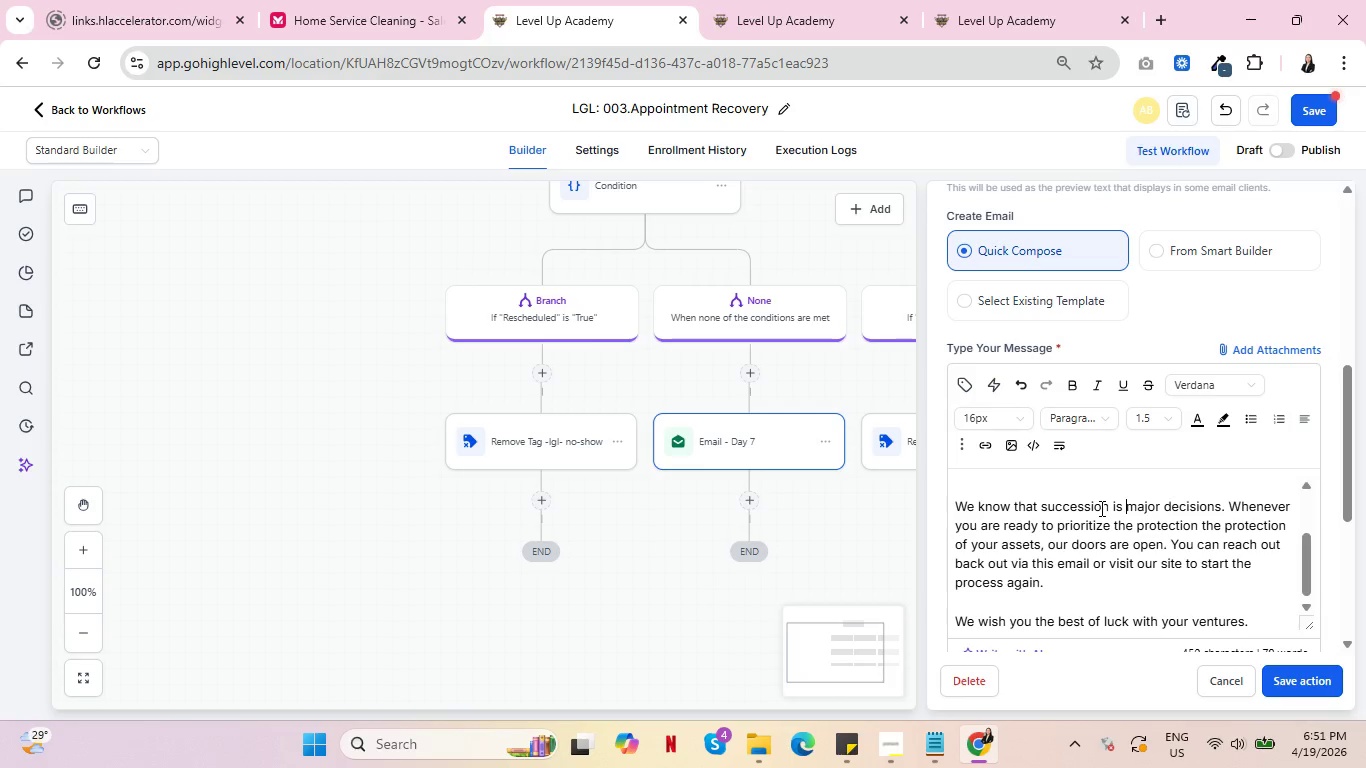 
left_click([1109, 511])
 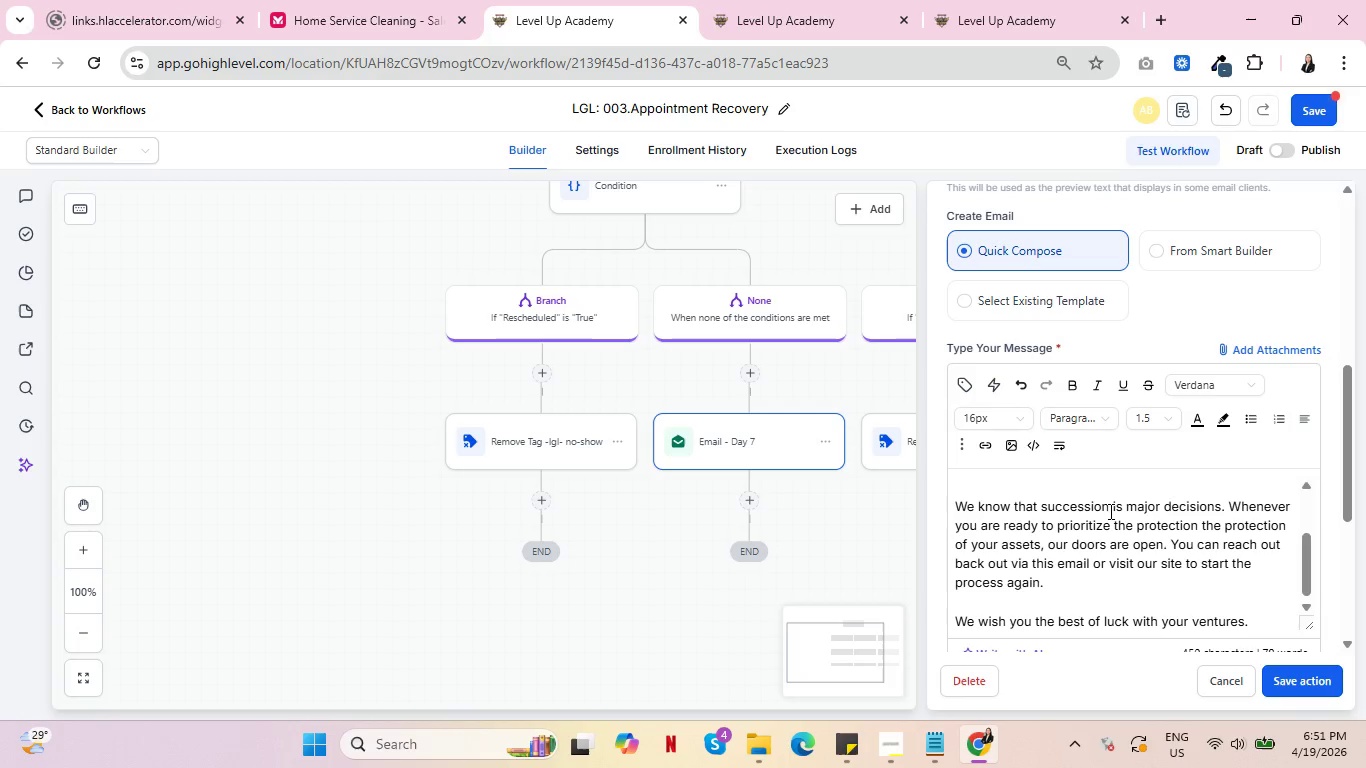 
type( planning)
 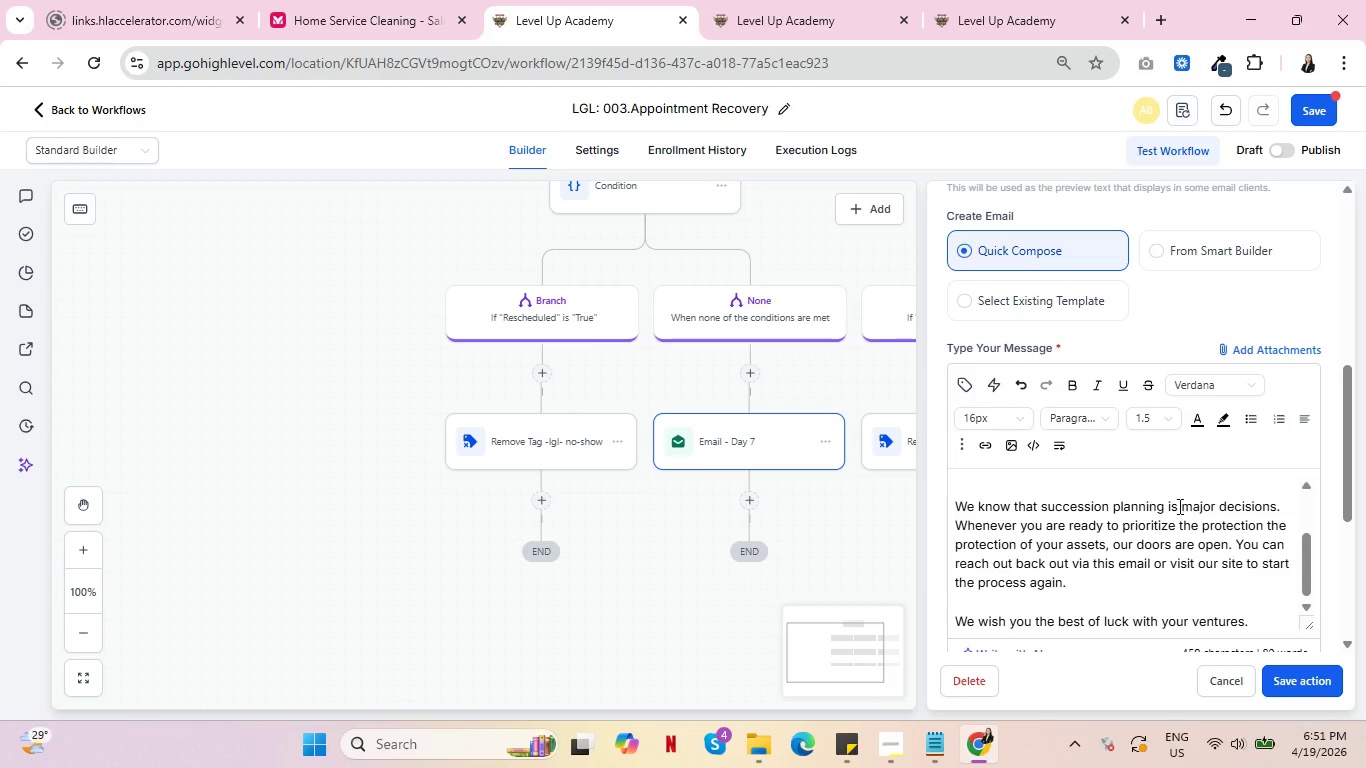 
key(Space)
 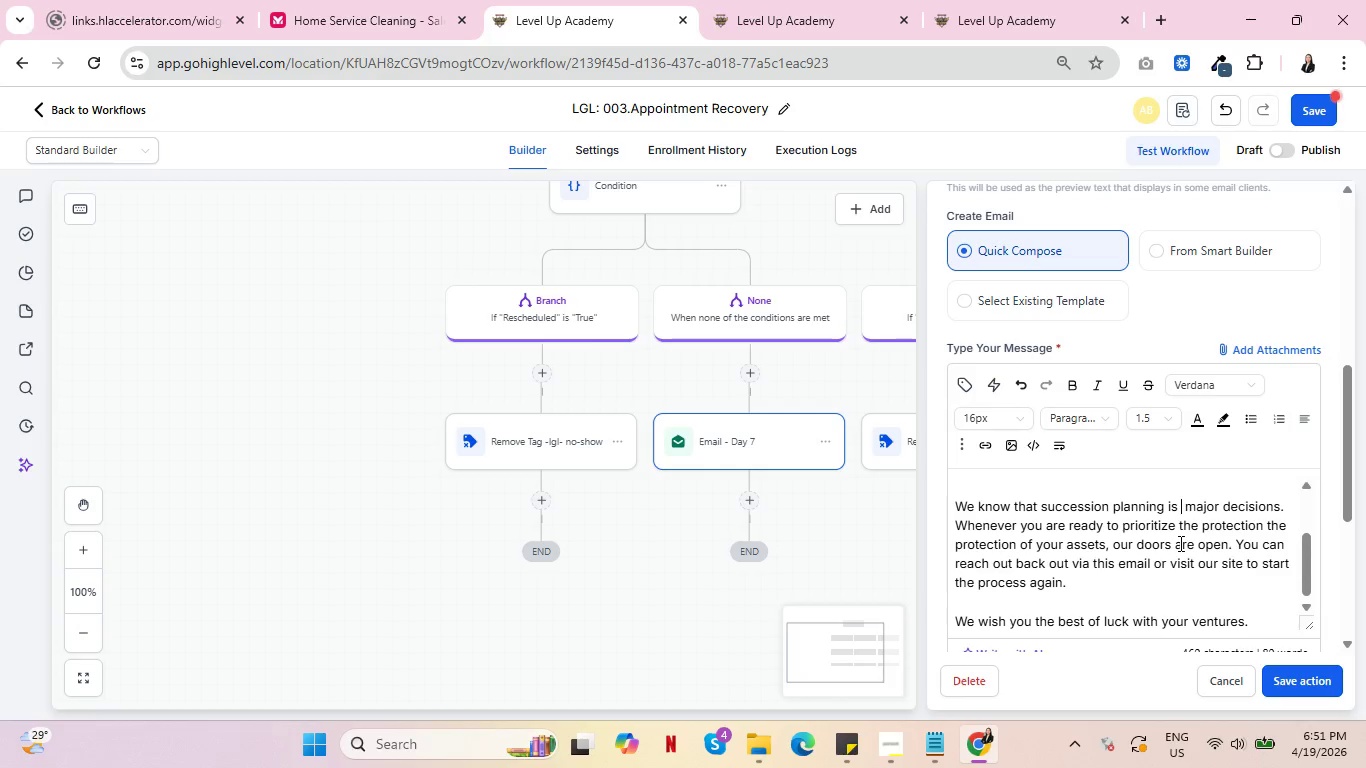 
key(A)
 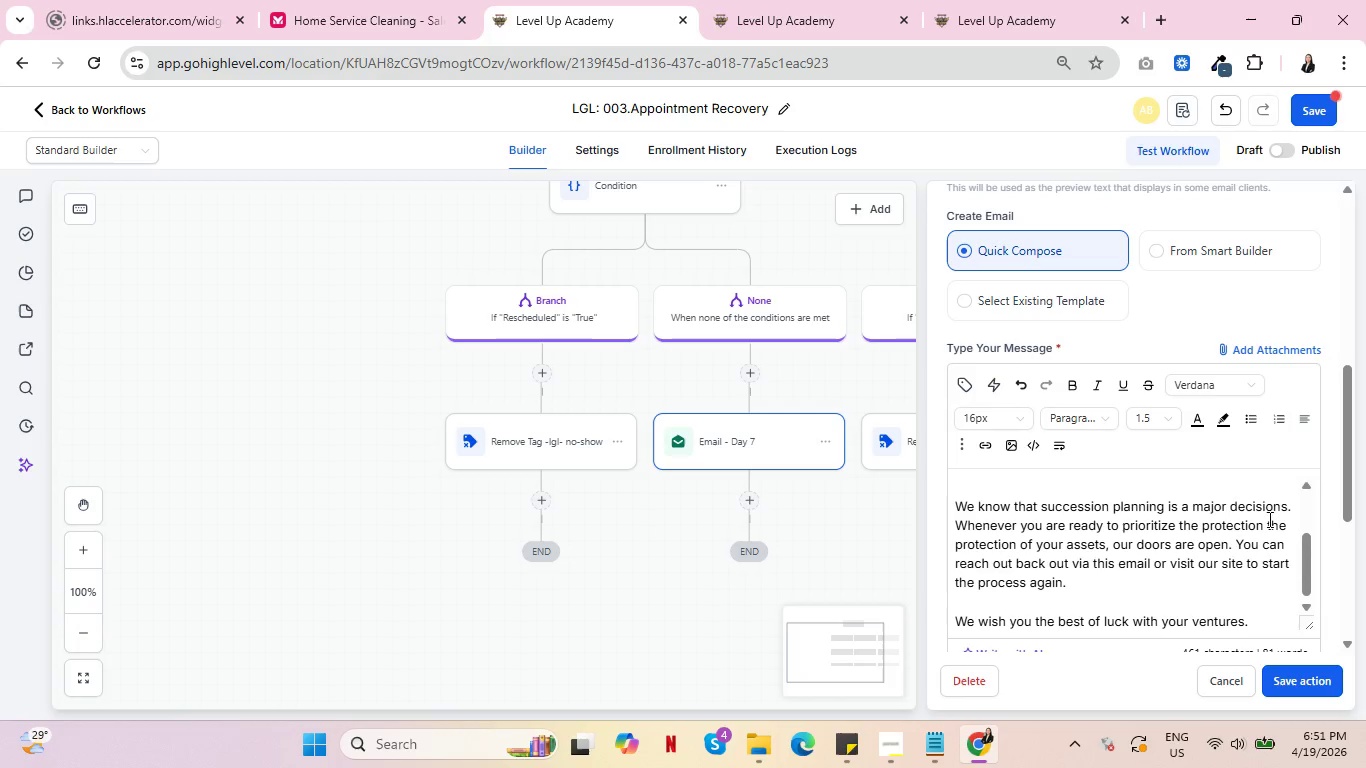 
left_click([1285, 509])
 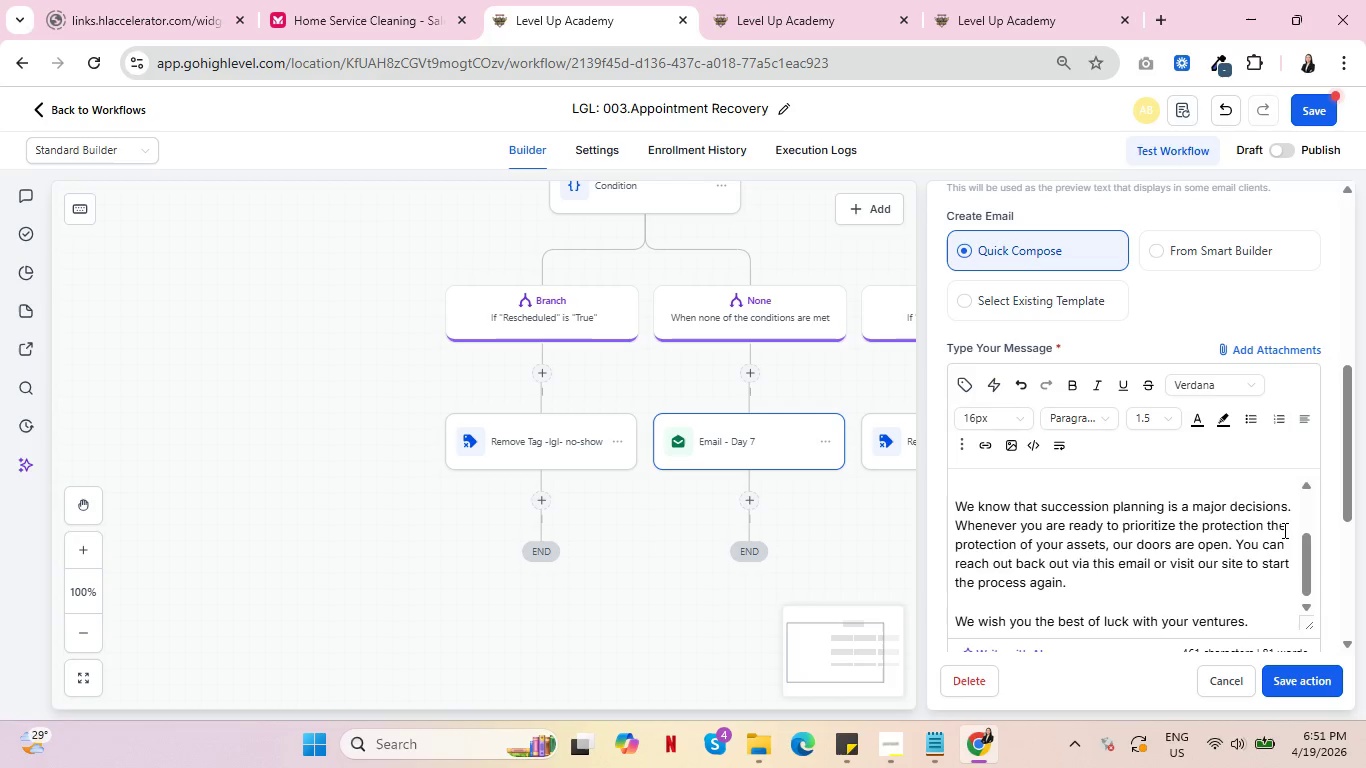 
key(Backspace)
 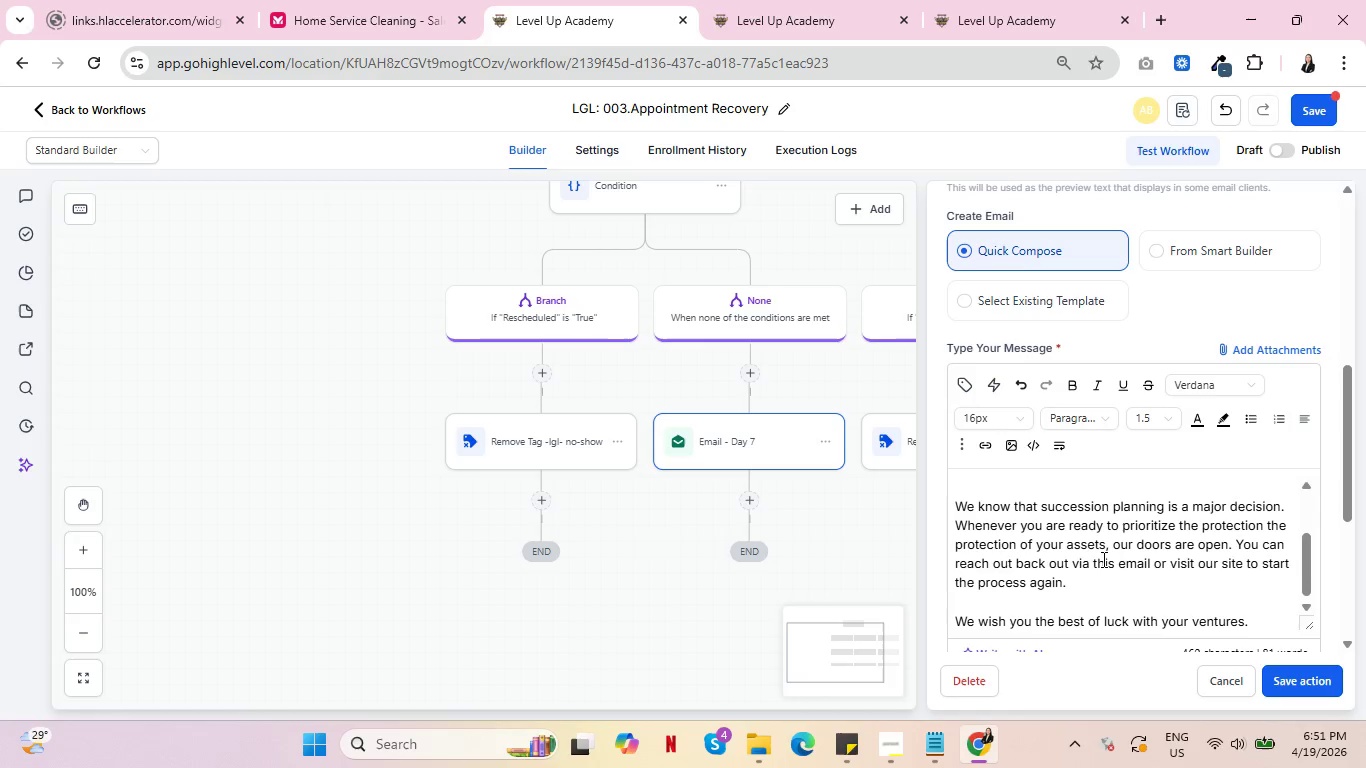 
wait(6.91)
 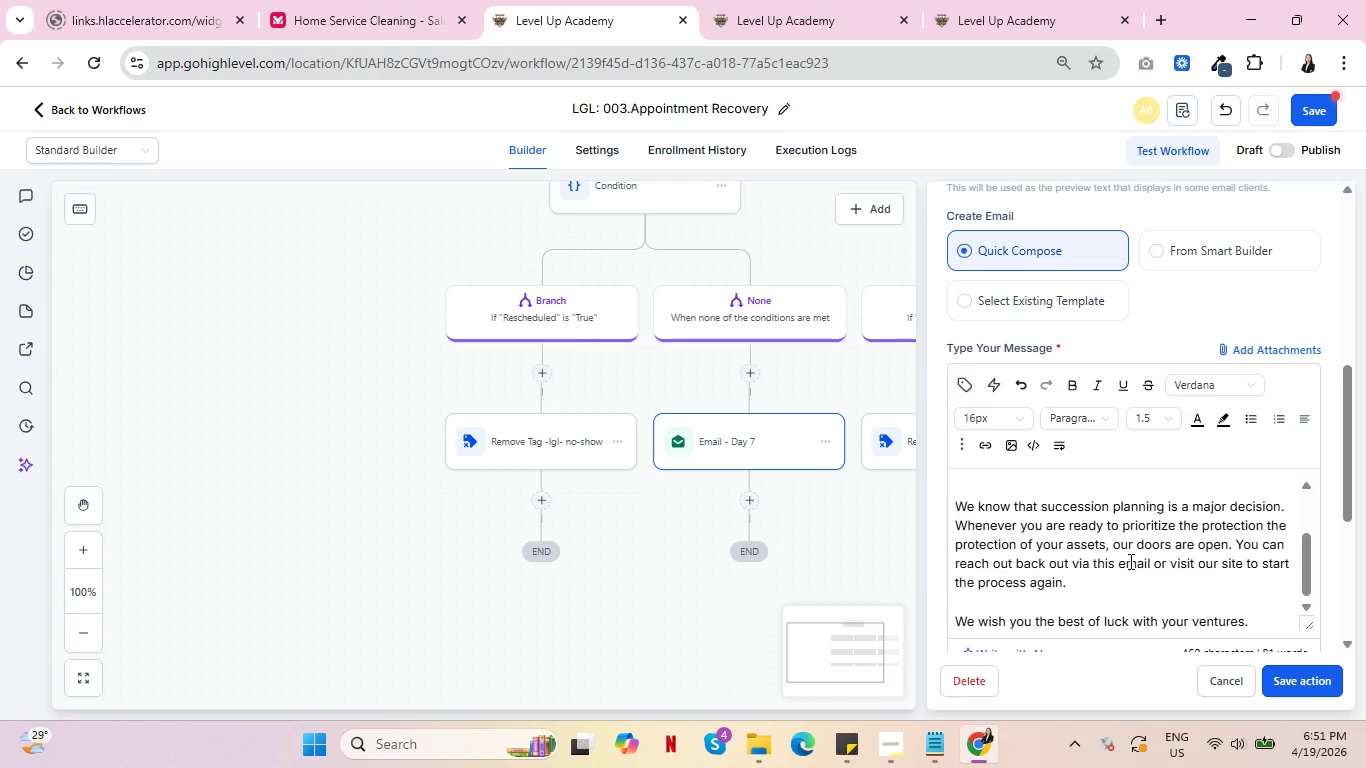 
left_click_drag(start_coordinate=[1202, 529], to_coordinate=[1288, 527])
 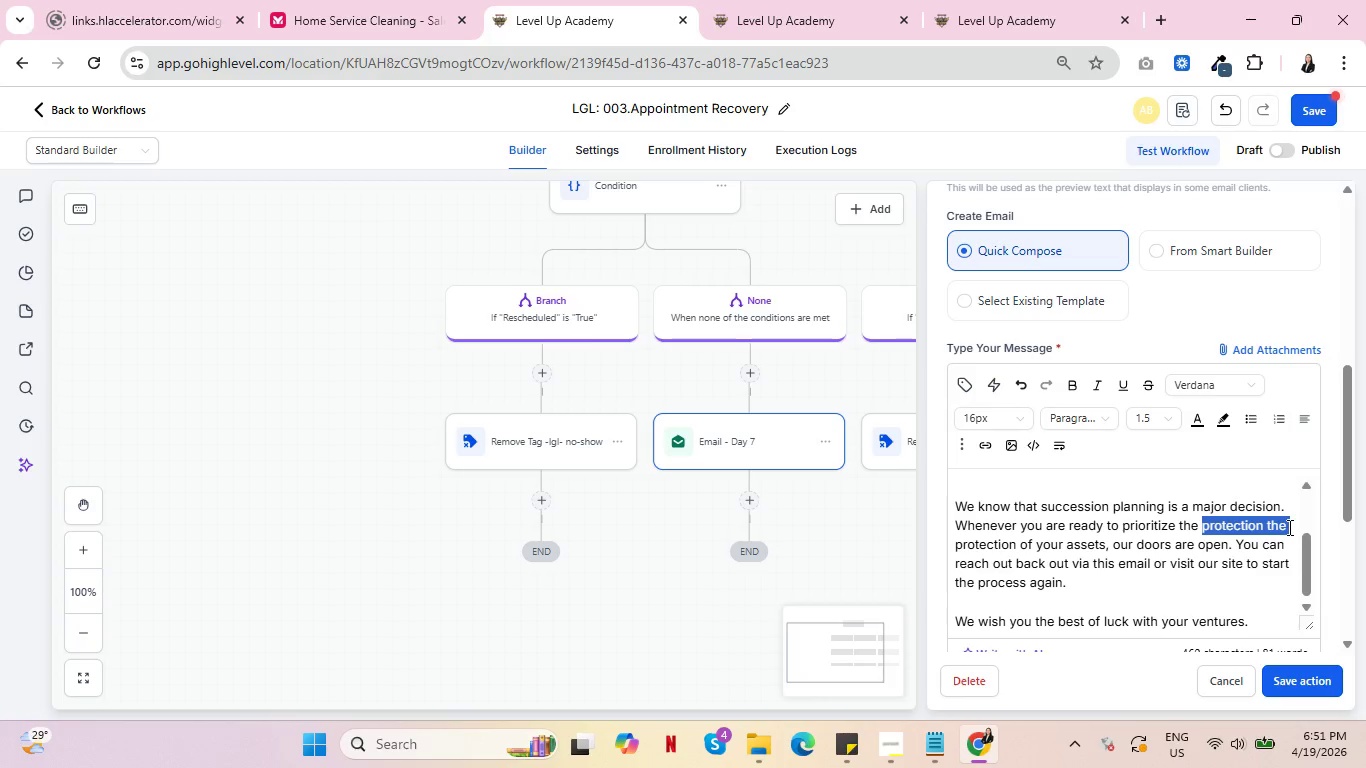 
key(Backspace)
 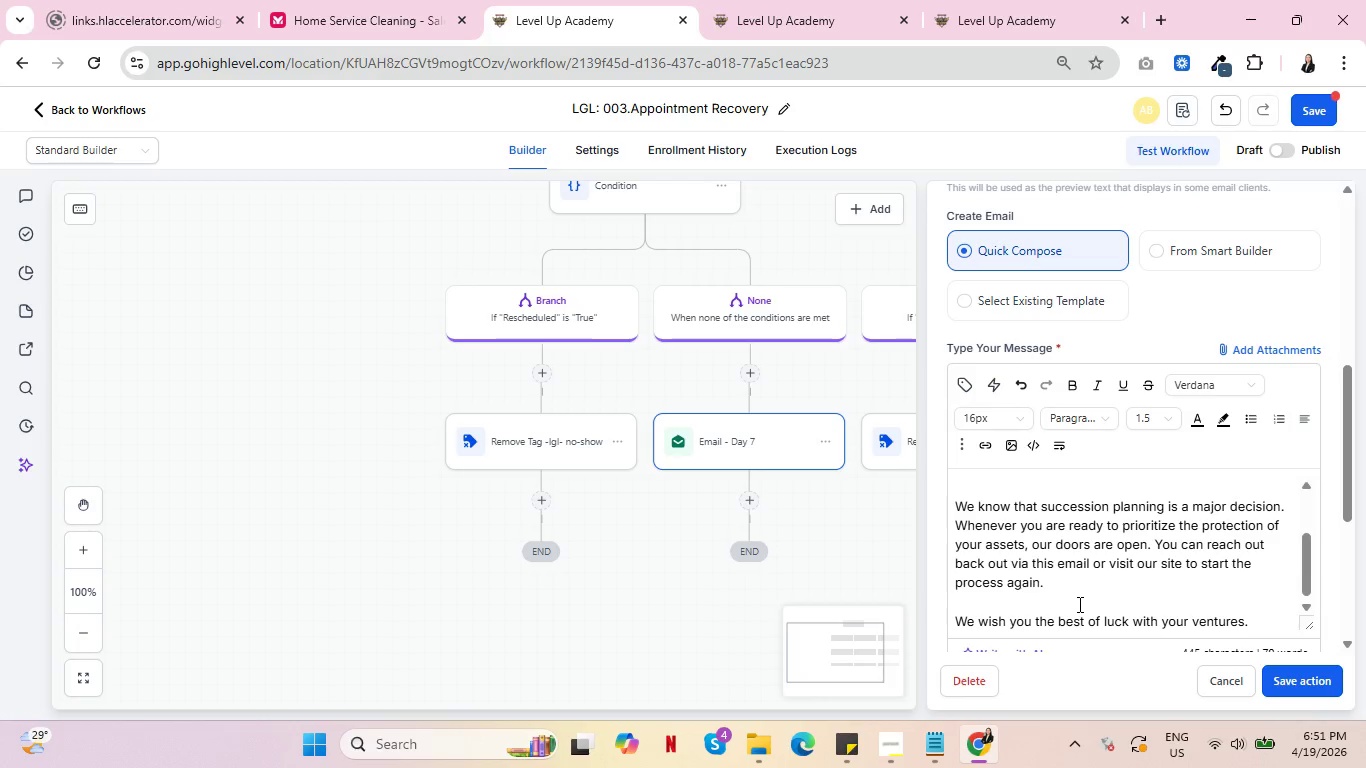 
wait(5.59)
 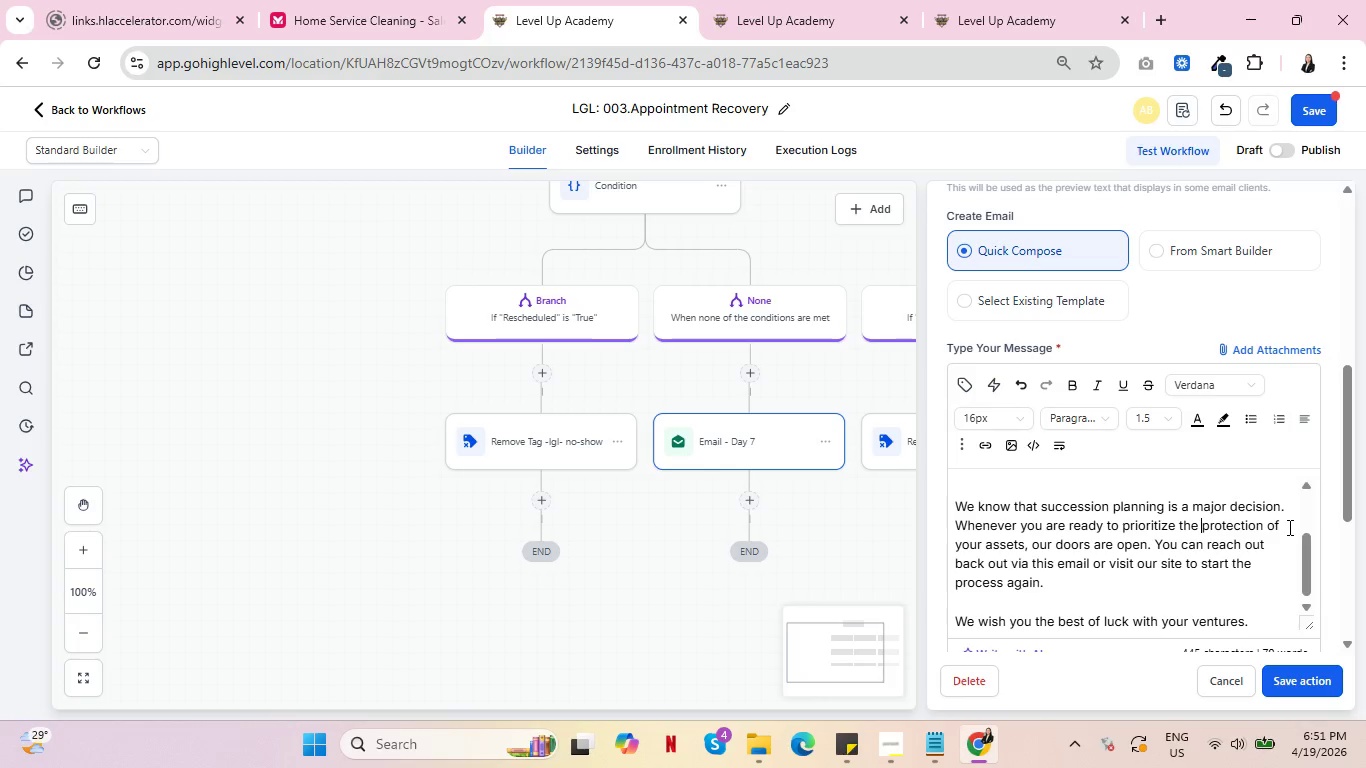 
scroll: coordinate [1199, 585], scroll_direction: down, amount: 3.0
 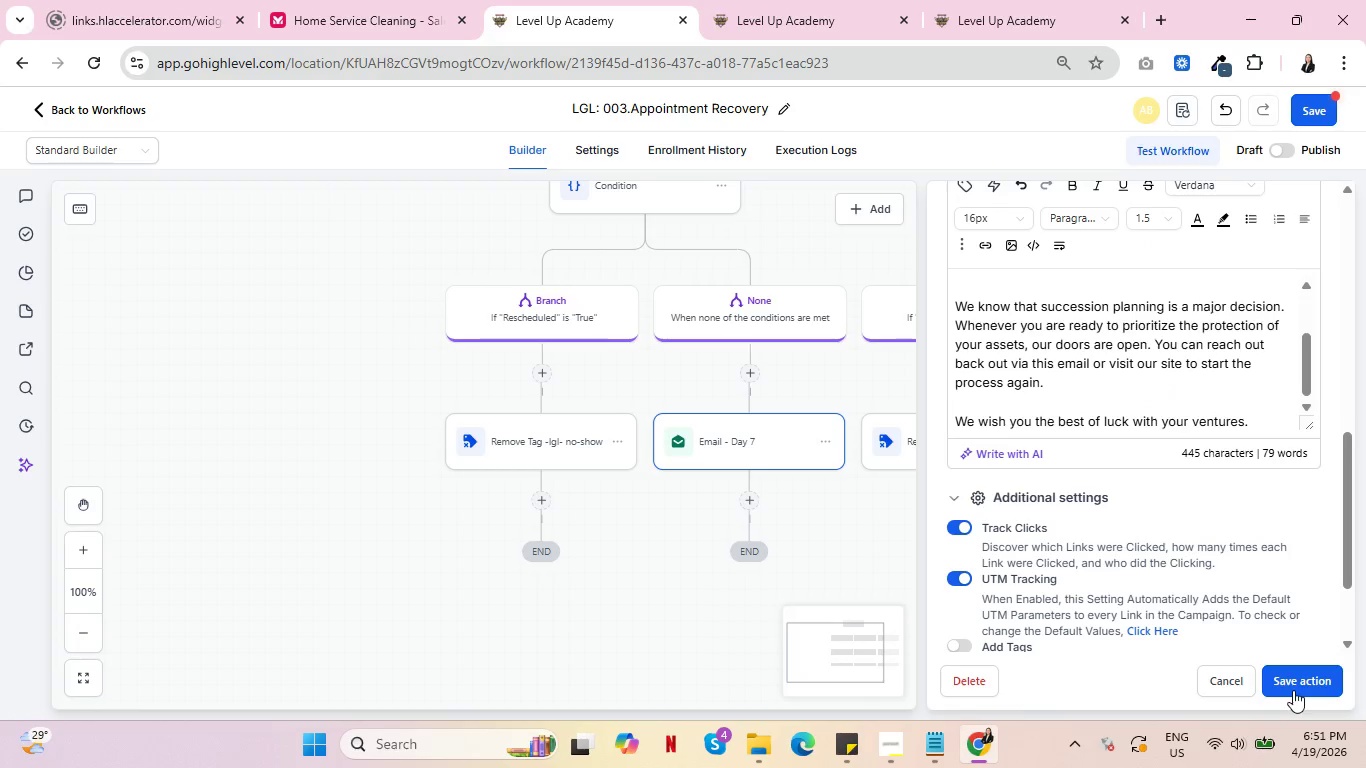 
left_click([1303, 673])
 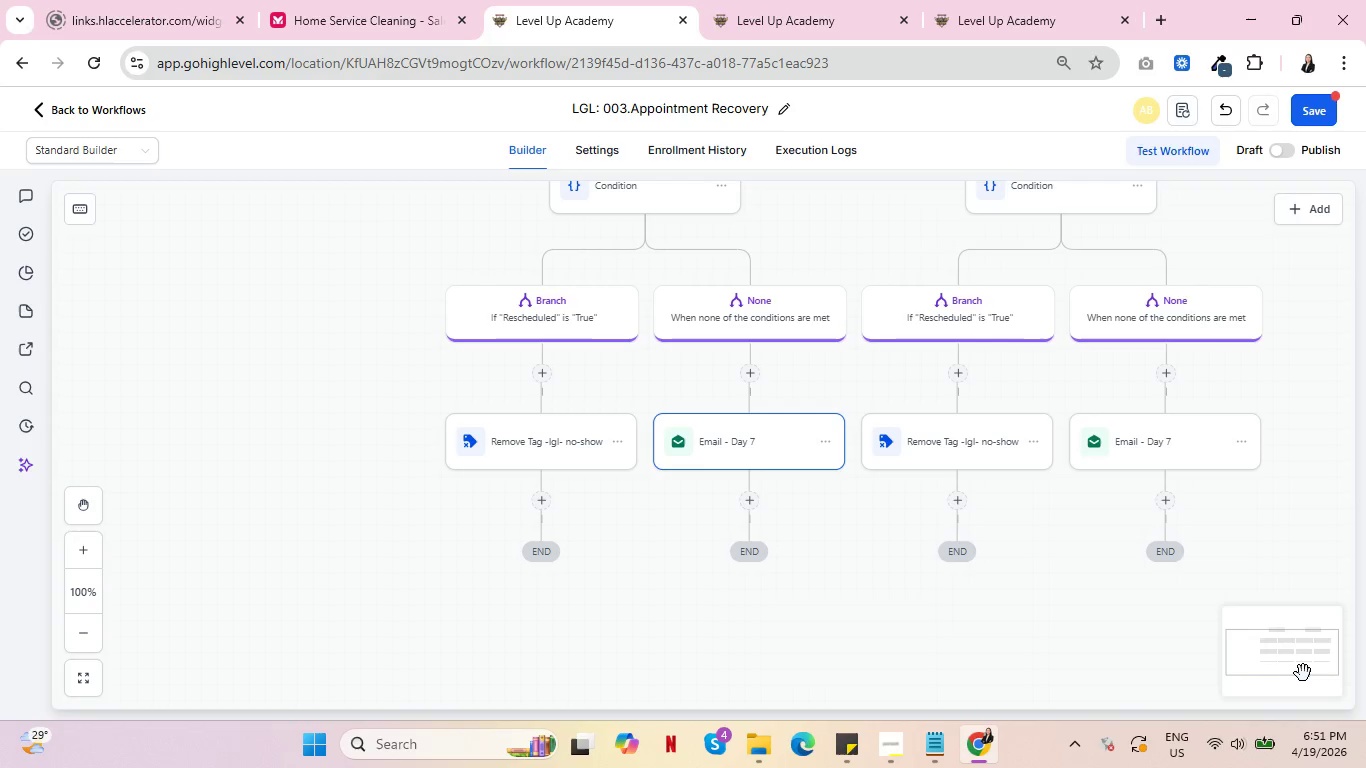 
left_click([1166, 456])
 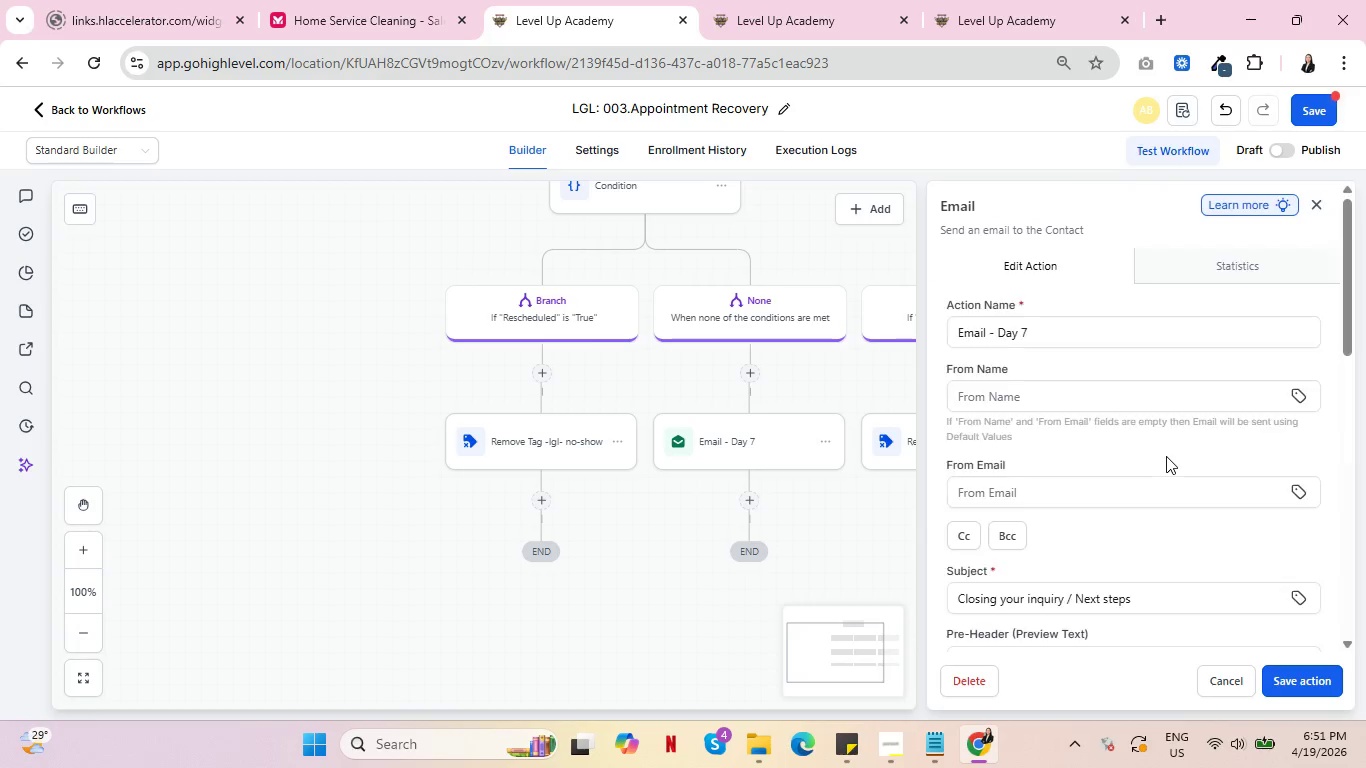 
scroll: coordinate [1165, 361], scroll_direction: down, amount: 8.0
 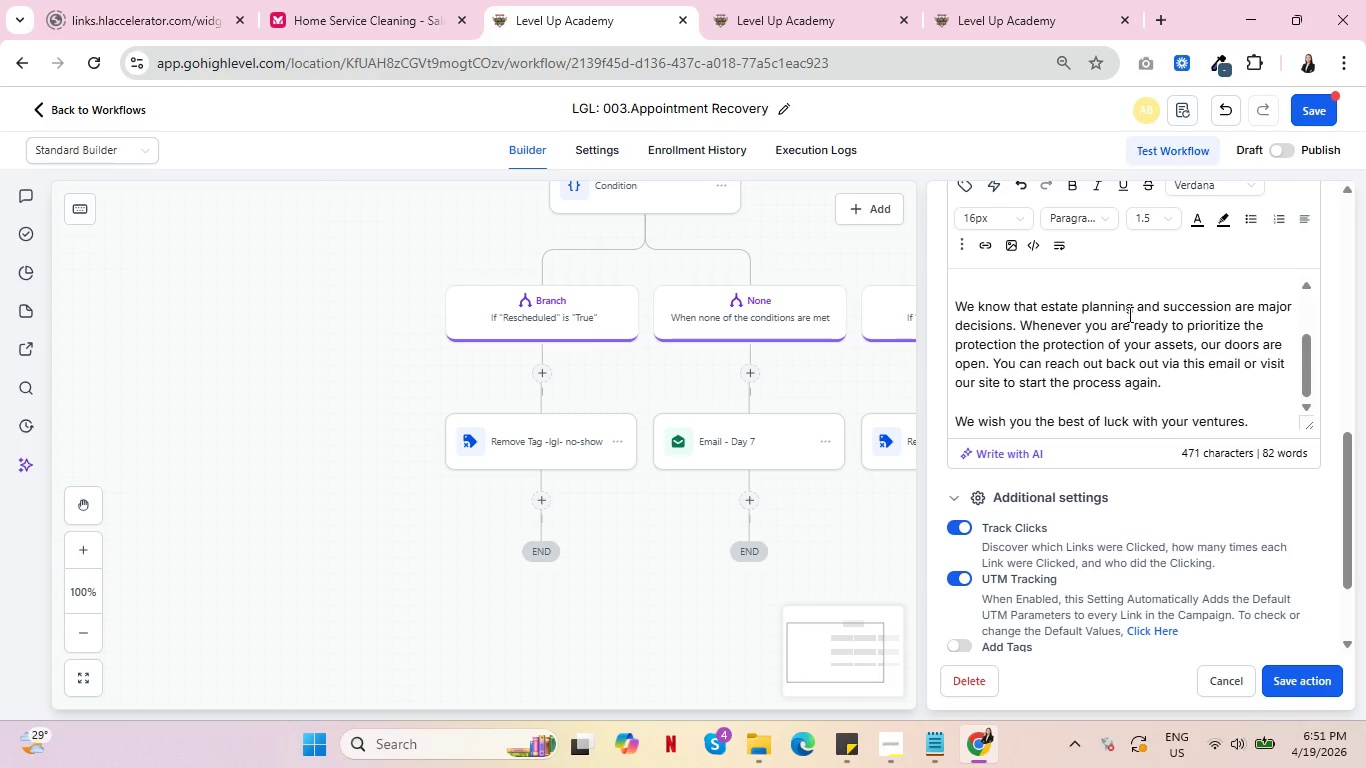 
left_click_drag(start_coordinate=[1136, 309], to_coordinate=[1229, 312])
 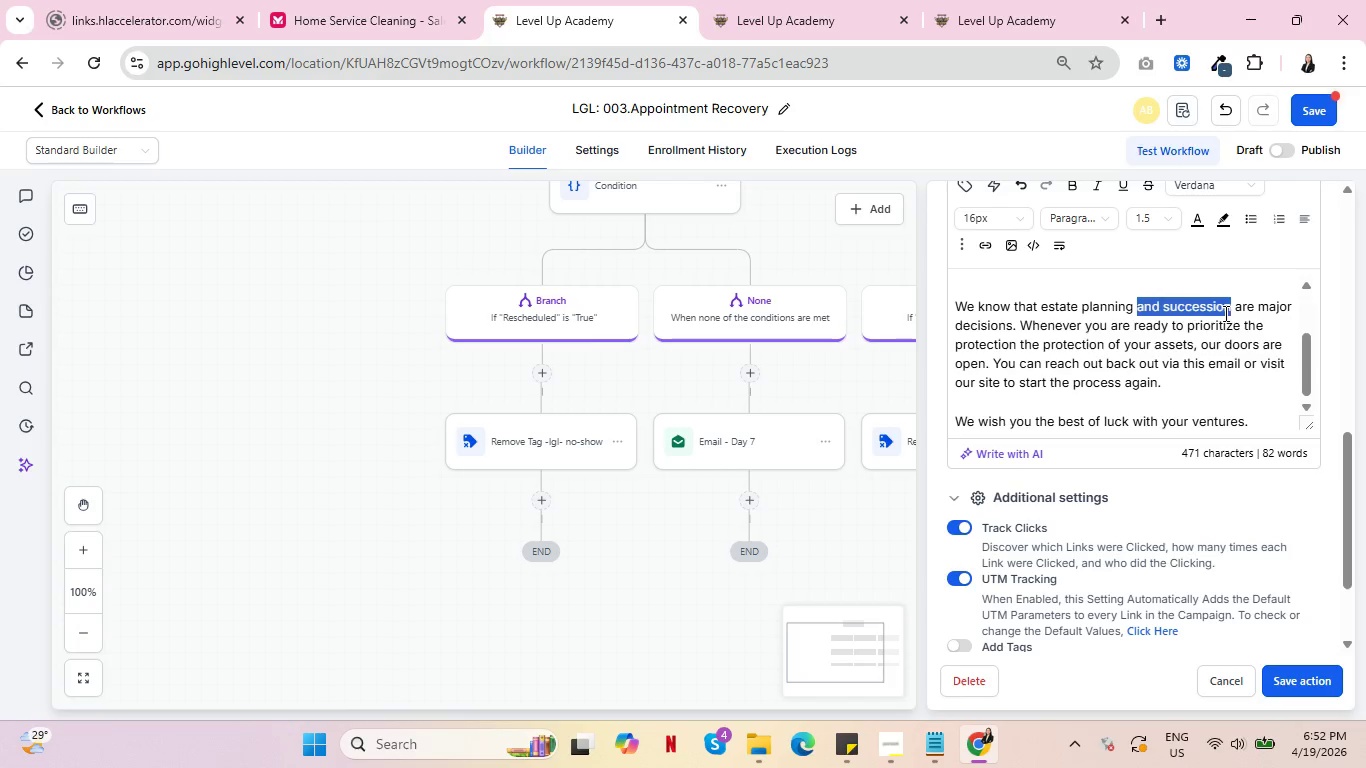 
key(Backspace)
 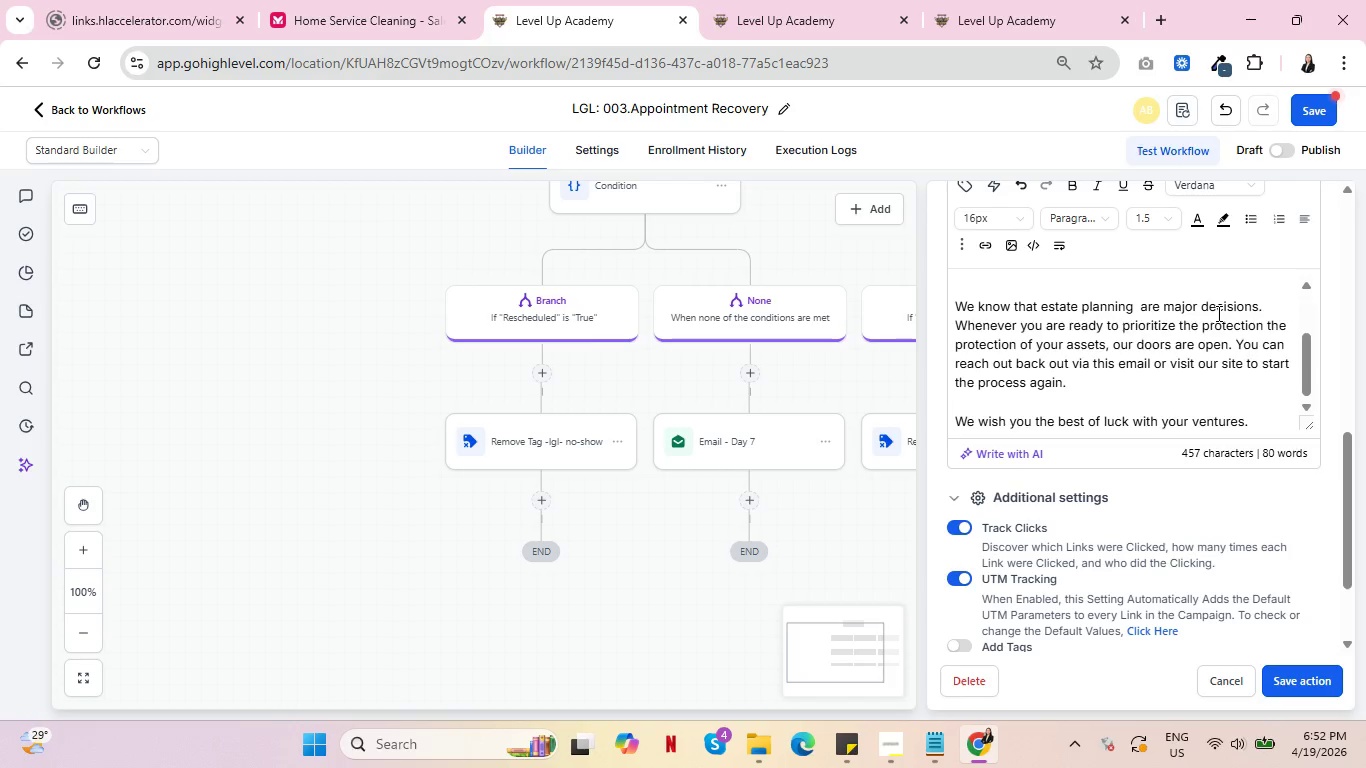 
key(Backspace)
 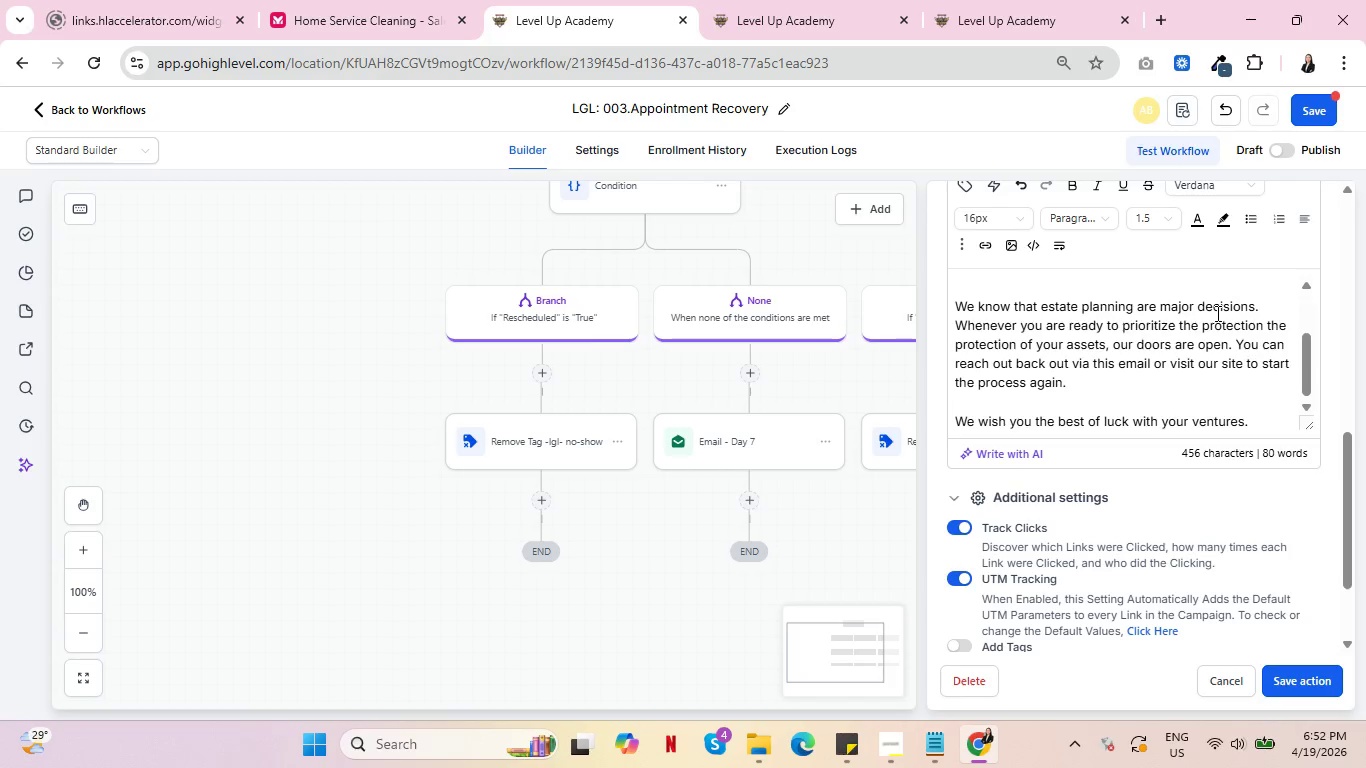 
key(ArrowRight)
 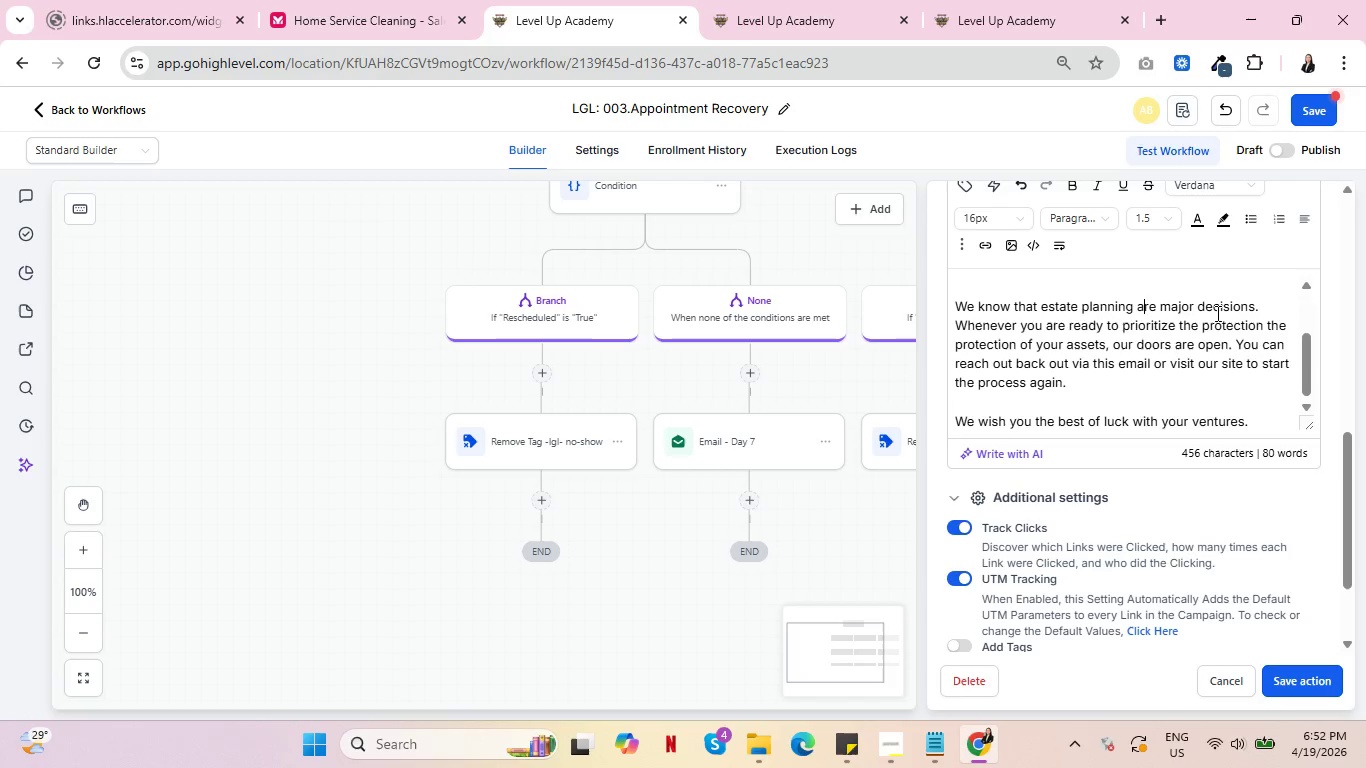 
key(ArrowRight)
 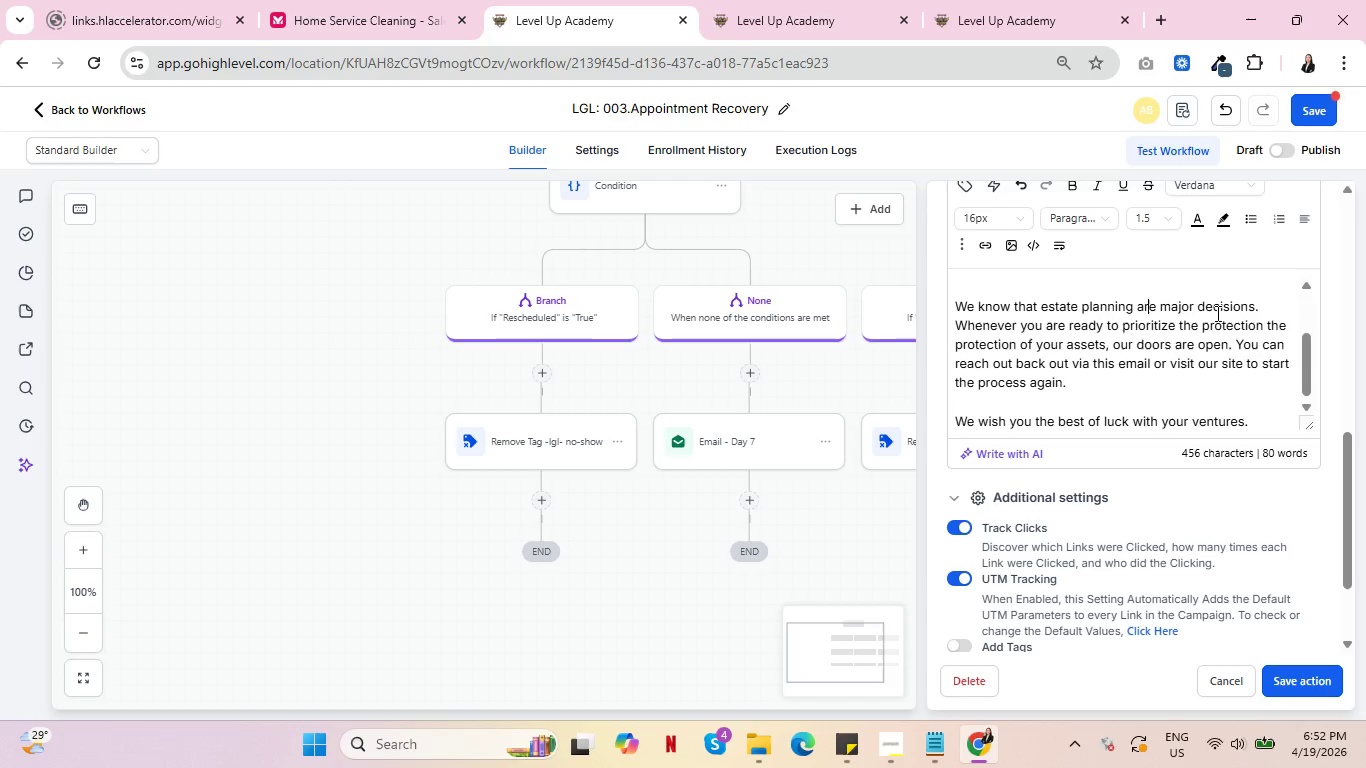 
key(ArrowRight)
 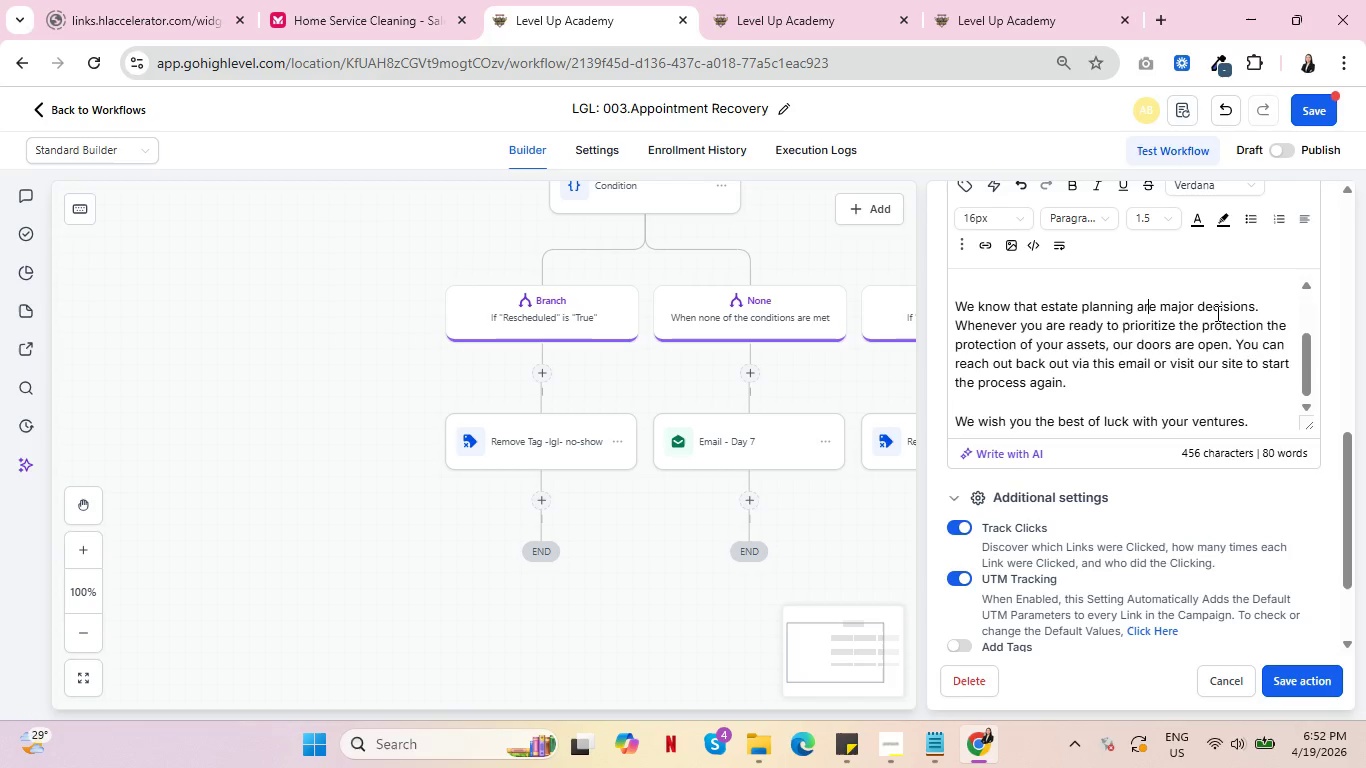 
key(ArrowRight)
 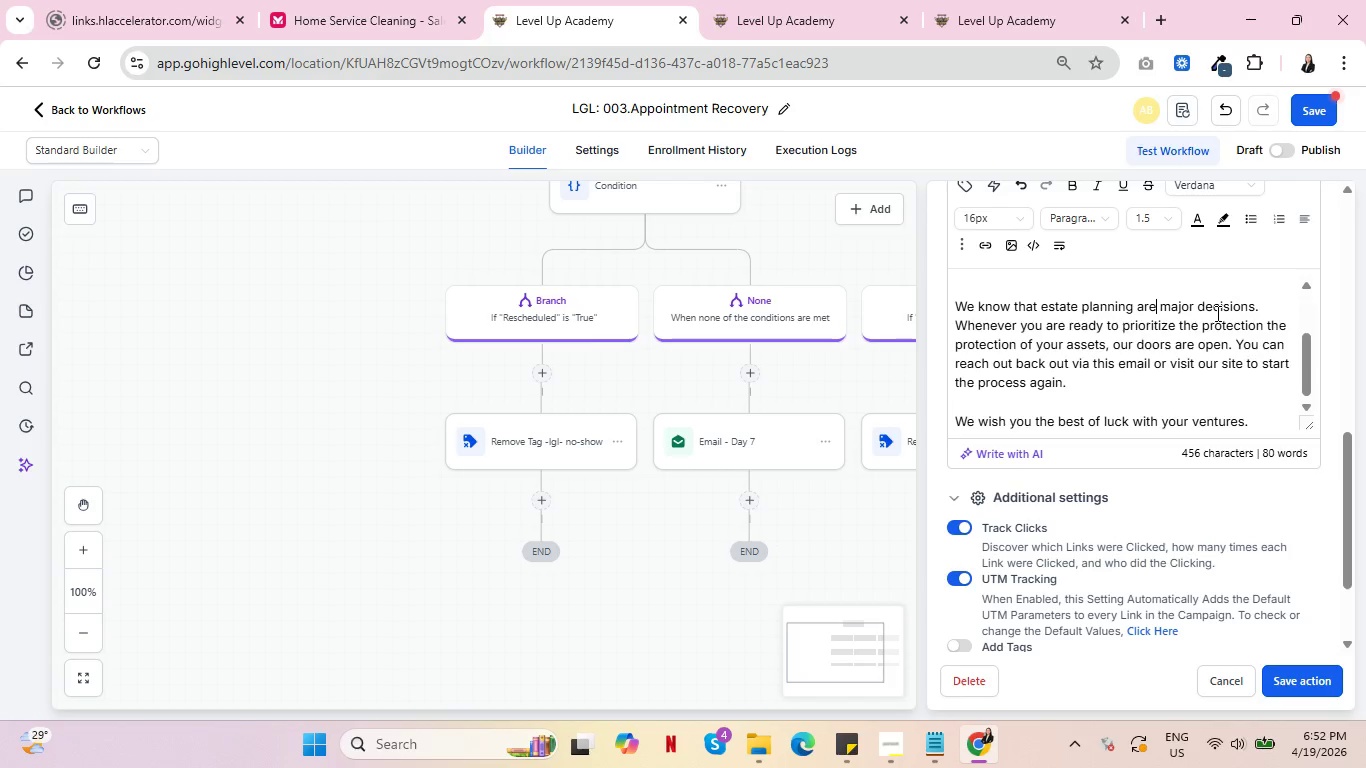 
key(Backspace)
key(Backspace)
key(Backspace)
type(is a)
 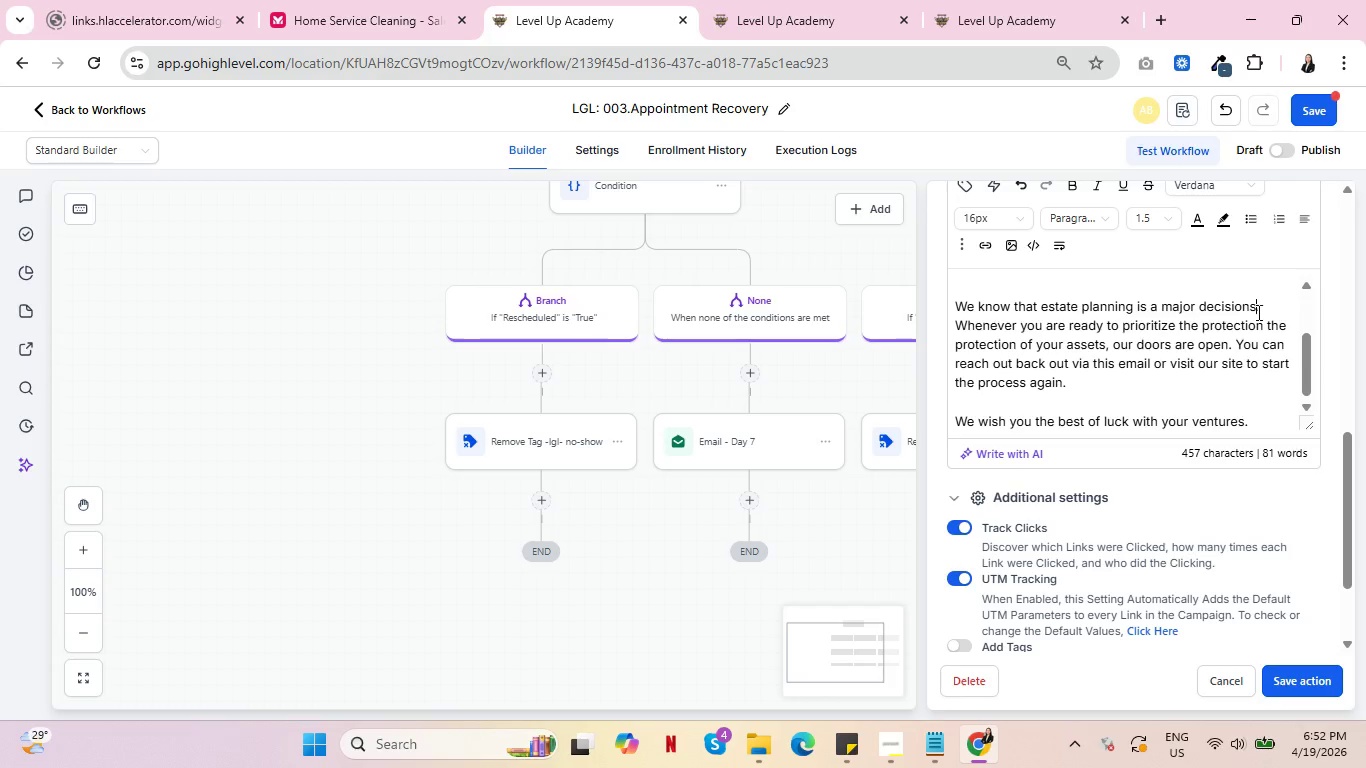 
key(Backspace)
 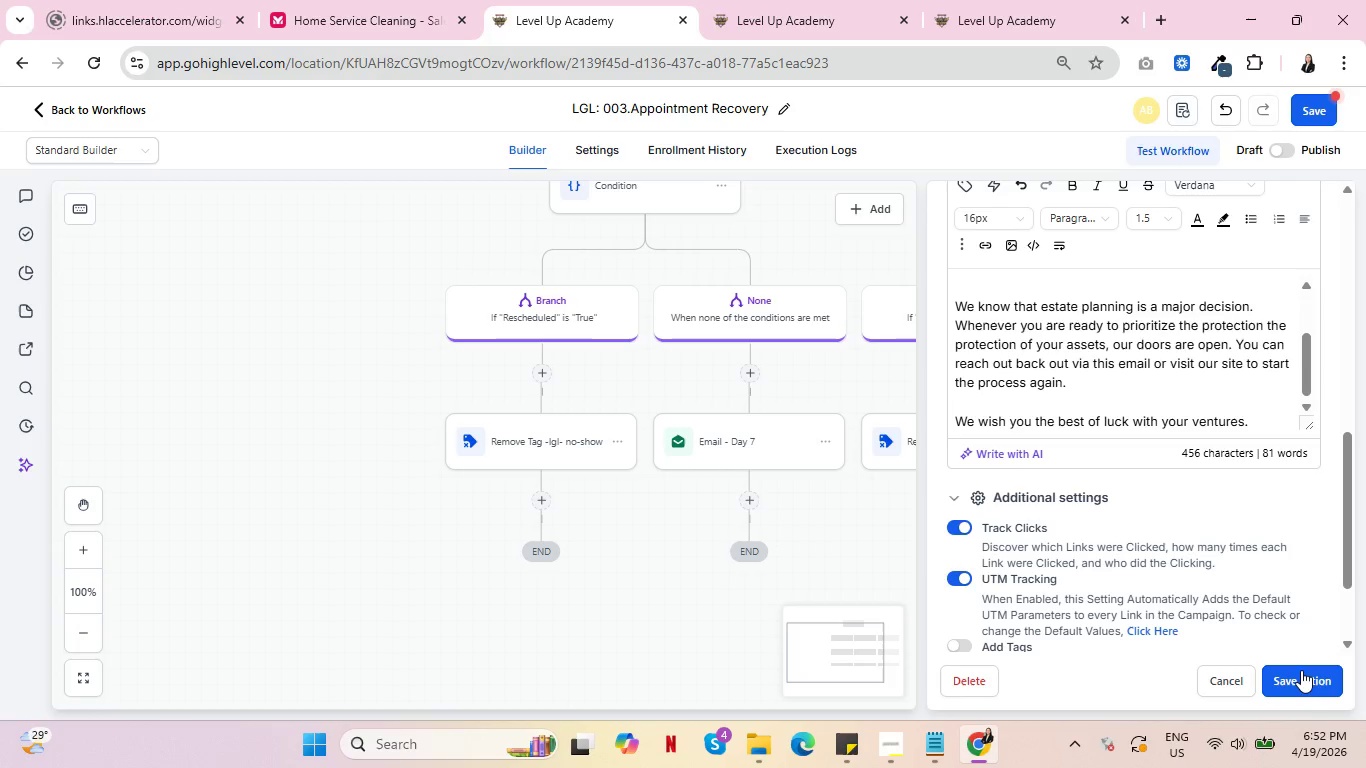 
left_click([1301, 670])
 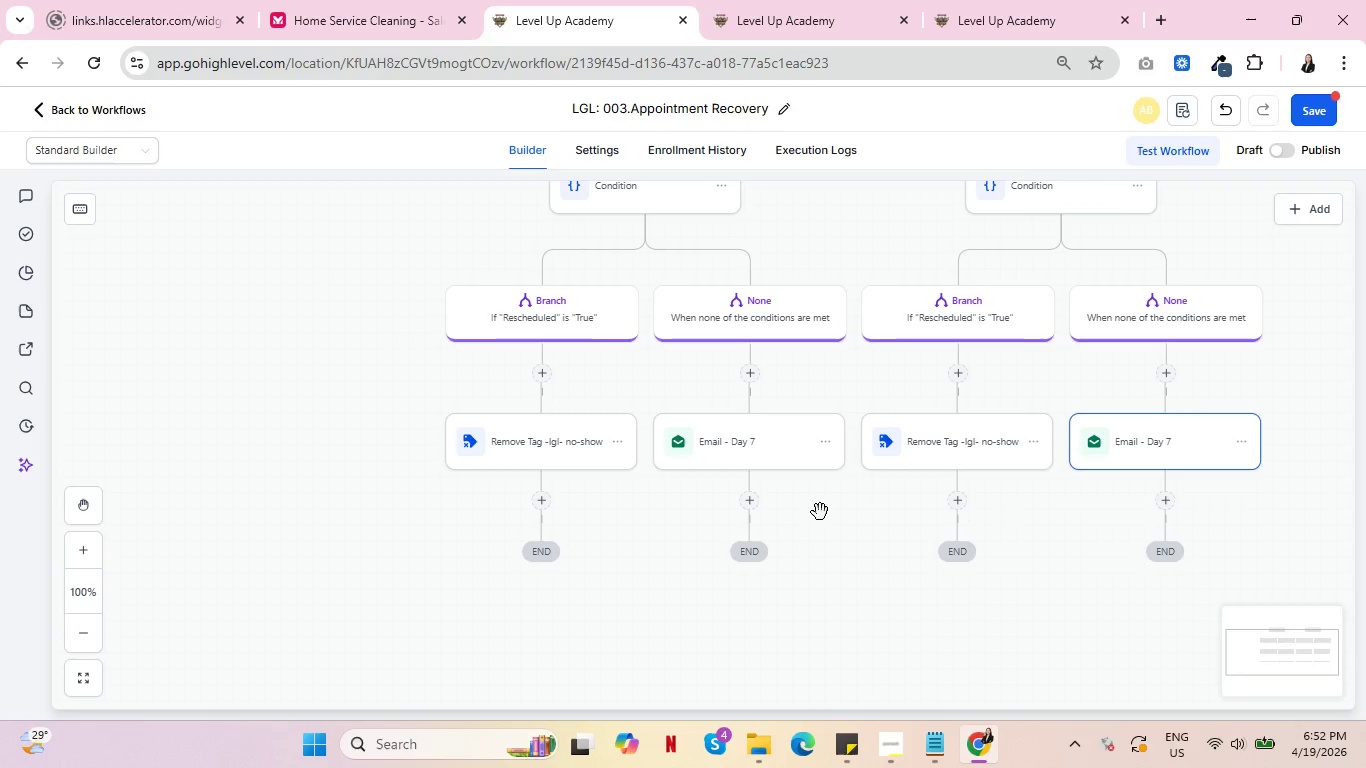 
left_click_drag(start_coordinate=[300, 458], to_coordinate=[632, 643])
 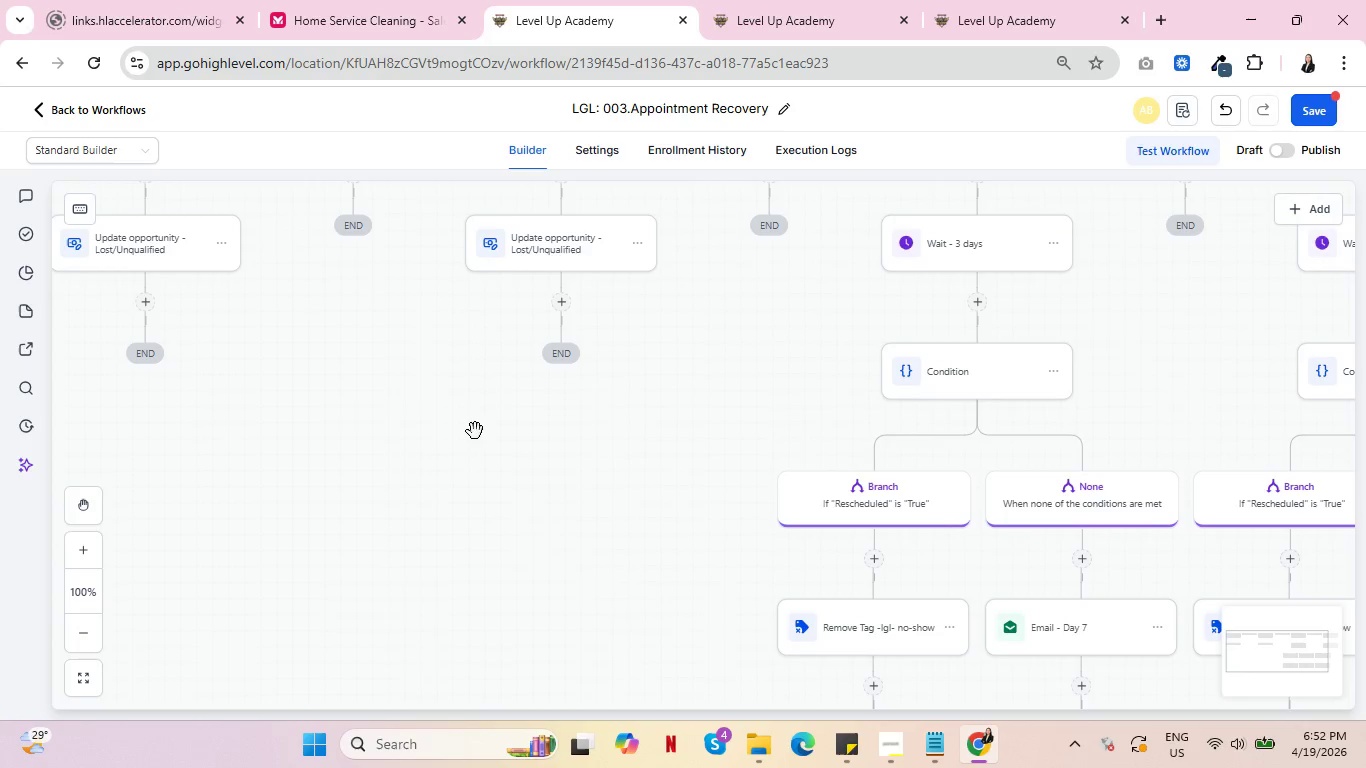 
left_click_drag(start_coordinate=[339, 410], to_coordinate=[592, 608])
 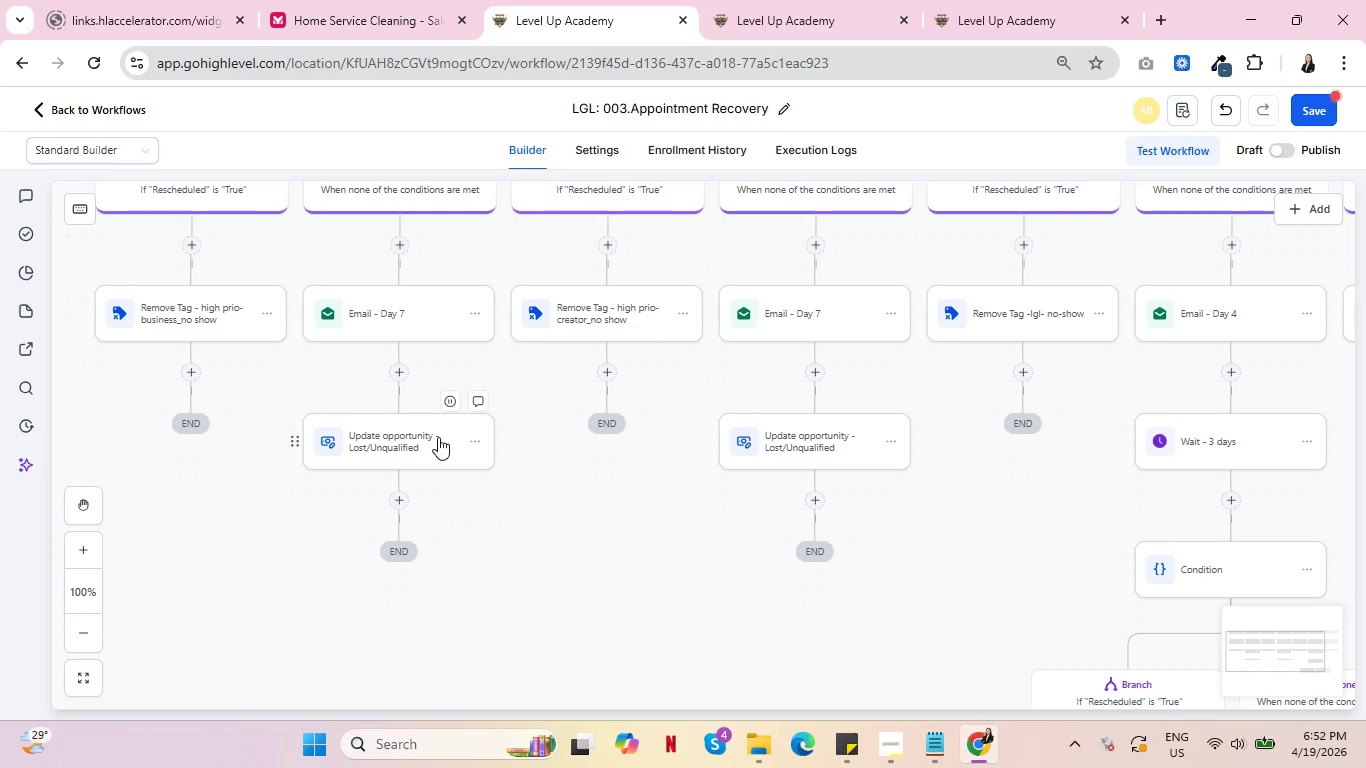 
left_click([476, 437])
 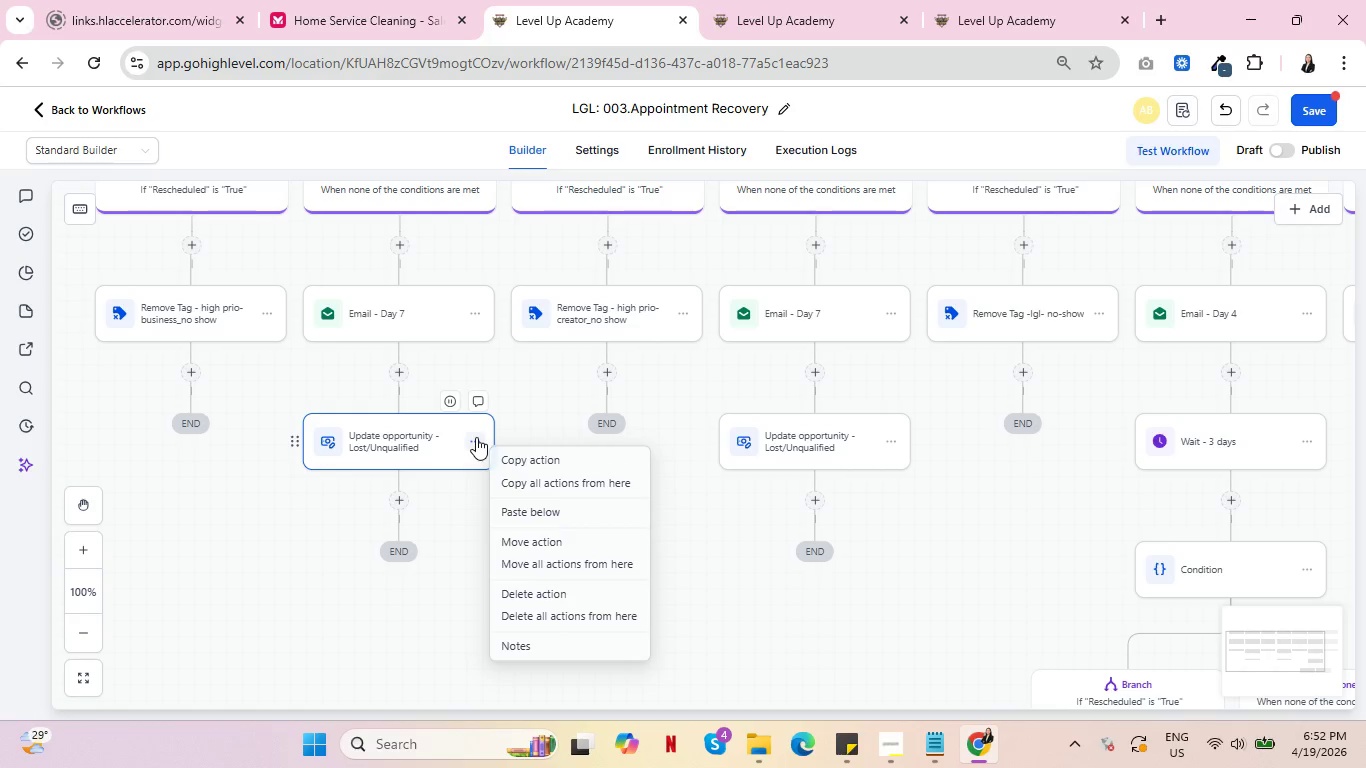 
left_click([400, 432])
 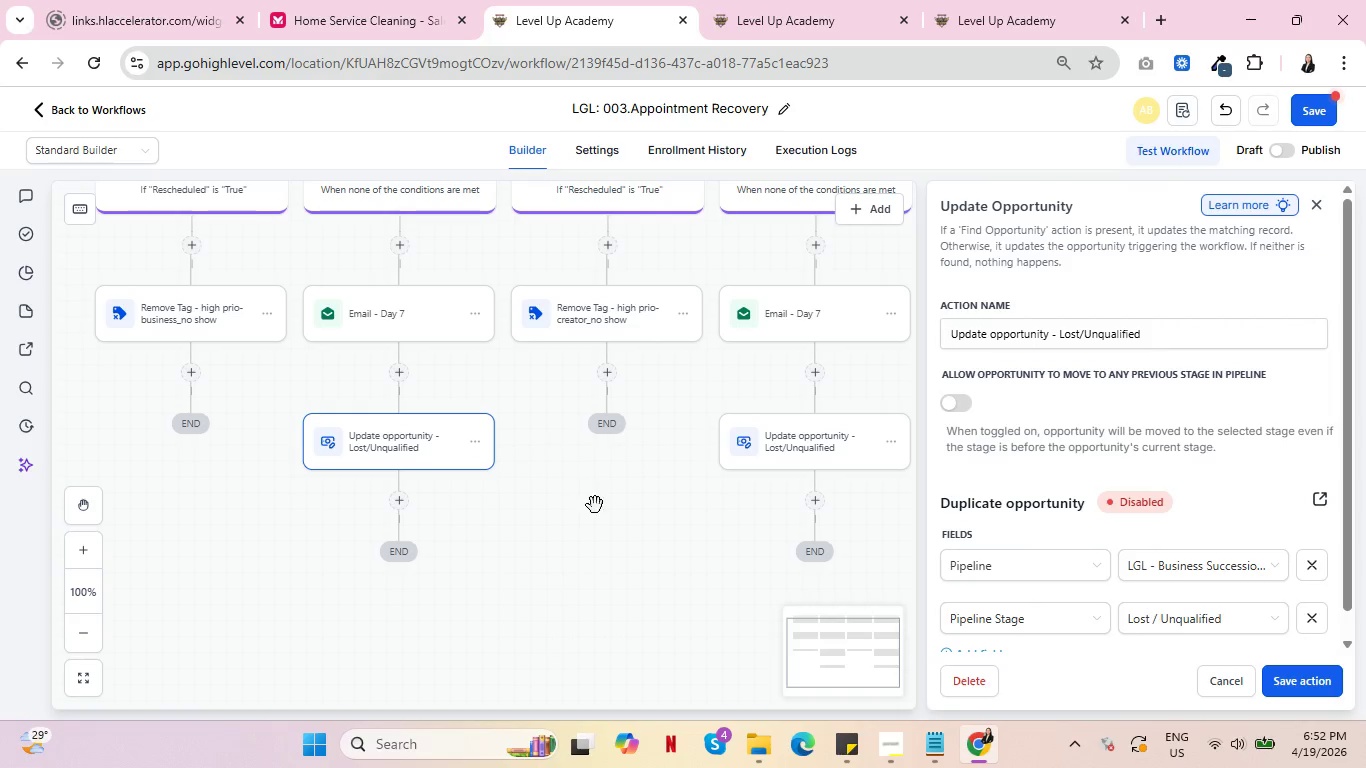 
wait(5.72)
 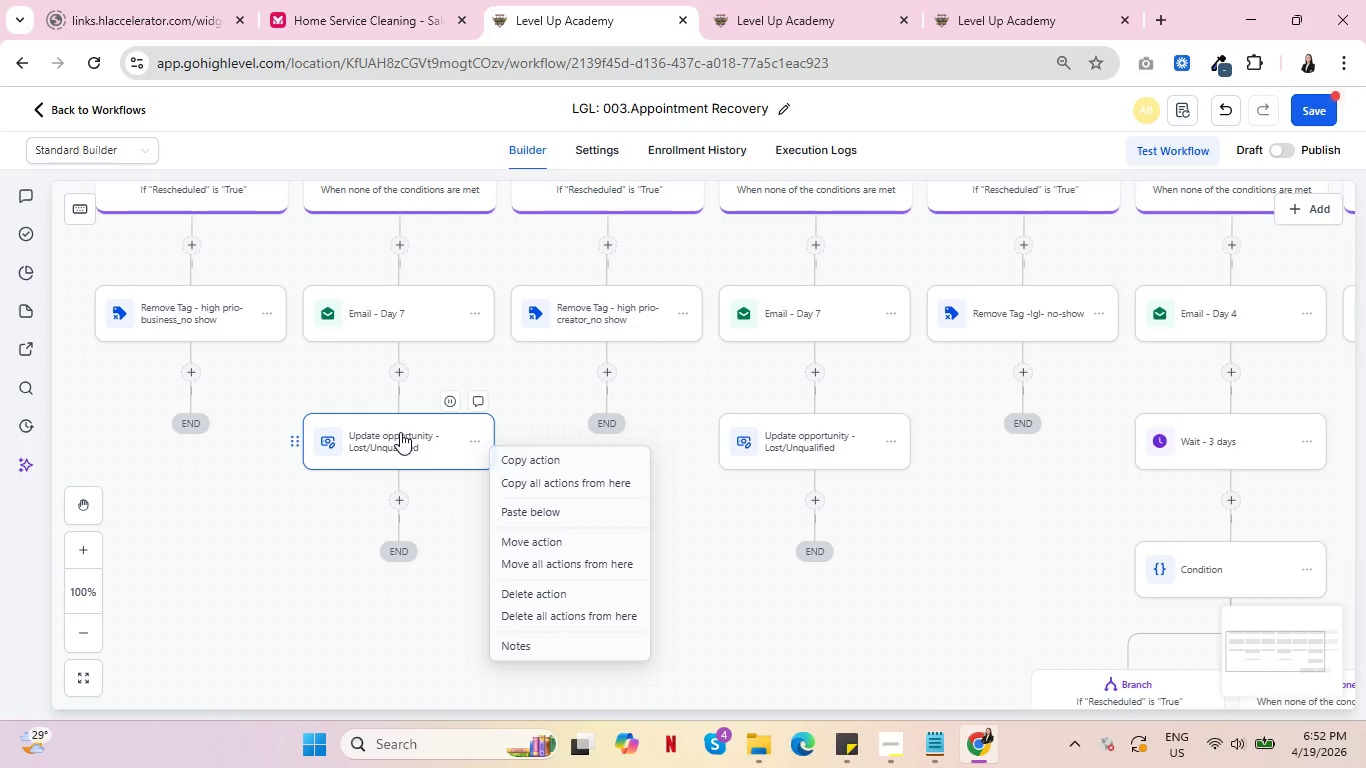 
left_click([1211, 678])
 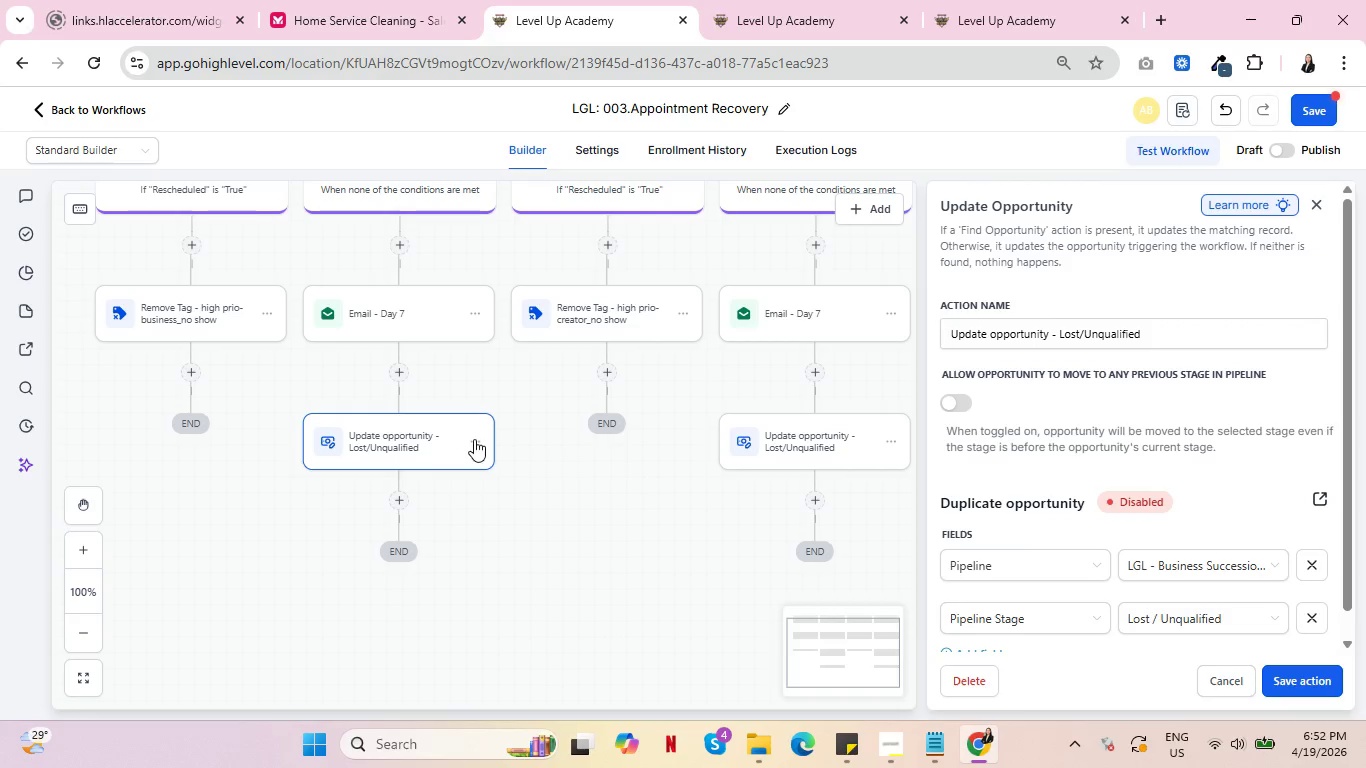 
left_click([475, 439])
 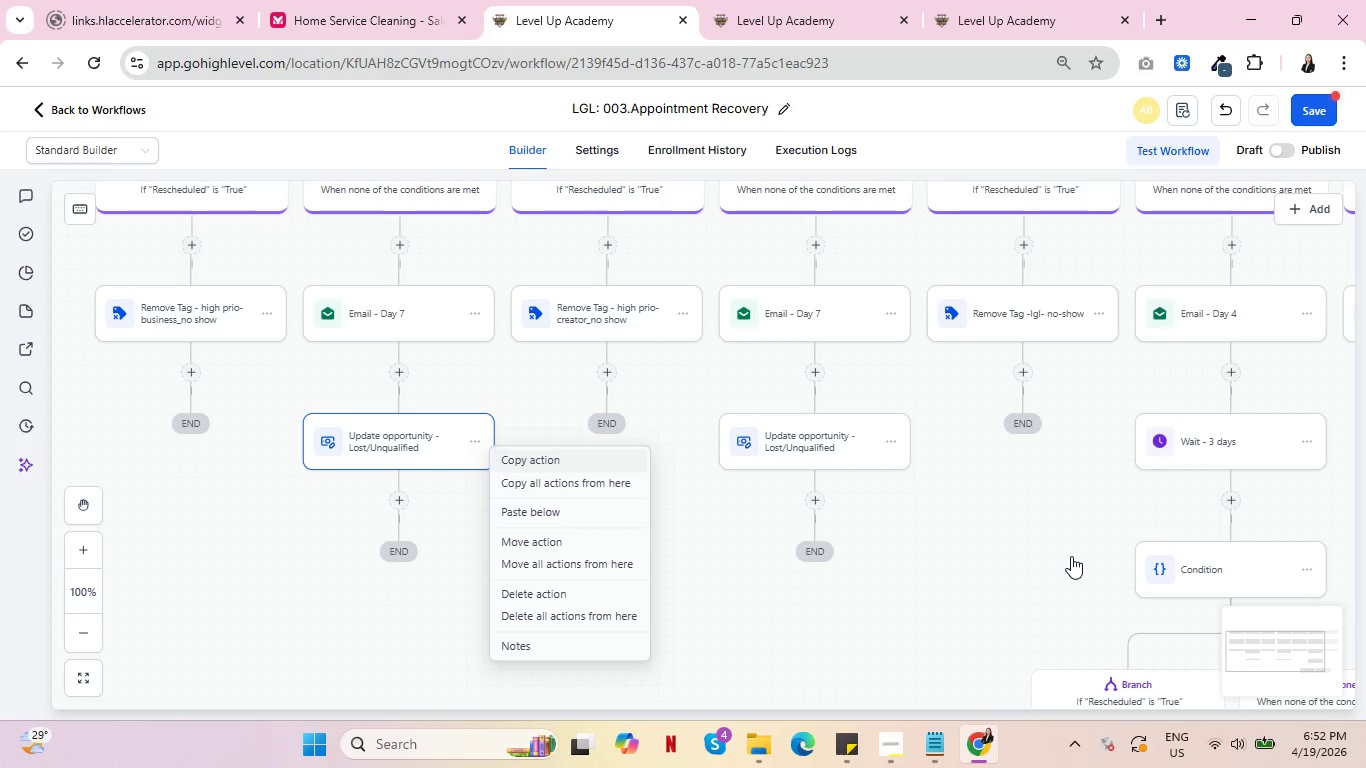 
left_click_drag(start_coordinate=[1065, 555], to_coordinate=[726, 366])
 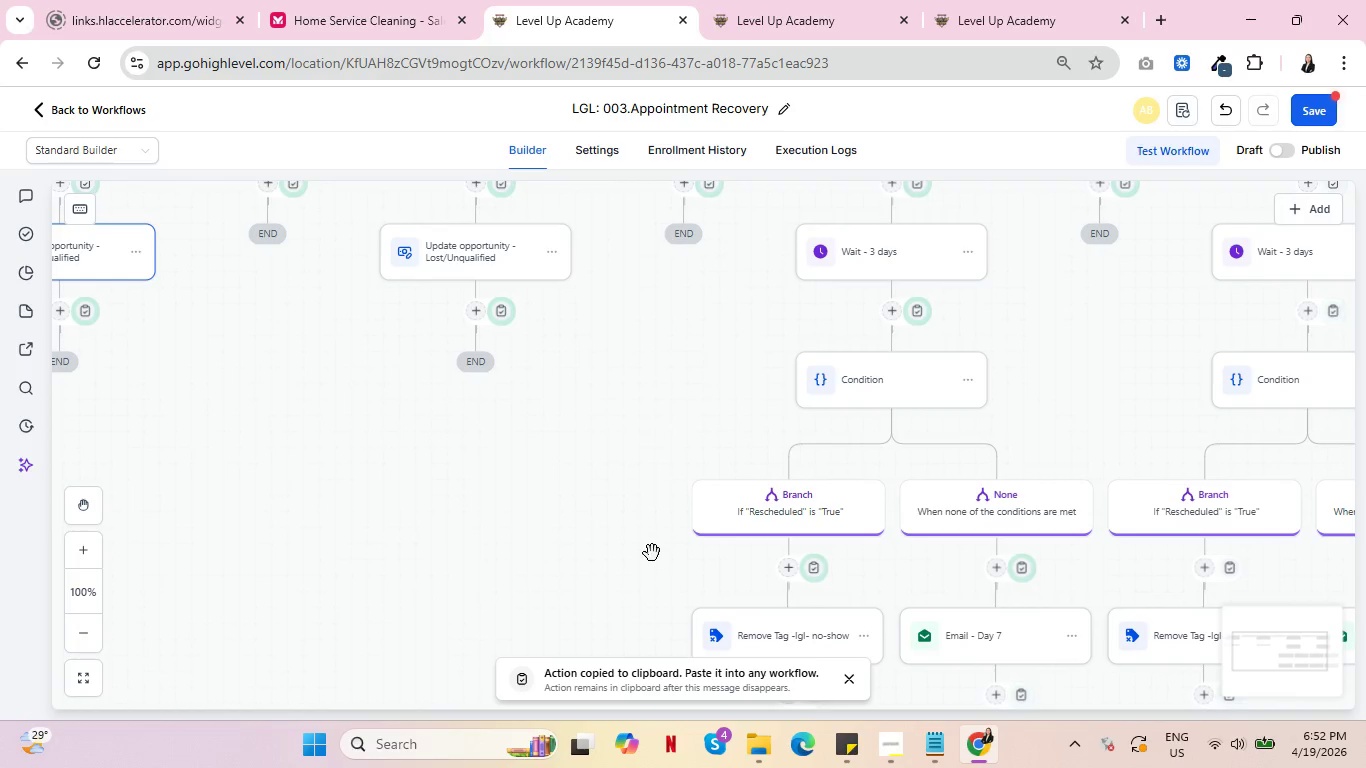 
left_click_drag(start_coordinate=[652, 553], to_coordinate=[566, 399])
 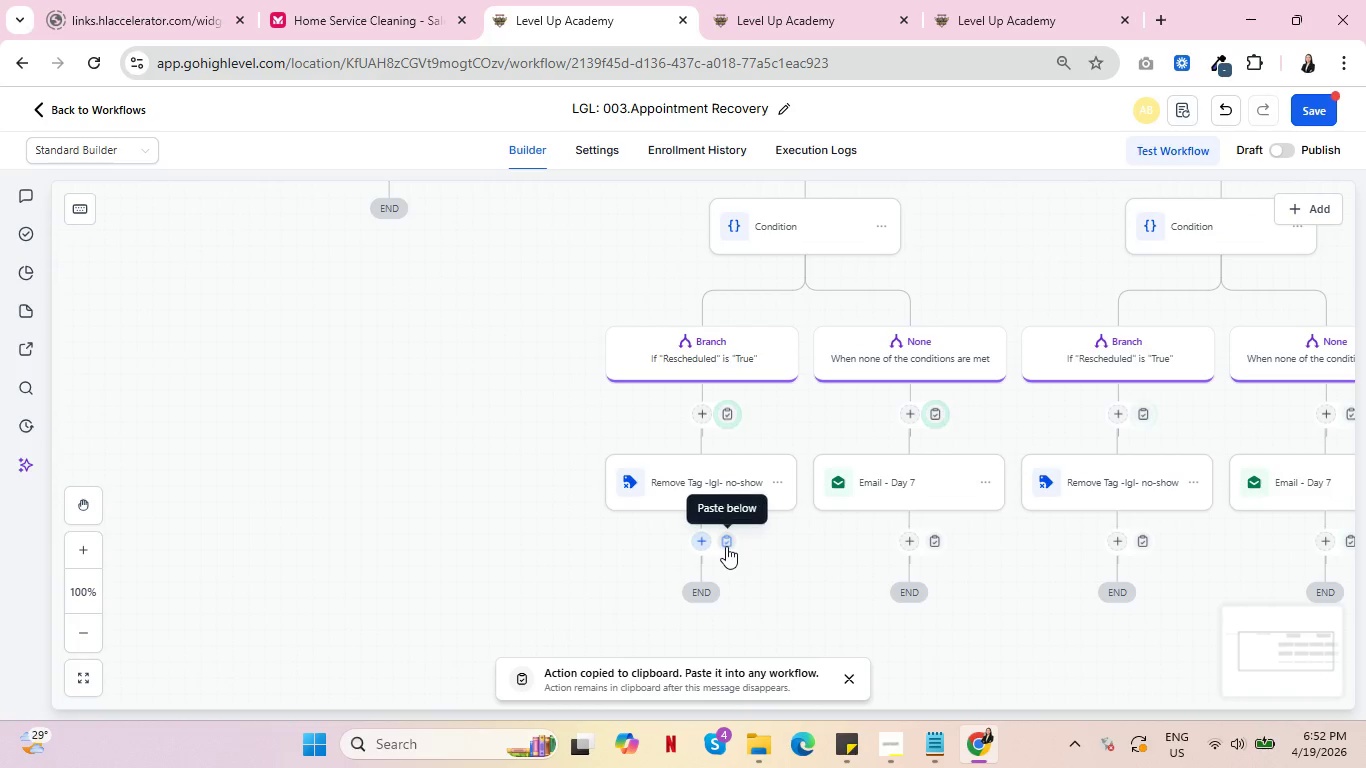 
left_click([725, 543])
 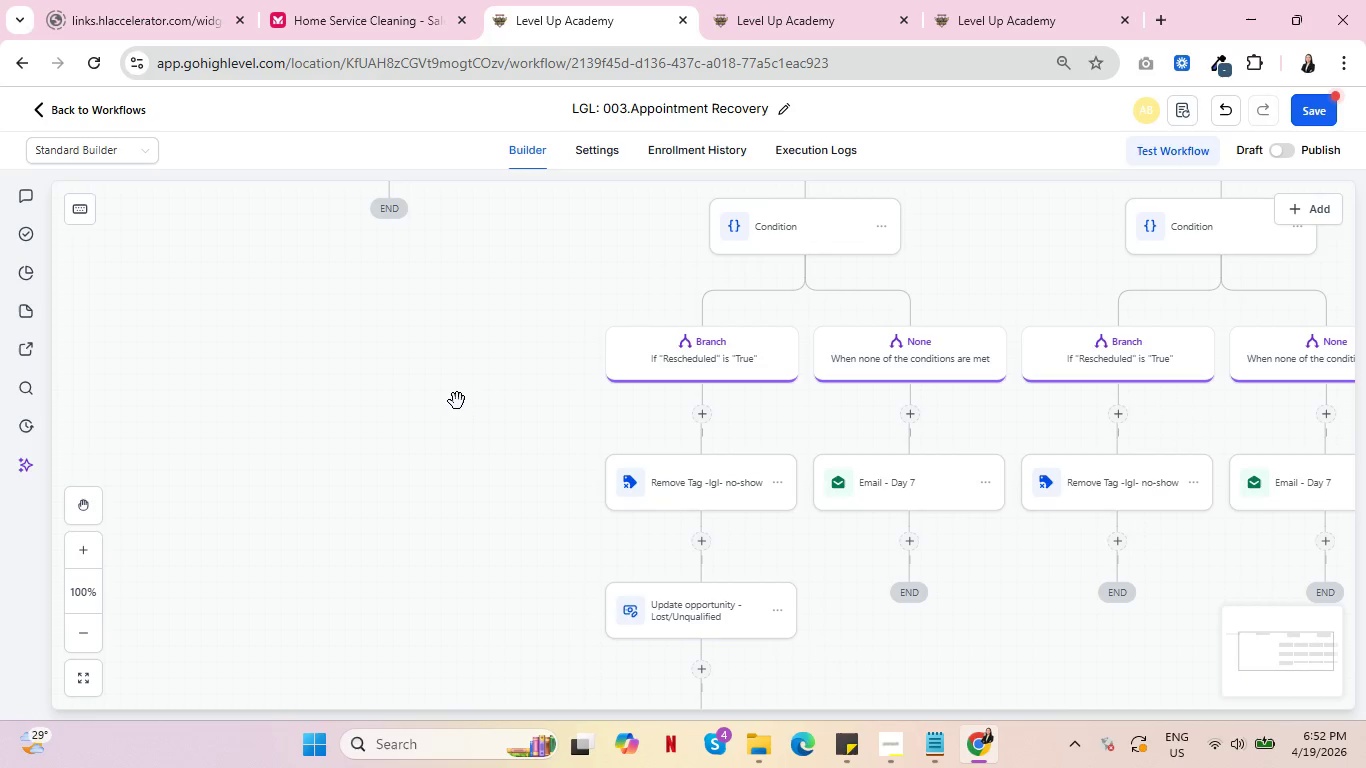 
wait(6.59)
 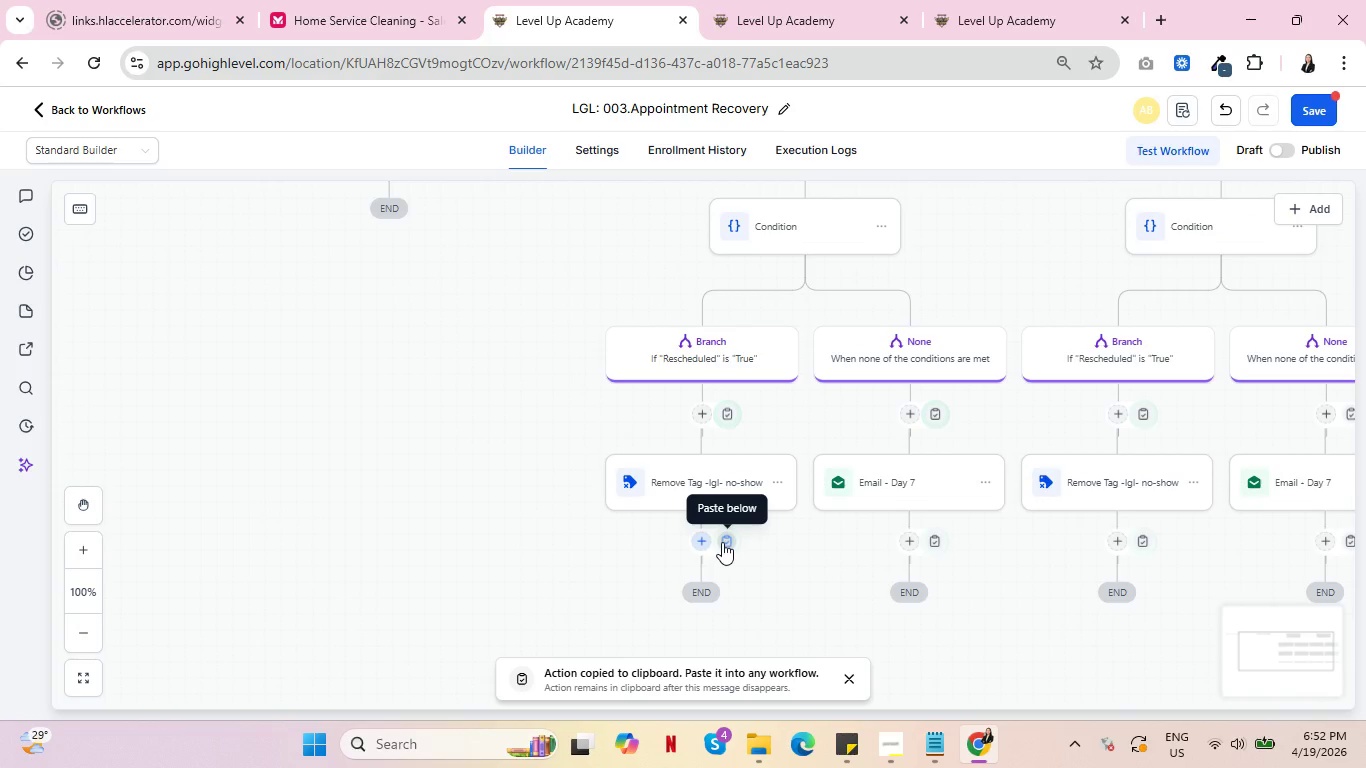 
left_click([778, 606])
 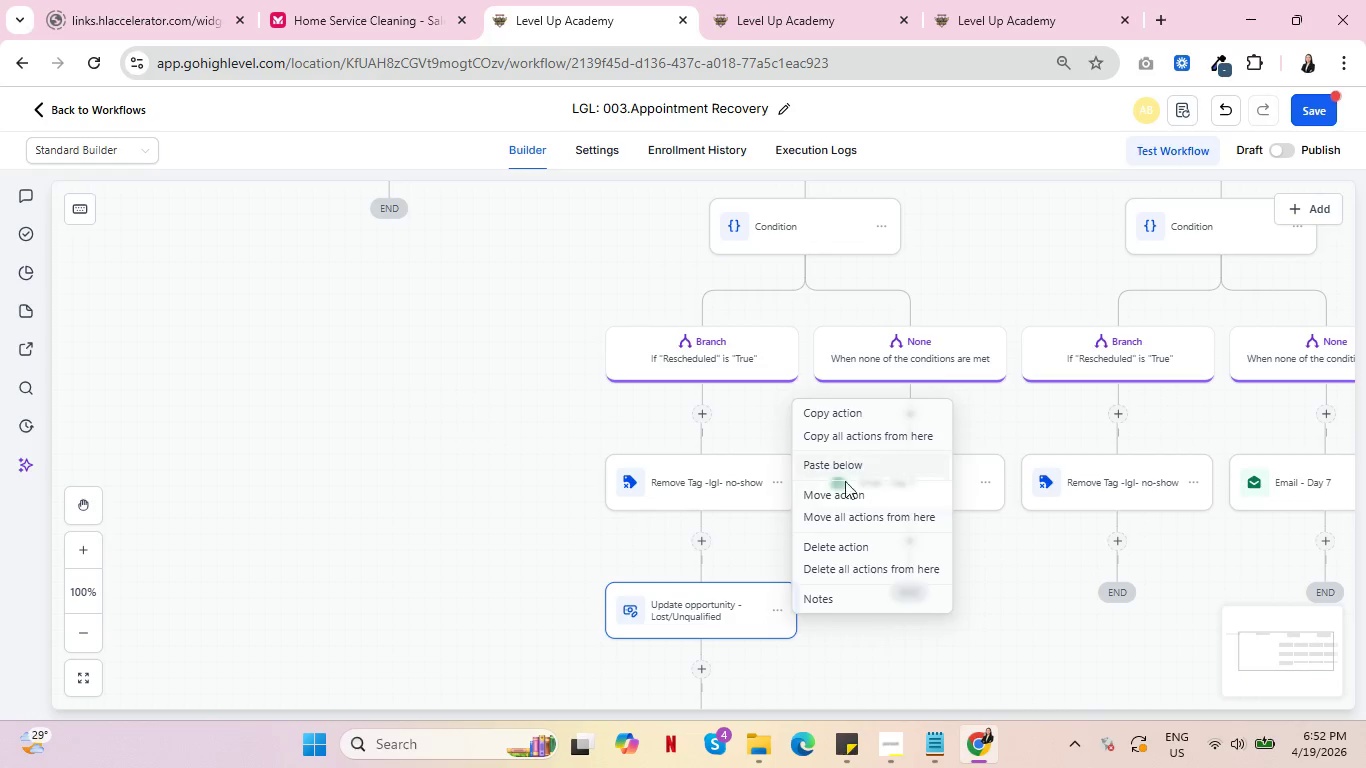 
left_click([841, 499])
 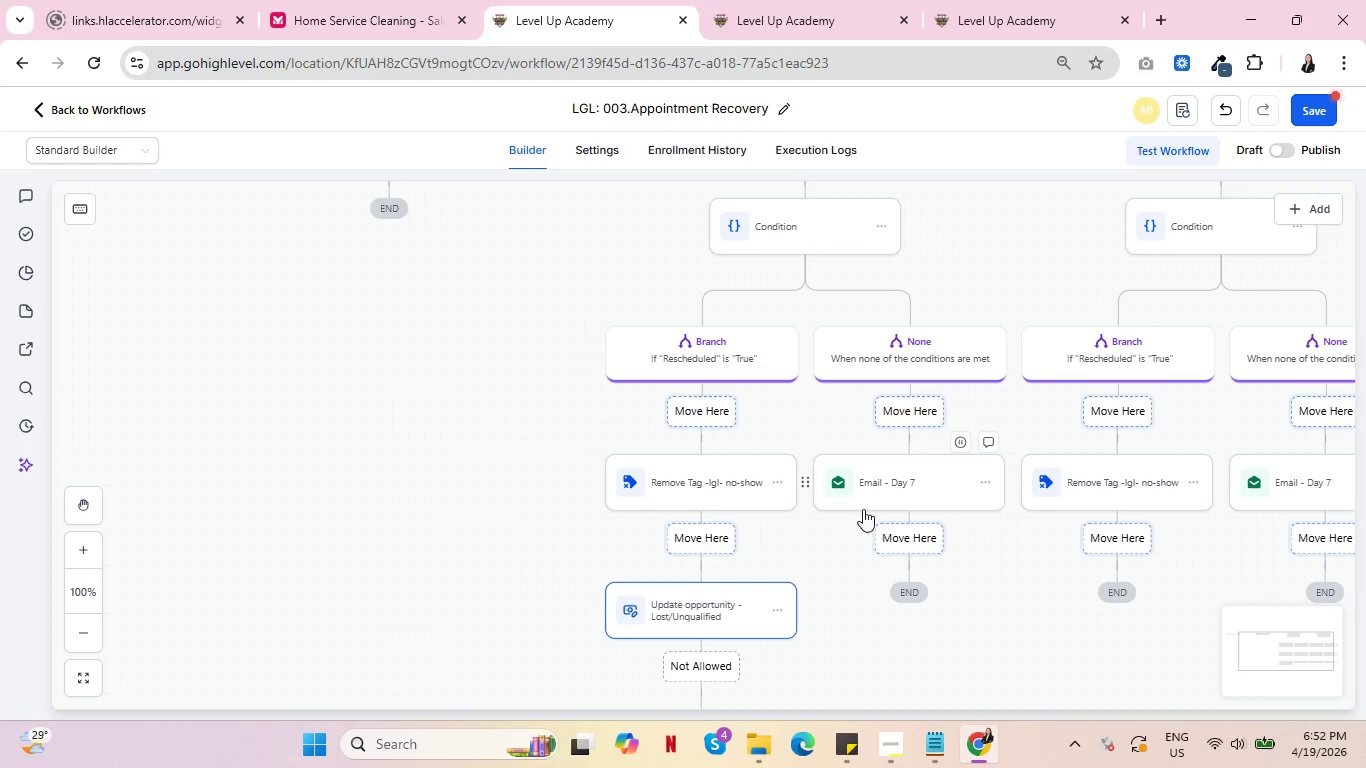 
left_click([917, 535])
 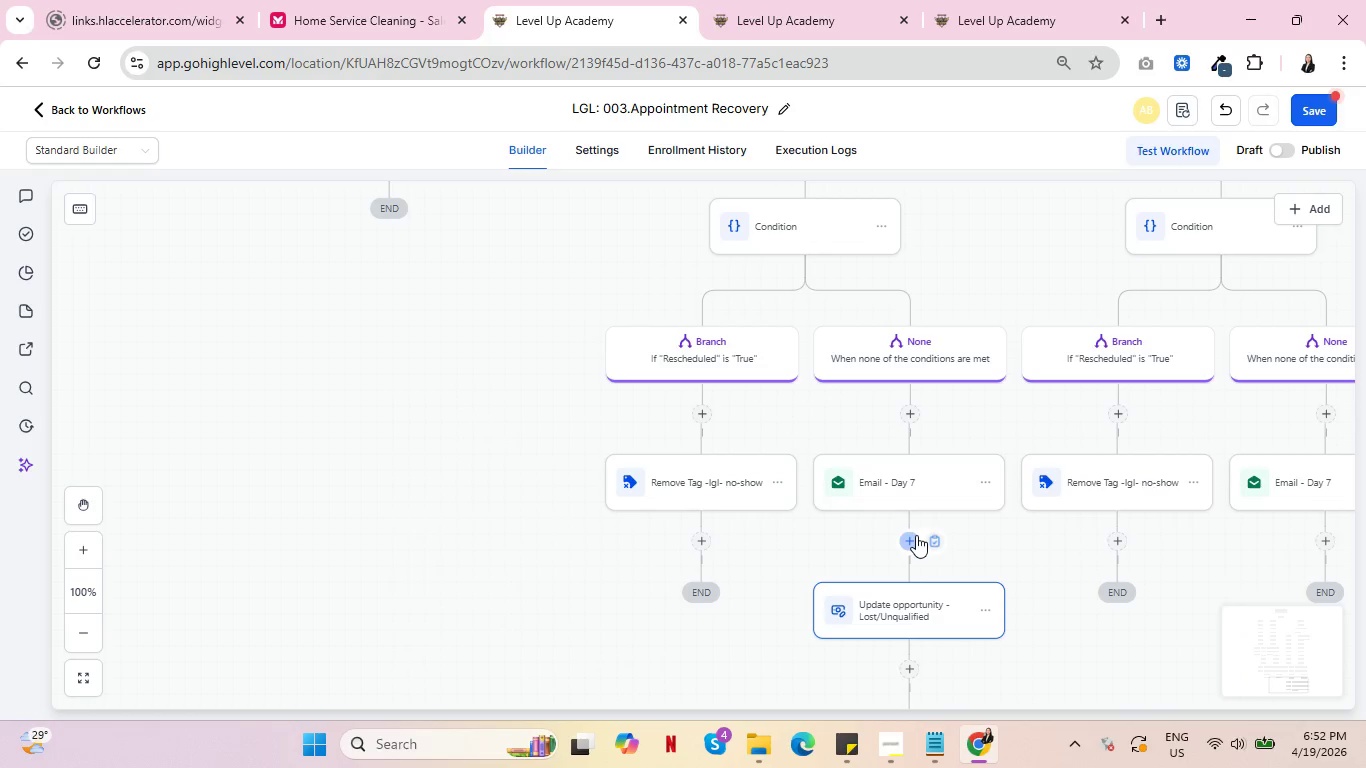 
left_click_drag(start_coordinate=[346, 395], to_coordinate=[578, 633])
 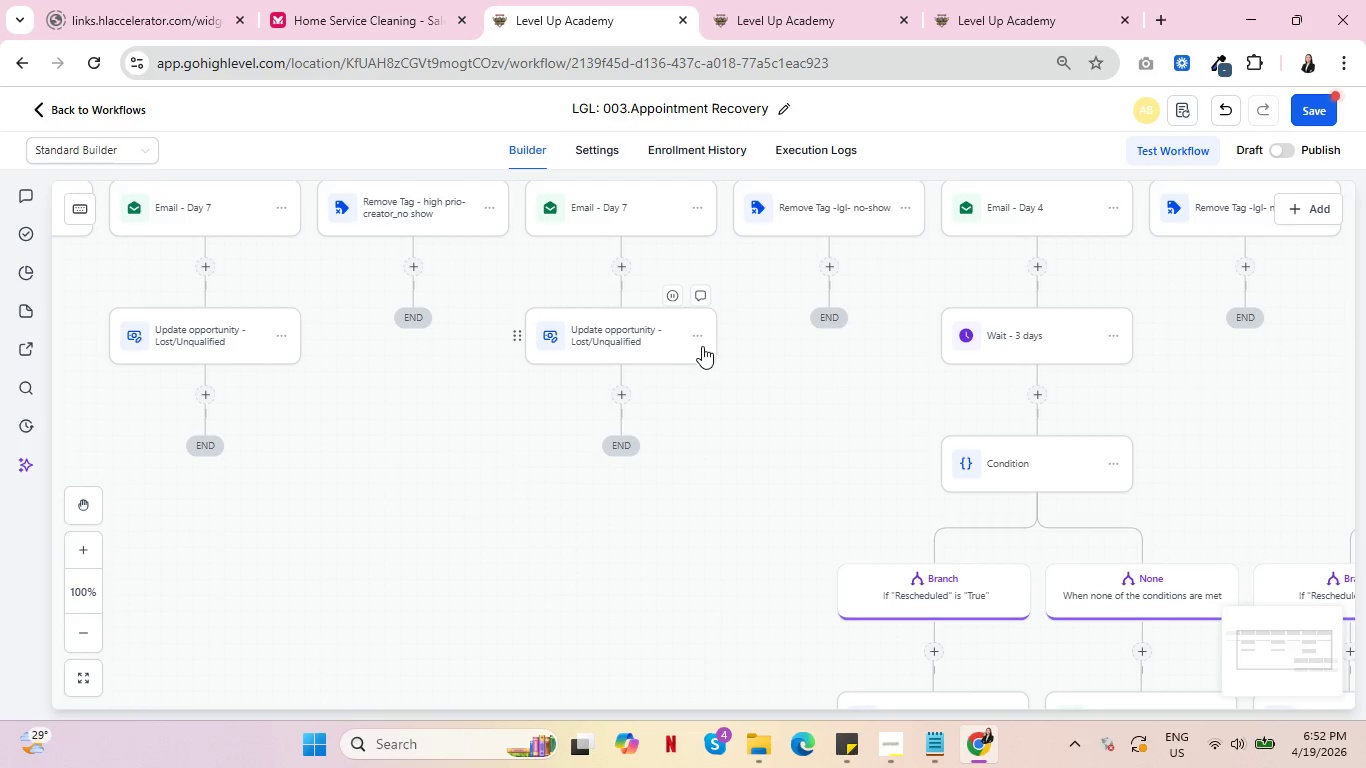 
left_click([701, 331])
 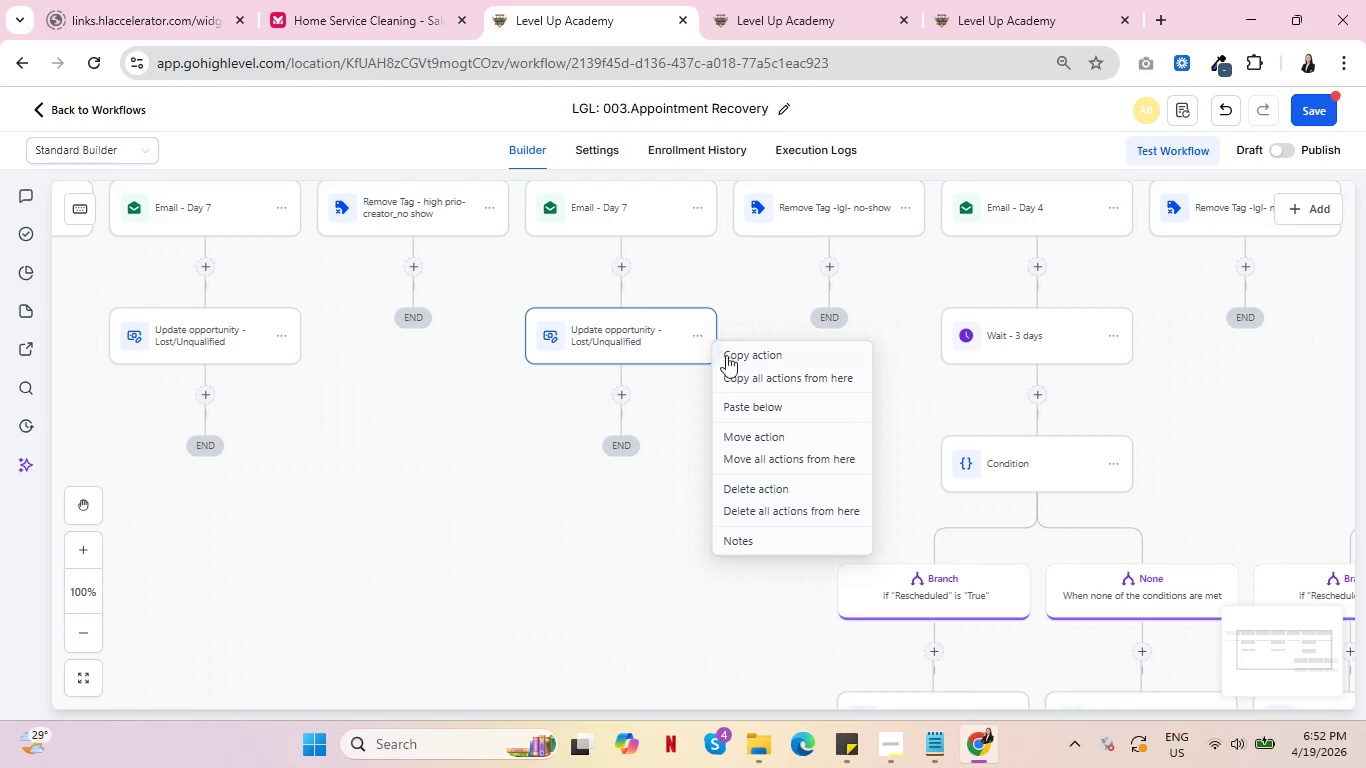 
left_click([744, 356])
 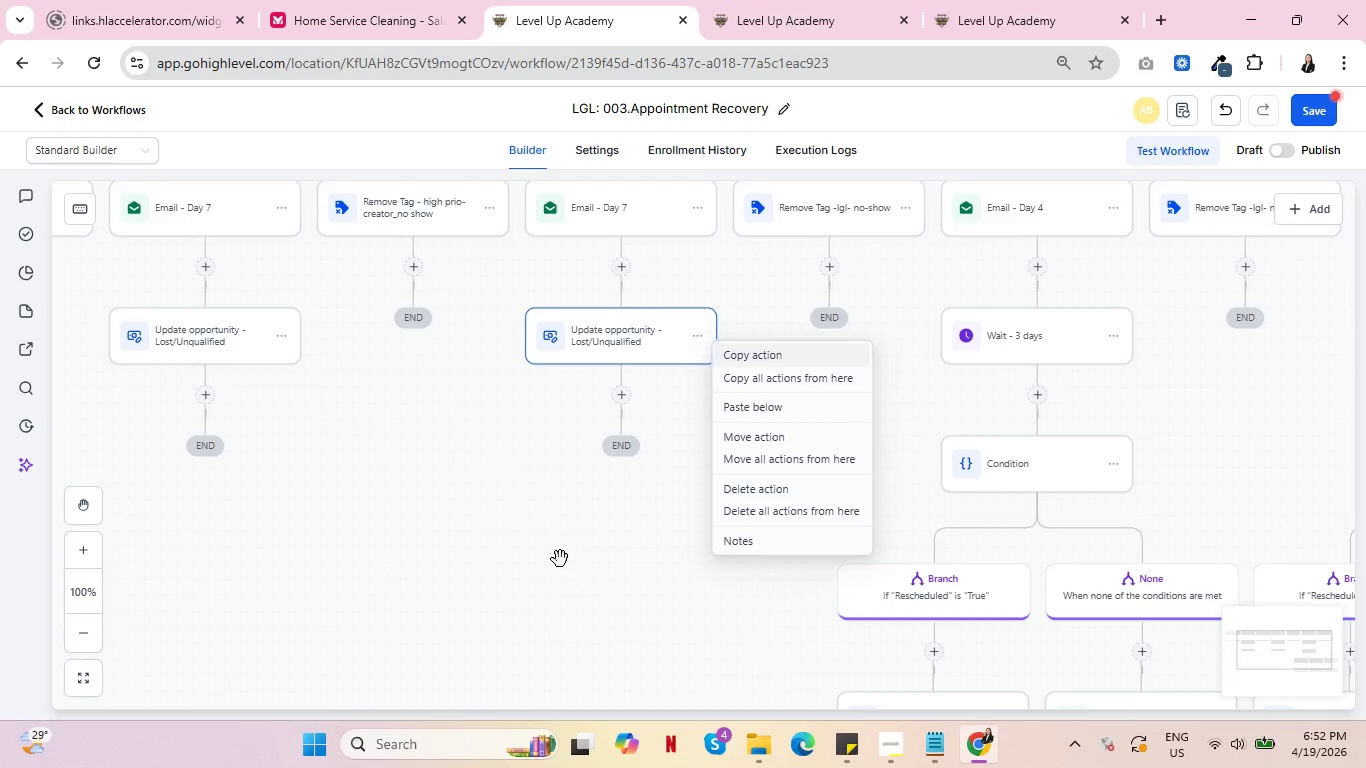 
left_click_drag(start_coordinate=[631, 569], to_coordinate=[420, 411])
 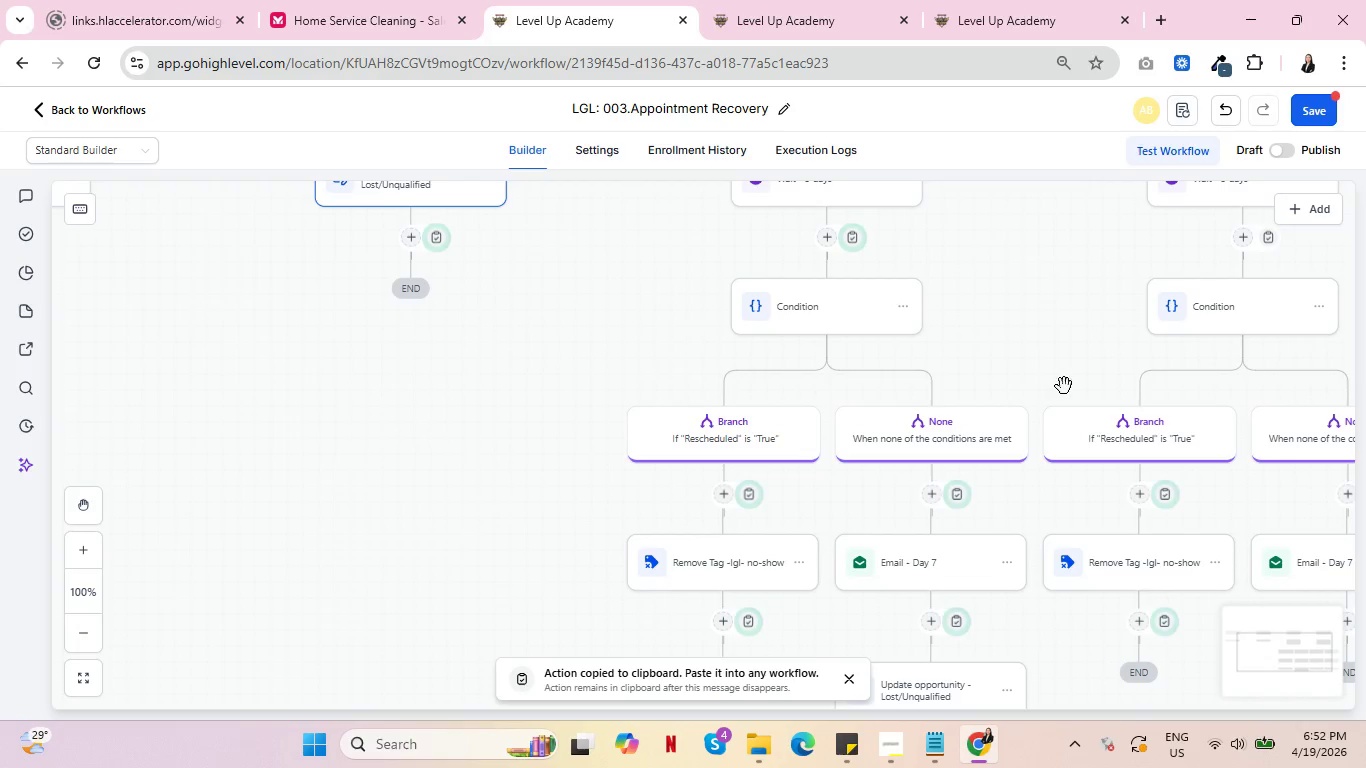 
left_click_drag(start_coordinate=[1064, 385], to_coordinate=[684, 255])
 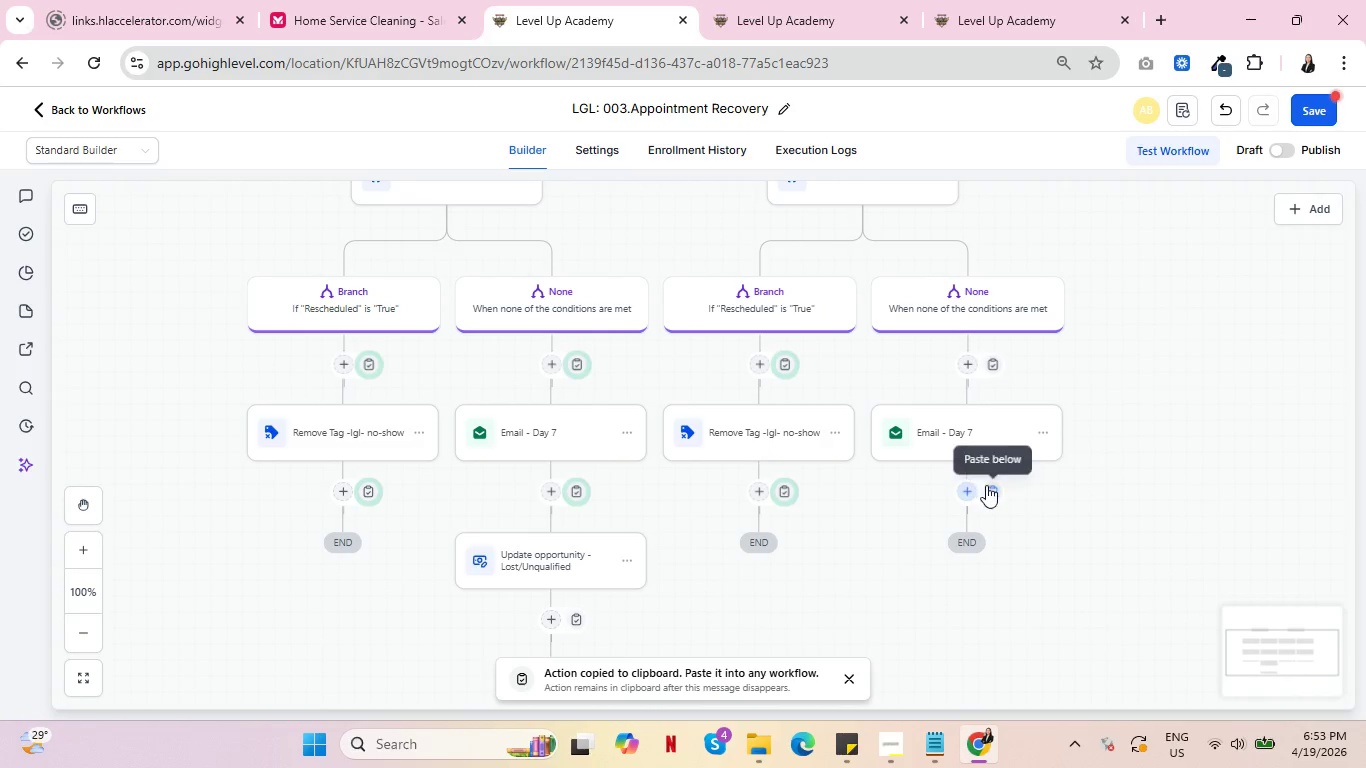 
left_click([995, 491])
 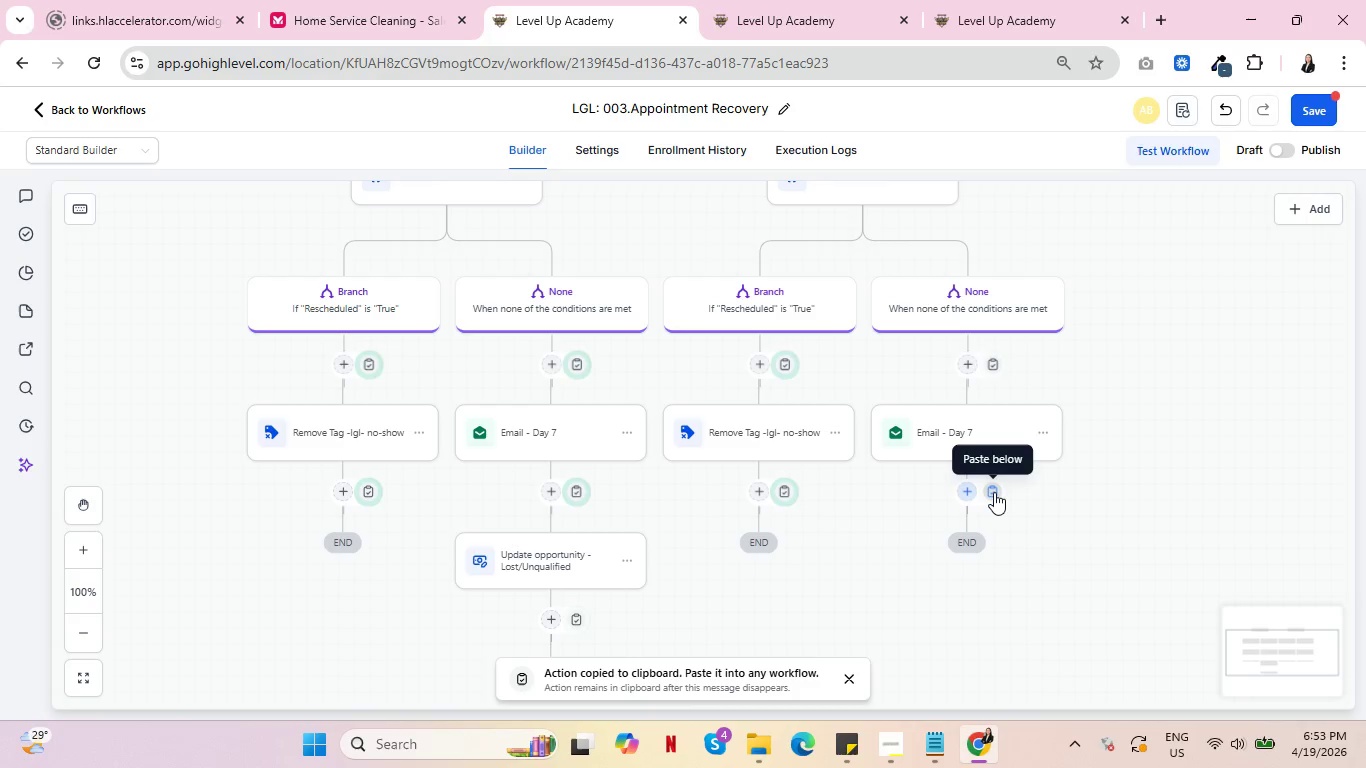 
mouse_move([989, 484])
 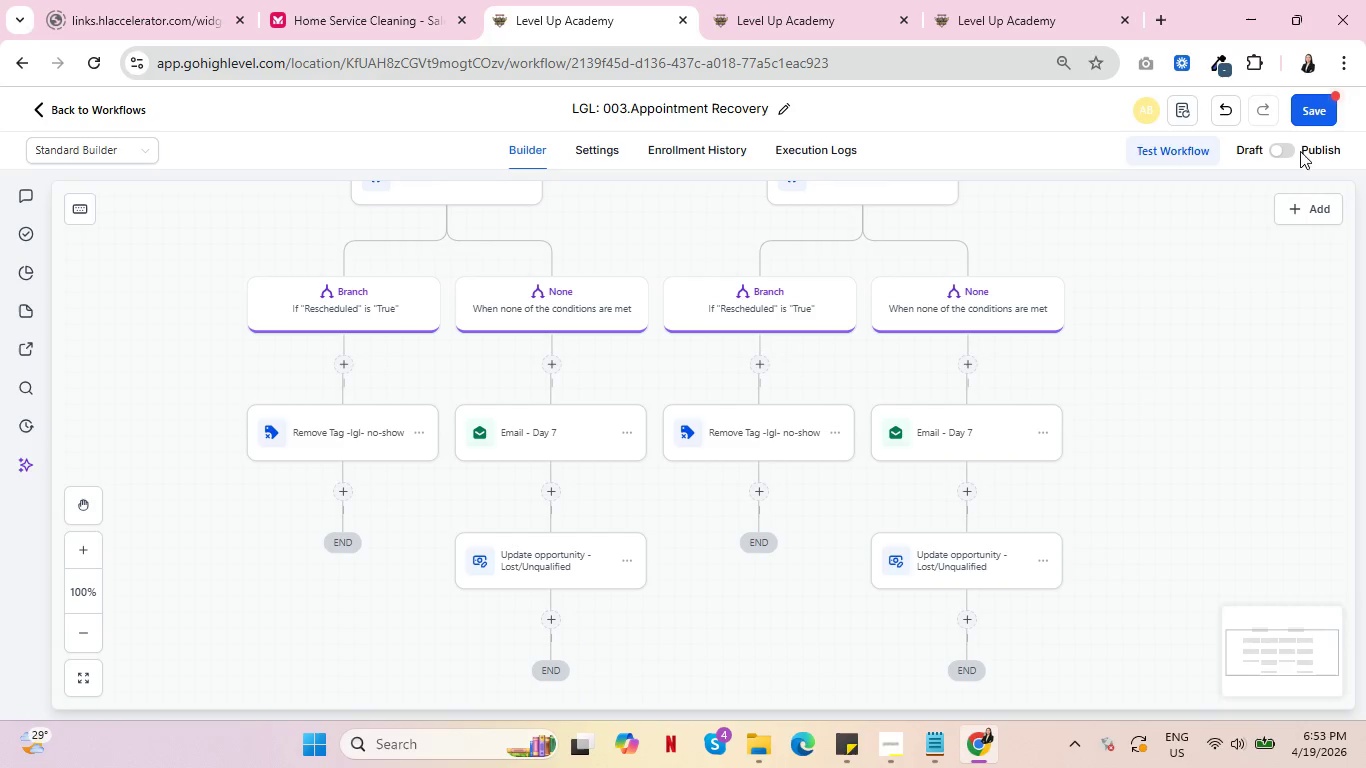 
left_click([1310, 111])
 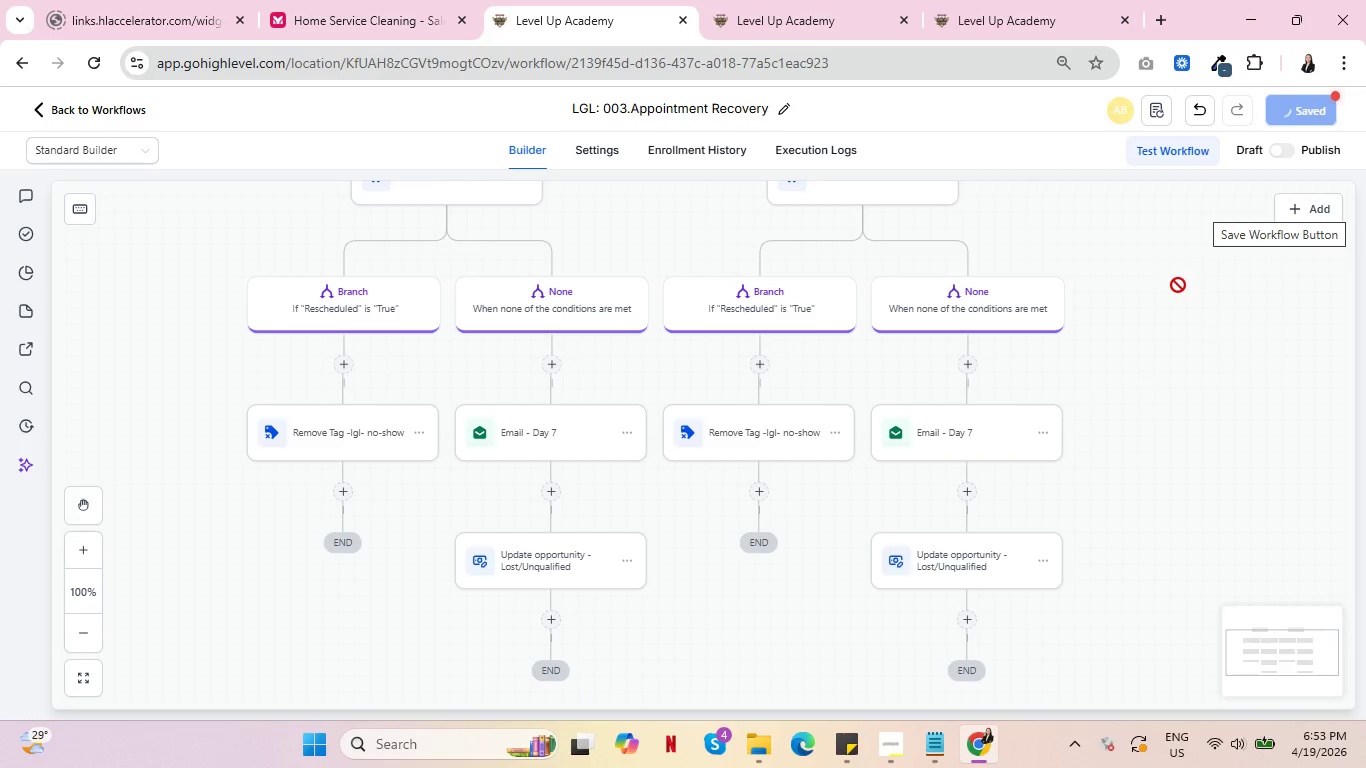 
wait(8.62)
 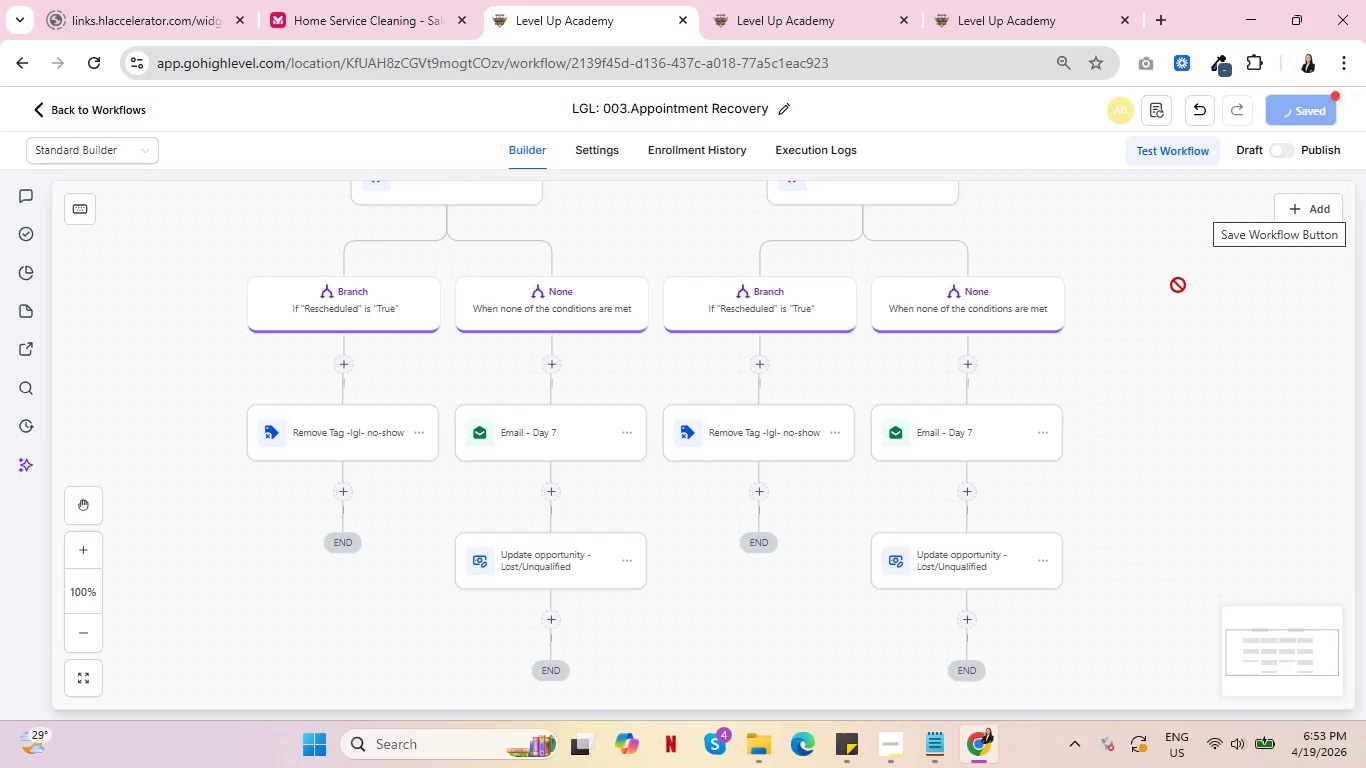 
left_click_drag(start_coordinate=[202, 272], to_coordinate=[705, 521])
 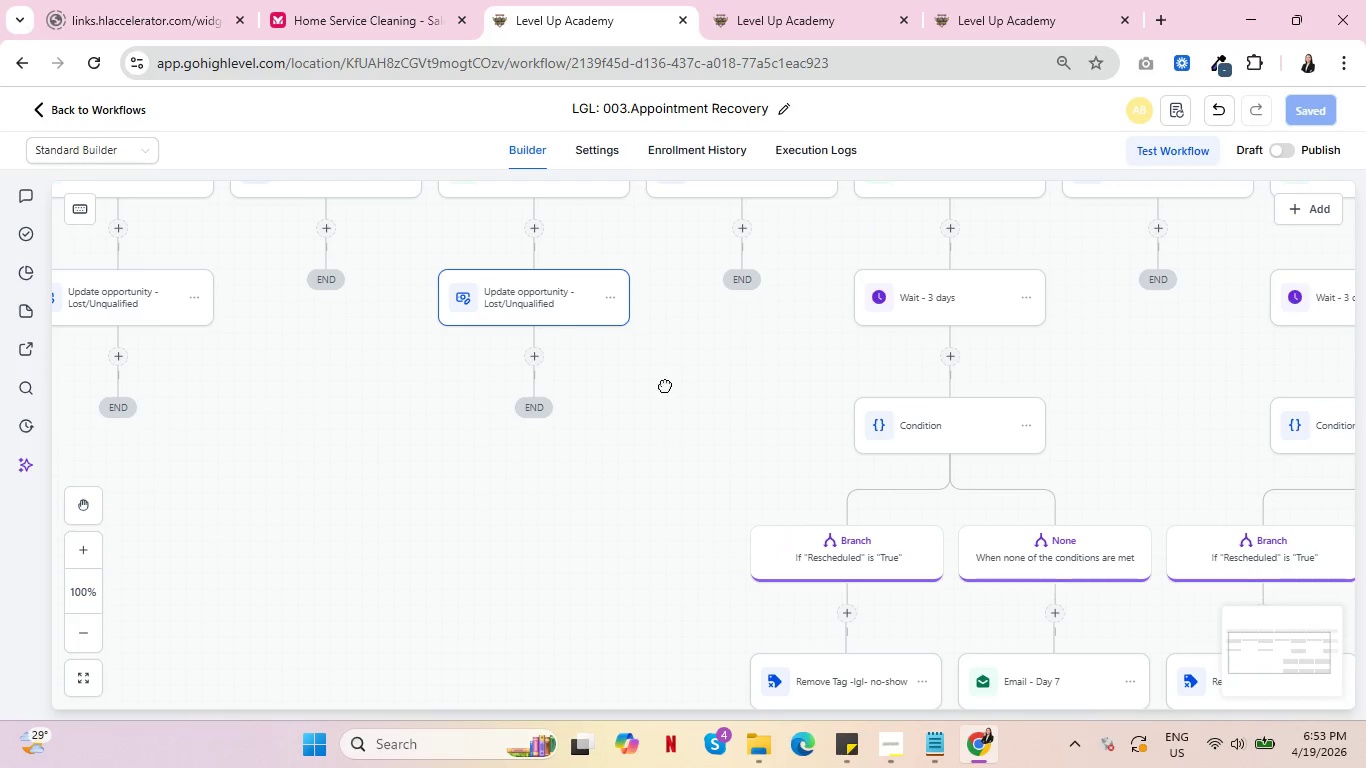 
left_click_drag(start_coordinate=[663, 367], to_coordinate=[654, 615])
 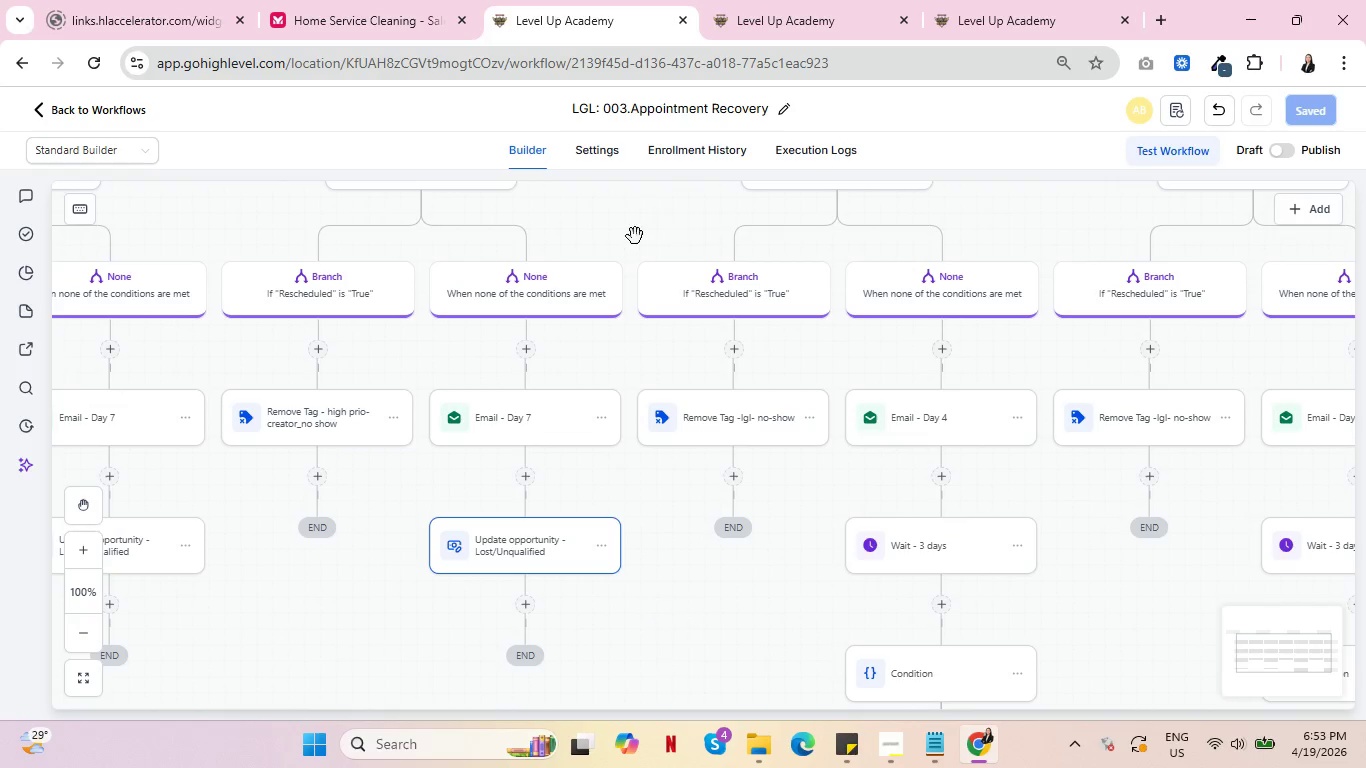 
left_click_drag(start_coordinate=[634, 235], to_coordinate=[734, 637])
 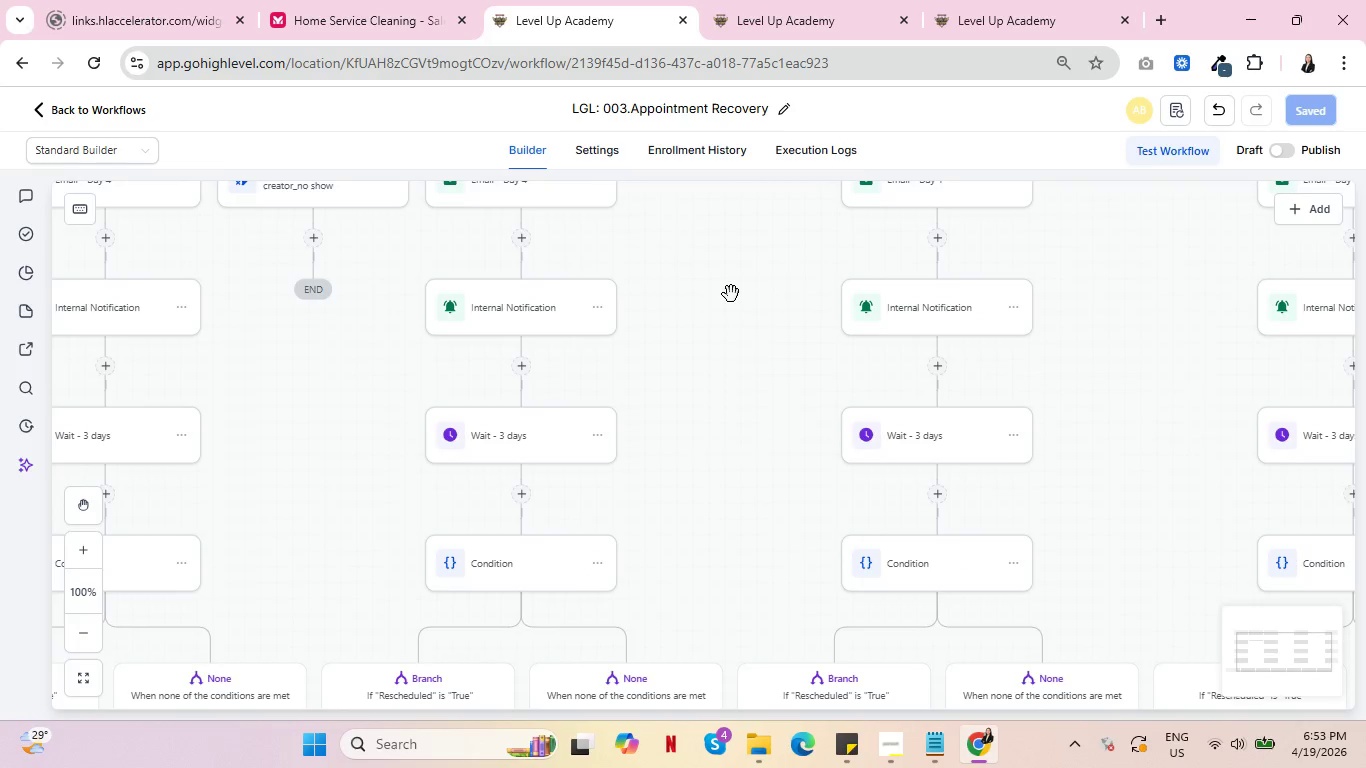 
left_click_drag(start_coordinate=[731, 294], to_coordinate=[740, 649])
 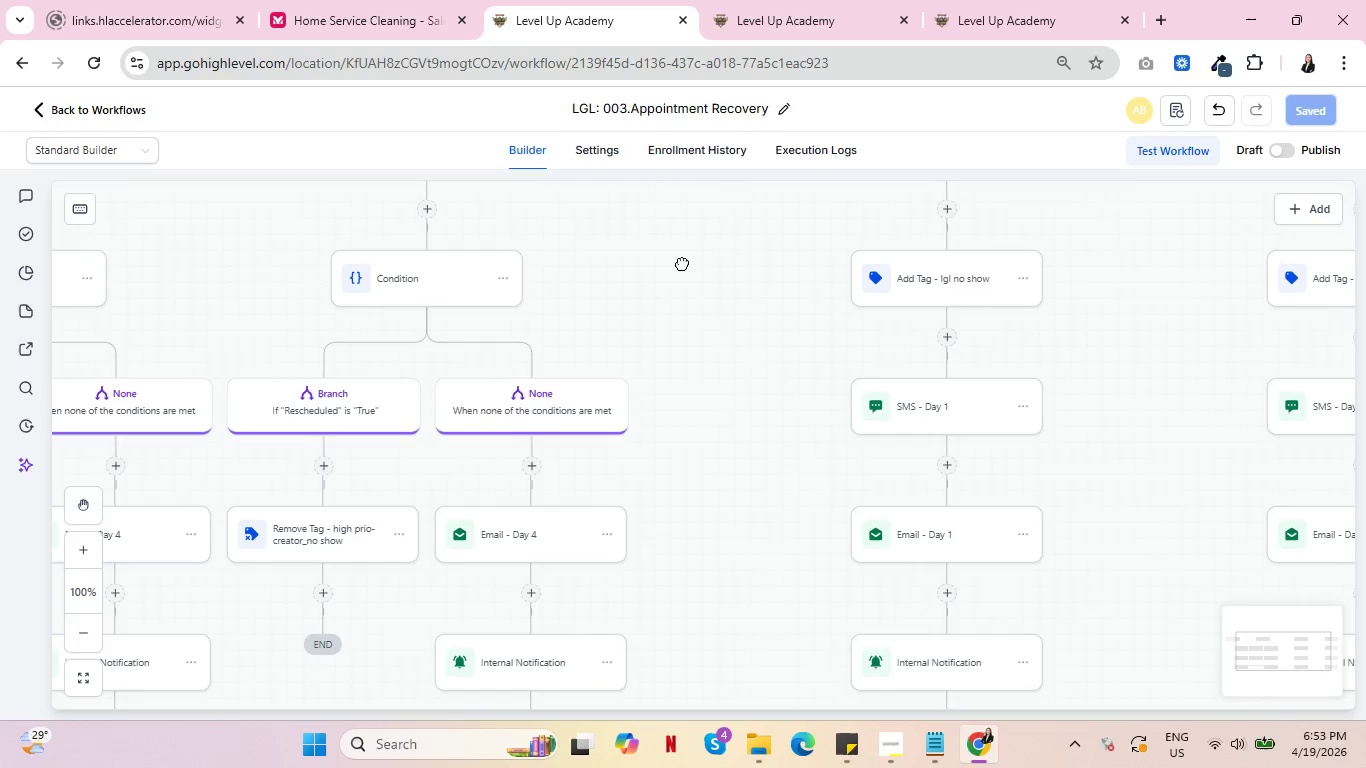 
left_click_drag(start_coordinate=[681, 258], to_coordinate=[753, 571])
 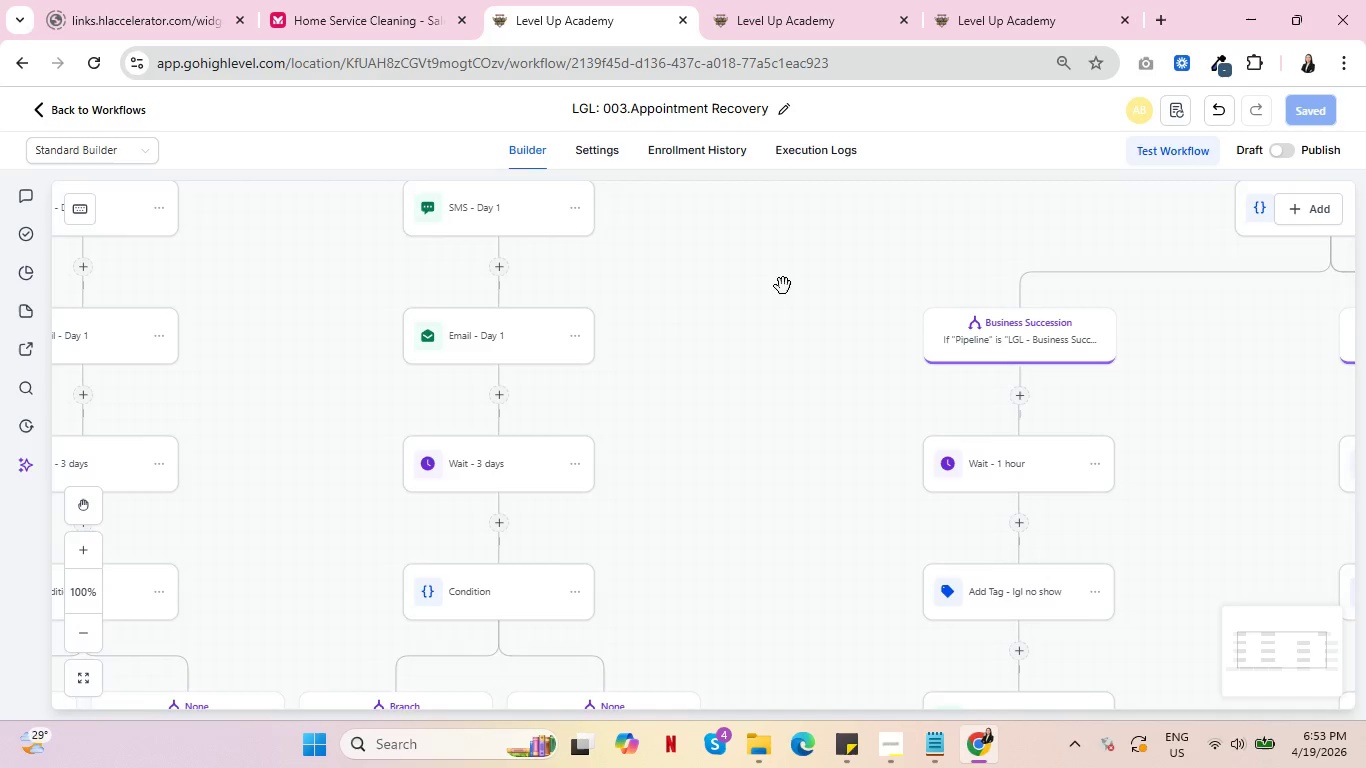 
left_click_drag(start_coordinate=[783, 286], to_coordinate=[727, 591])
 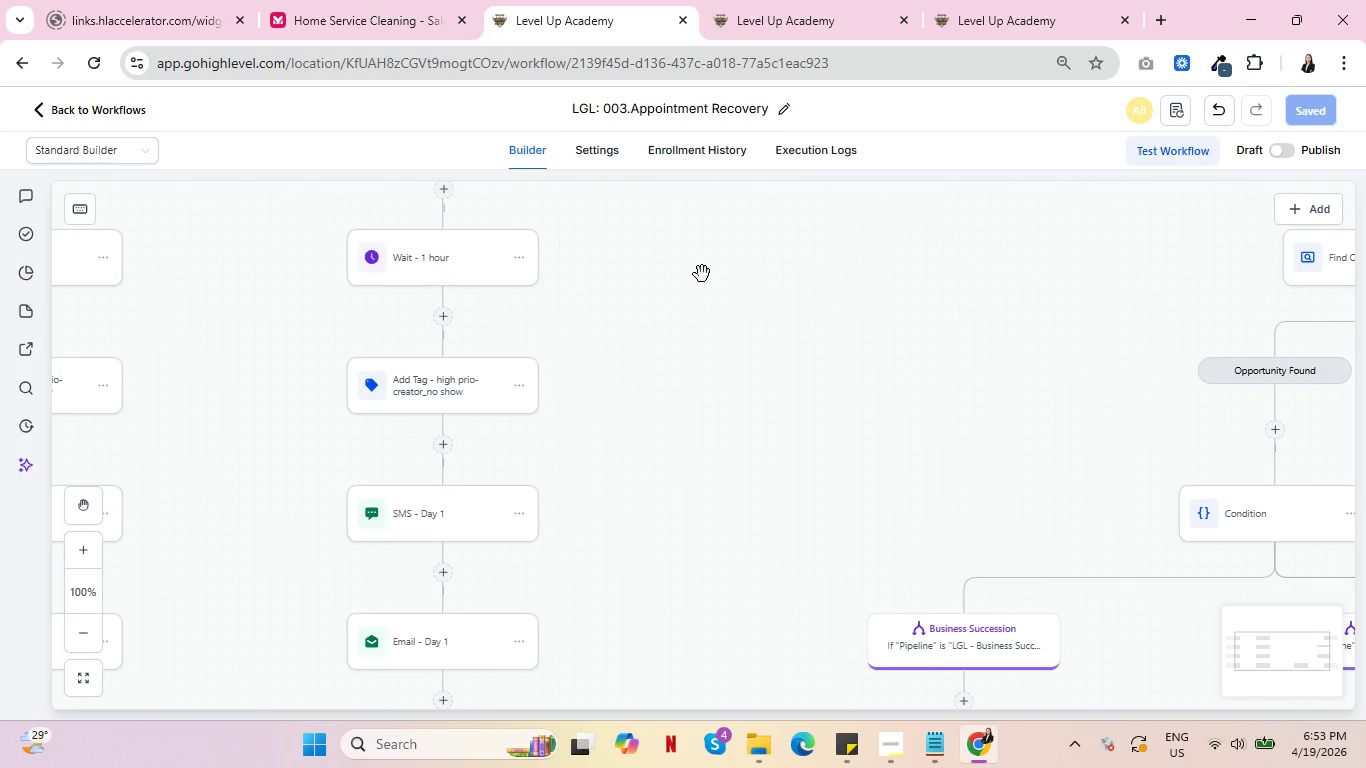 
left_click_drag(start_coordinate=[702, 274], to_coordinate=[784, 587])
 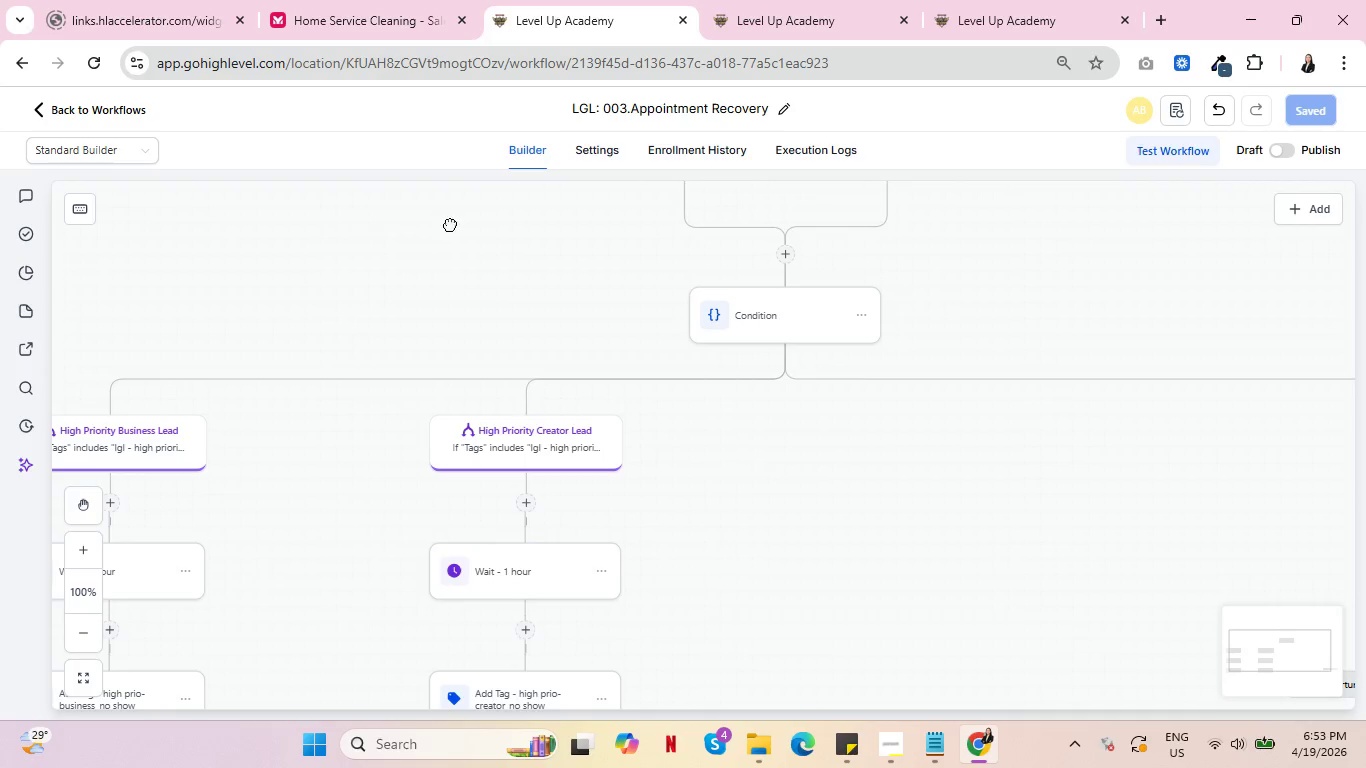 
left_click_drag(start_coordinate=[444, 215], to_coordinate=[614, 517])
 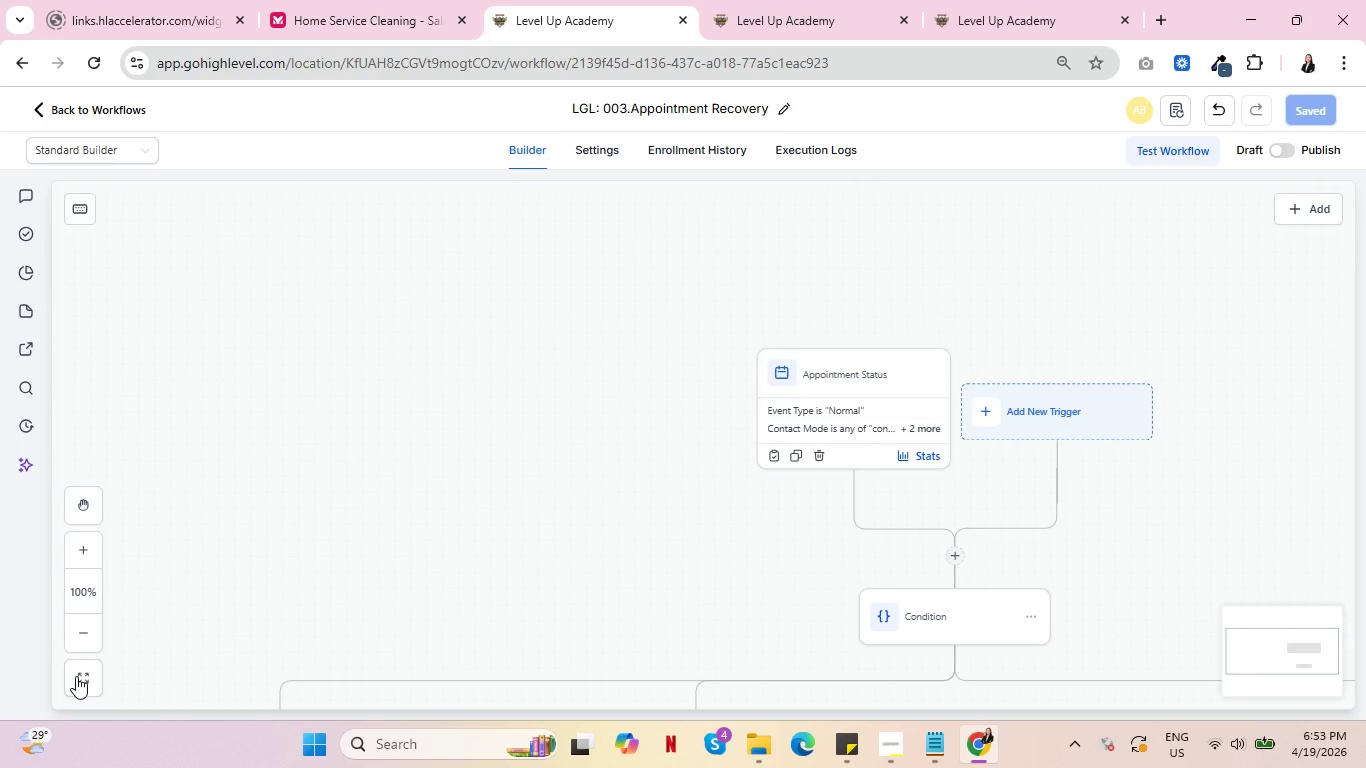 
wait(8.05)
 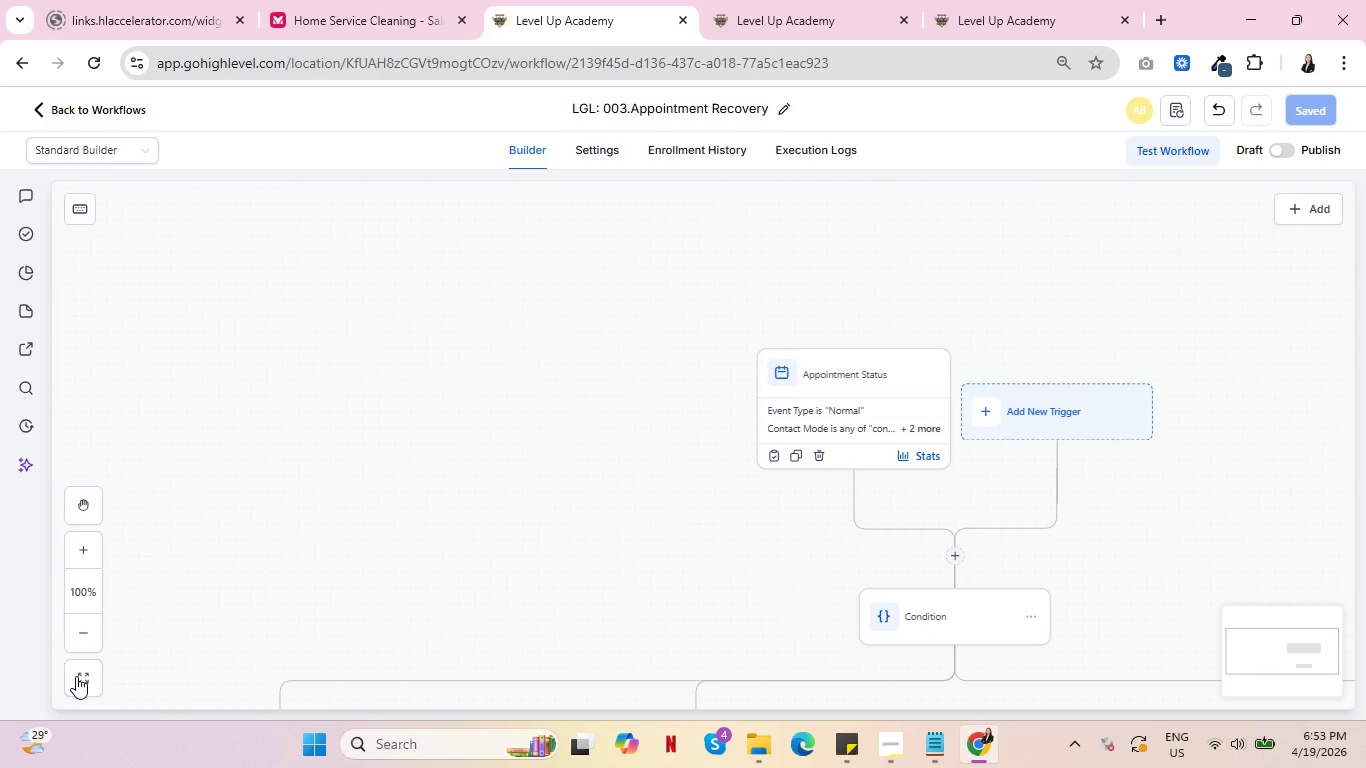 
left_click_drag(start_coordinate=[421, 418], to_coordinate=[431, 448])
 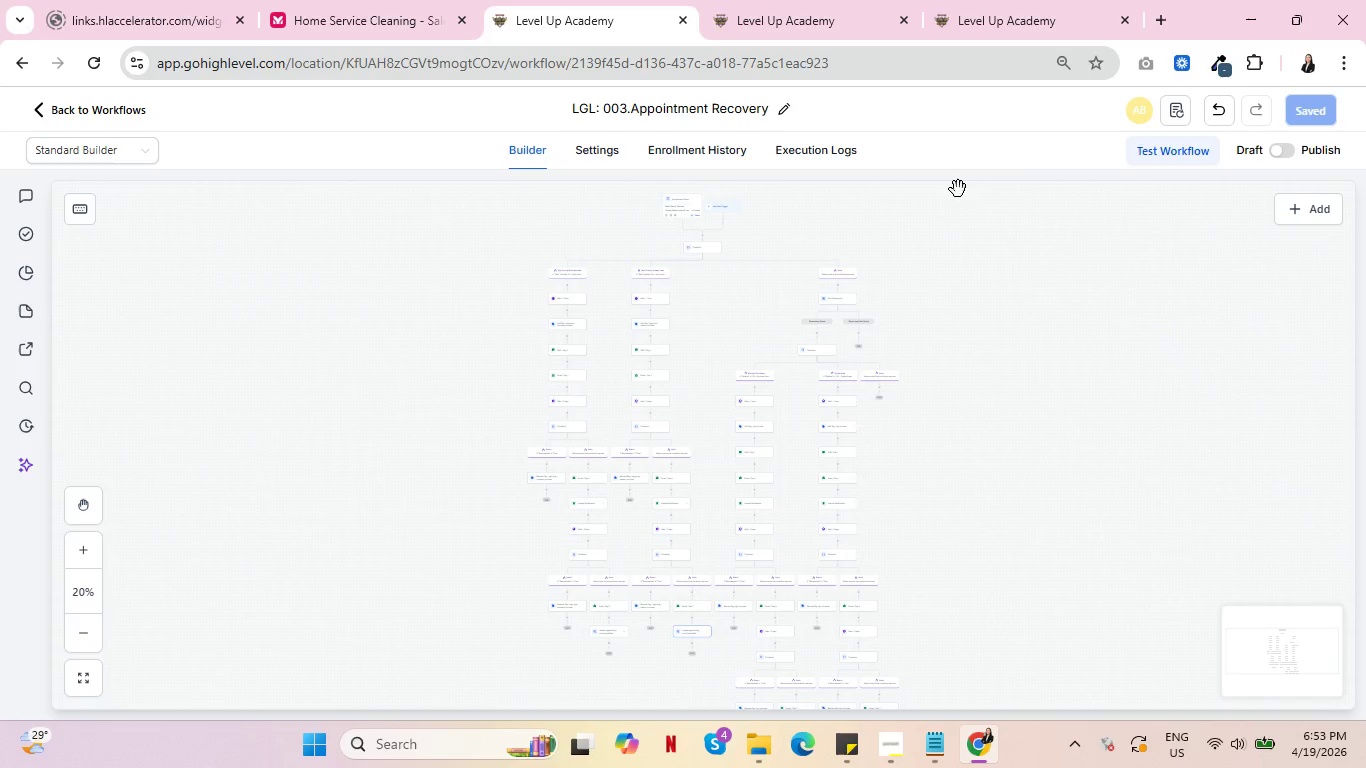 
wait(8.97)
 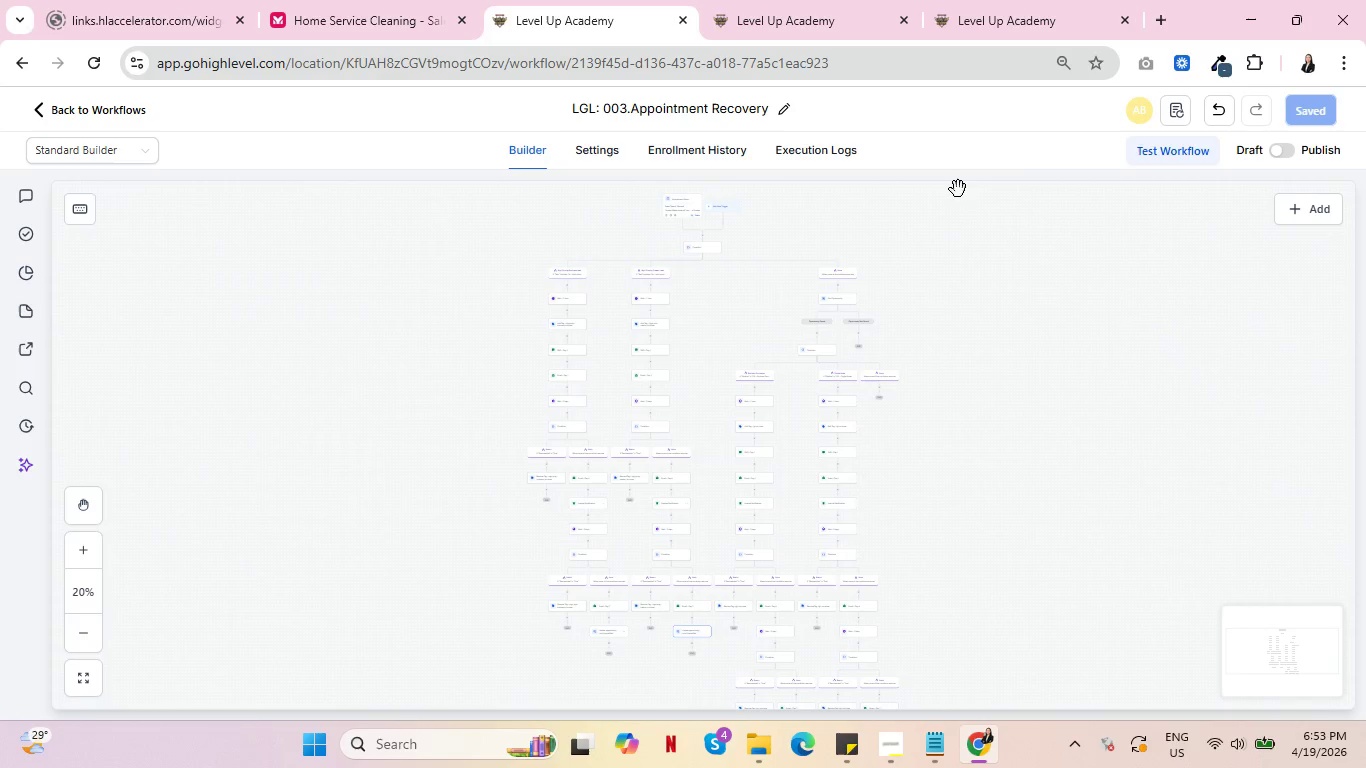 
left_click([808, 14])
 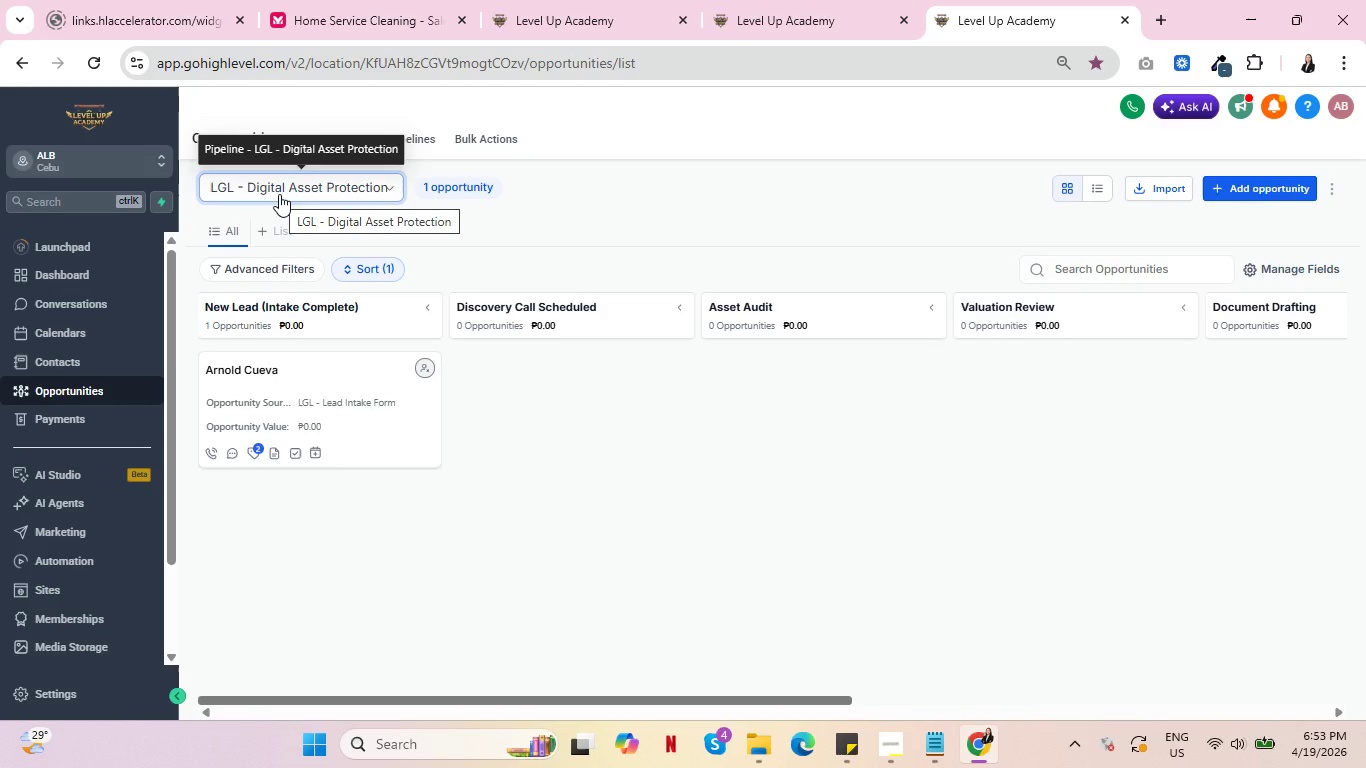 
wait(10.22)
 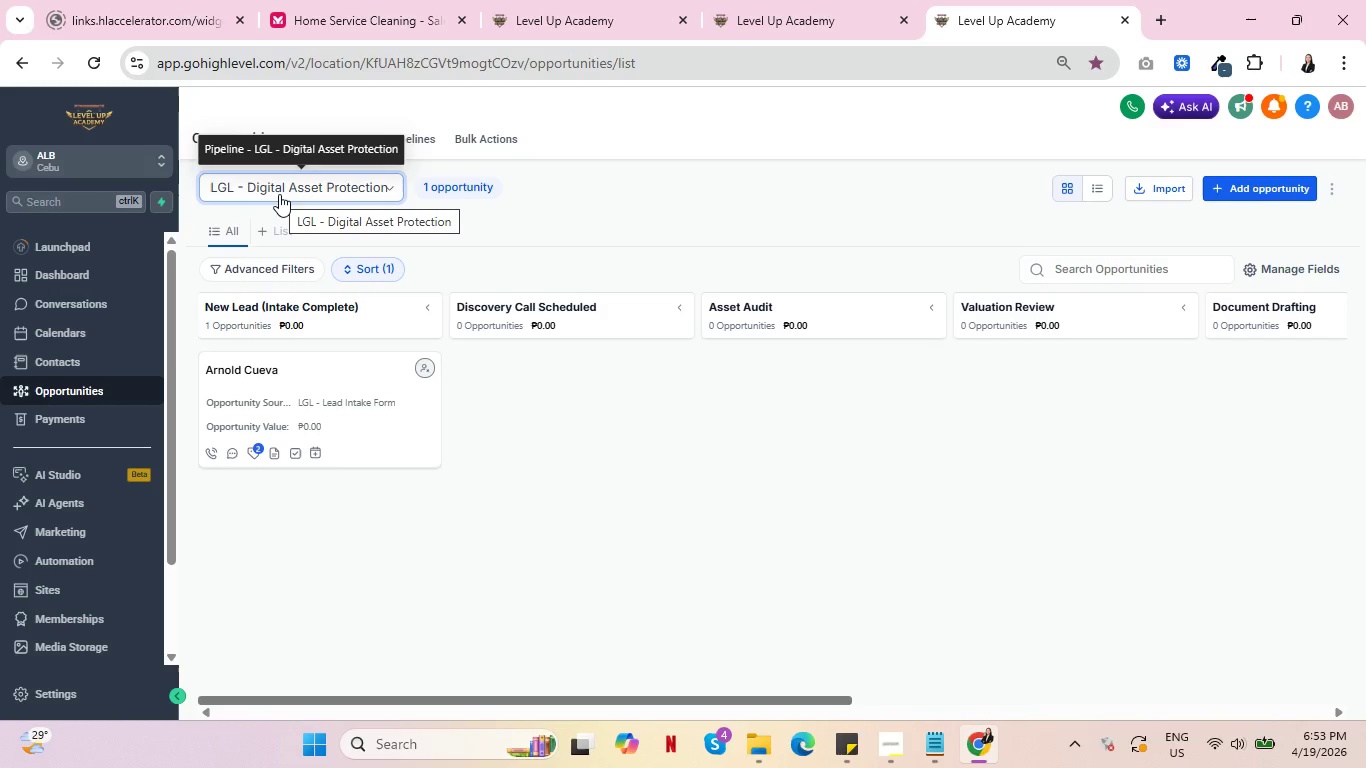 
left_click([589, 0])
 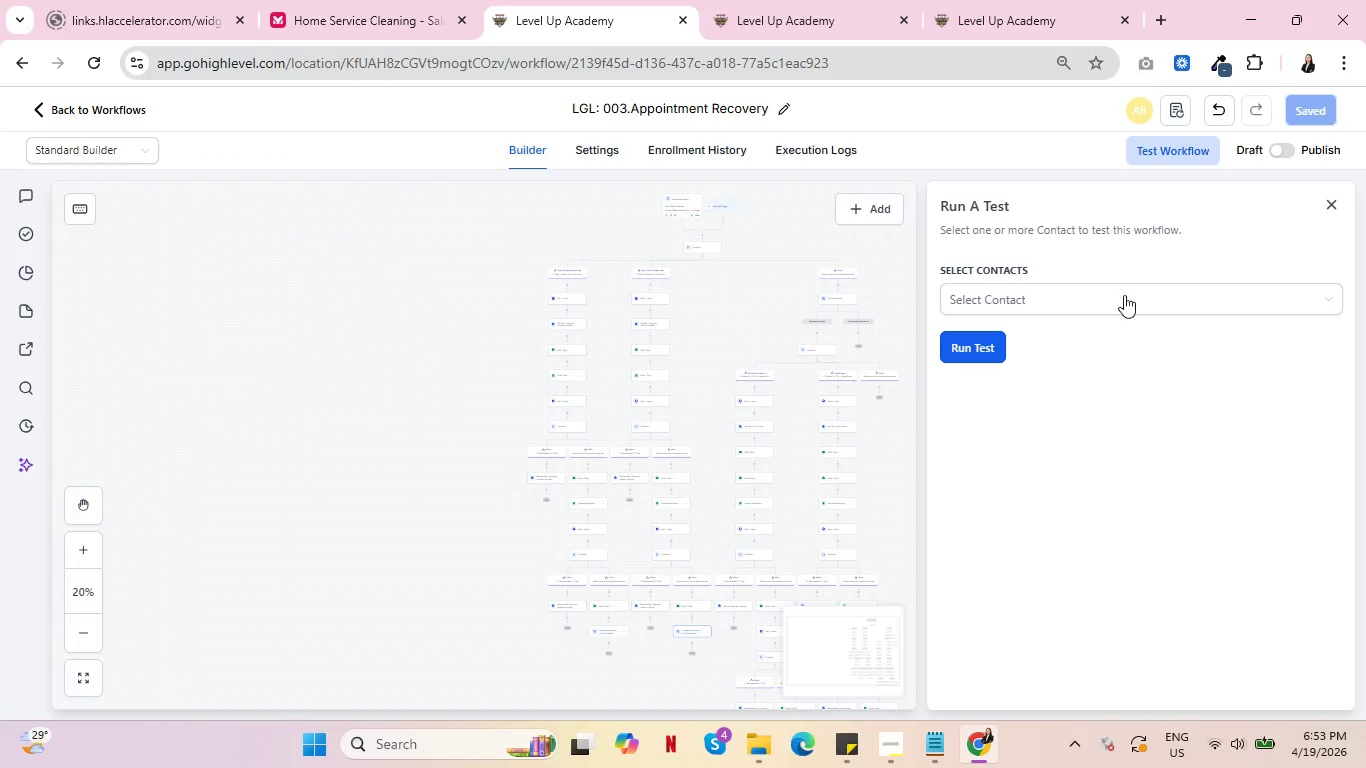 
left_click([1124, 292])
 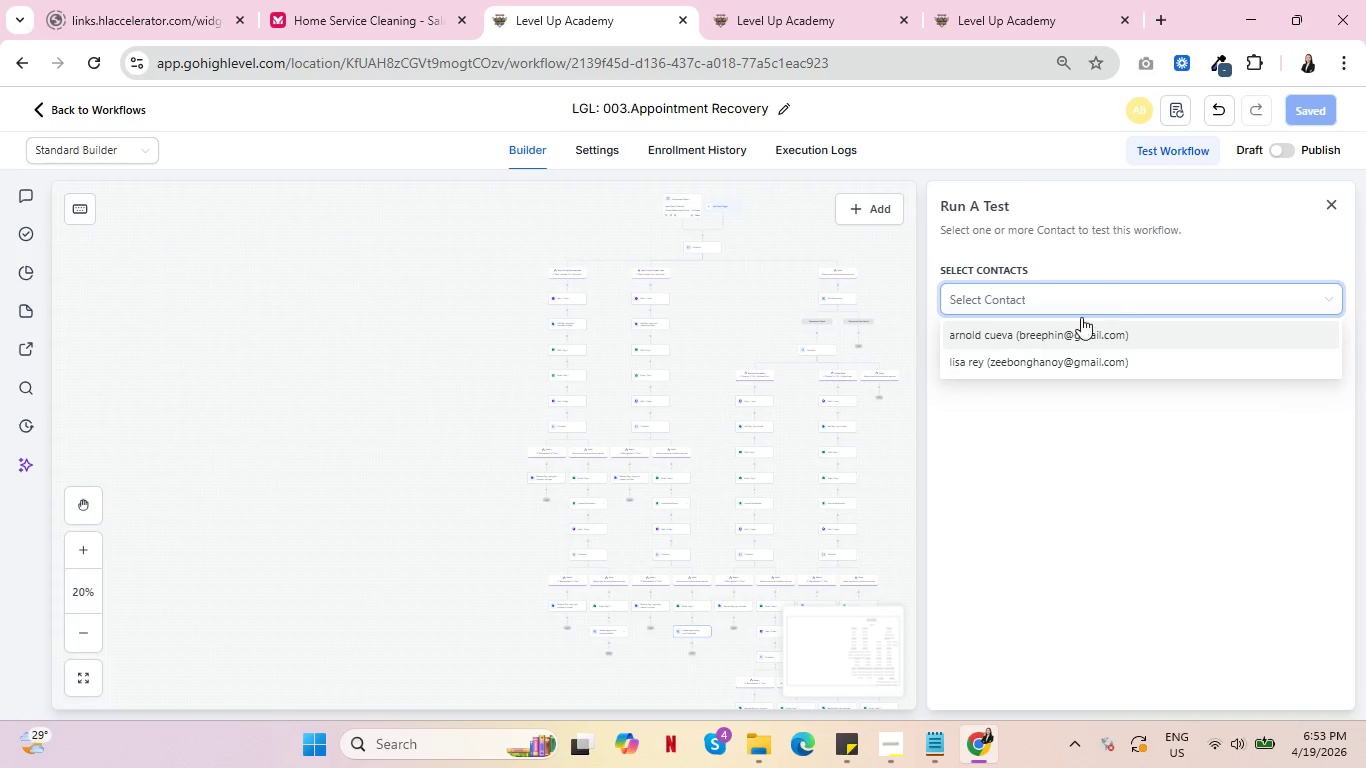 
left_click([1074, 331])
 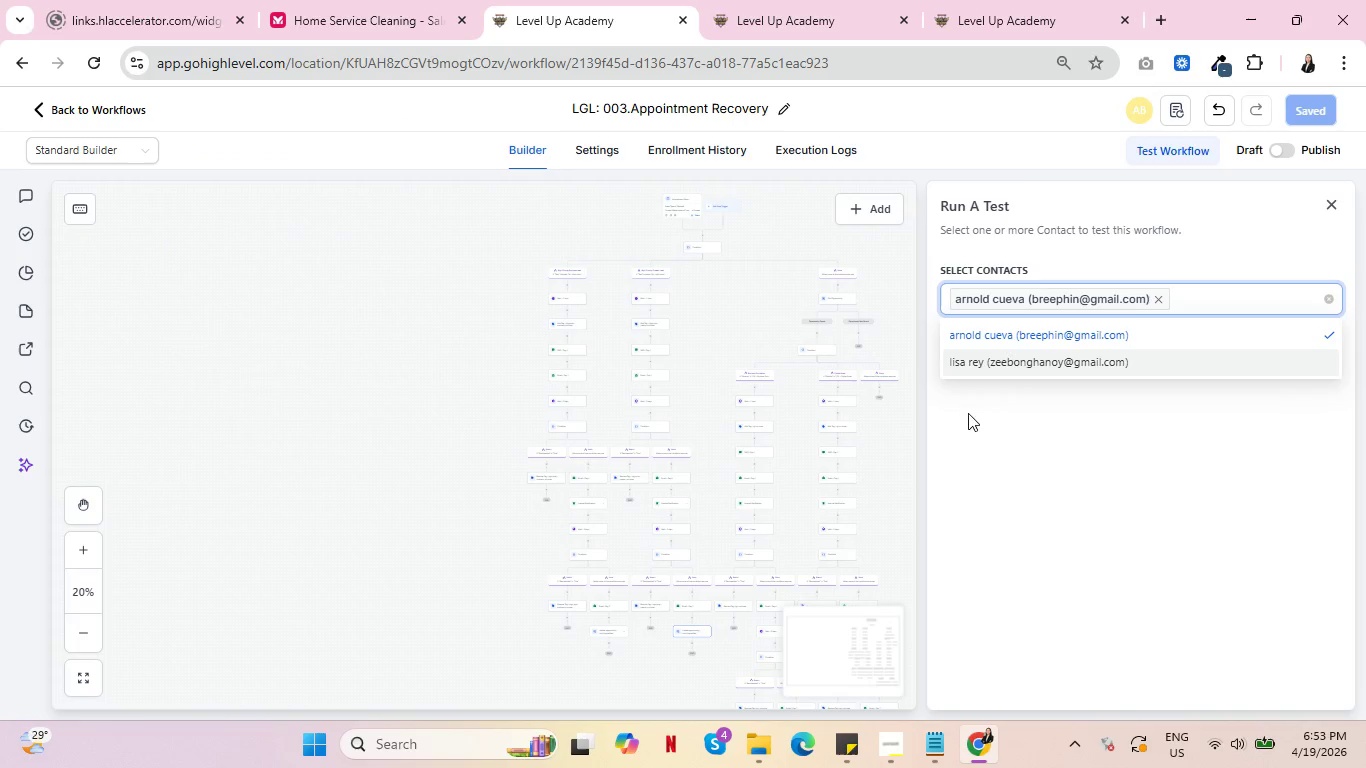 
left_click([1031, 430])
 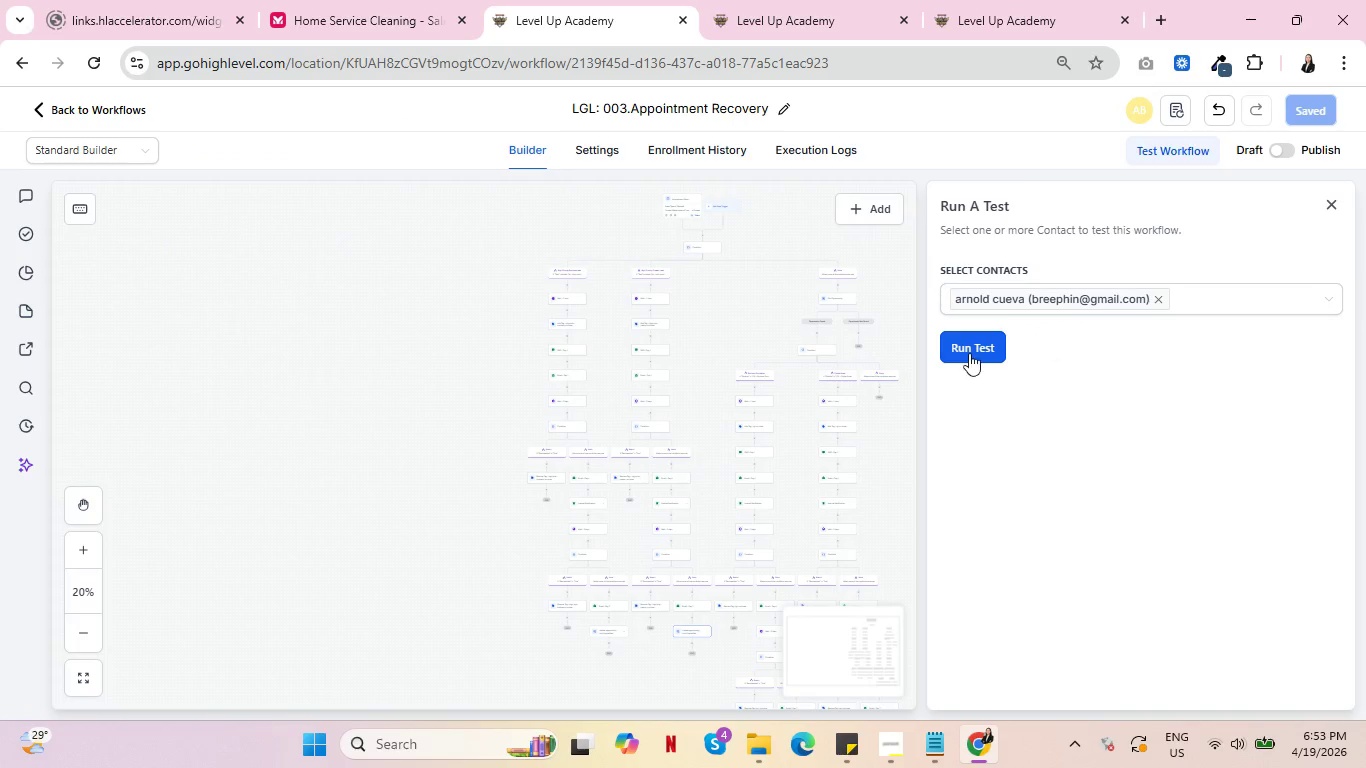 
left_click([969, 351])
 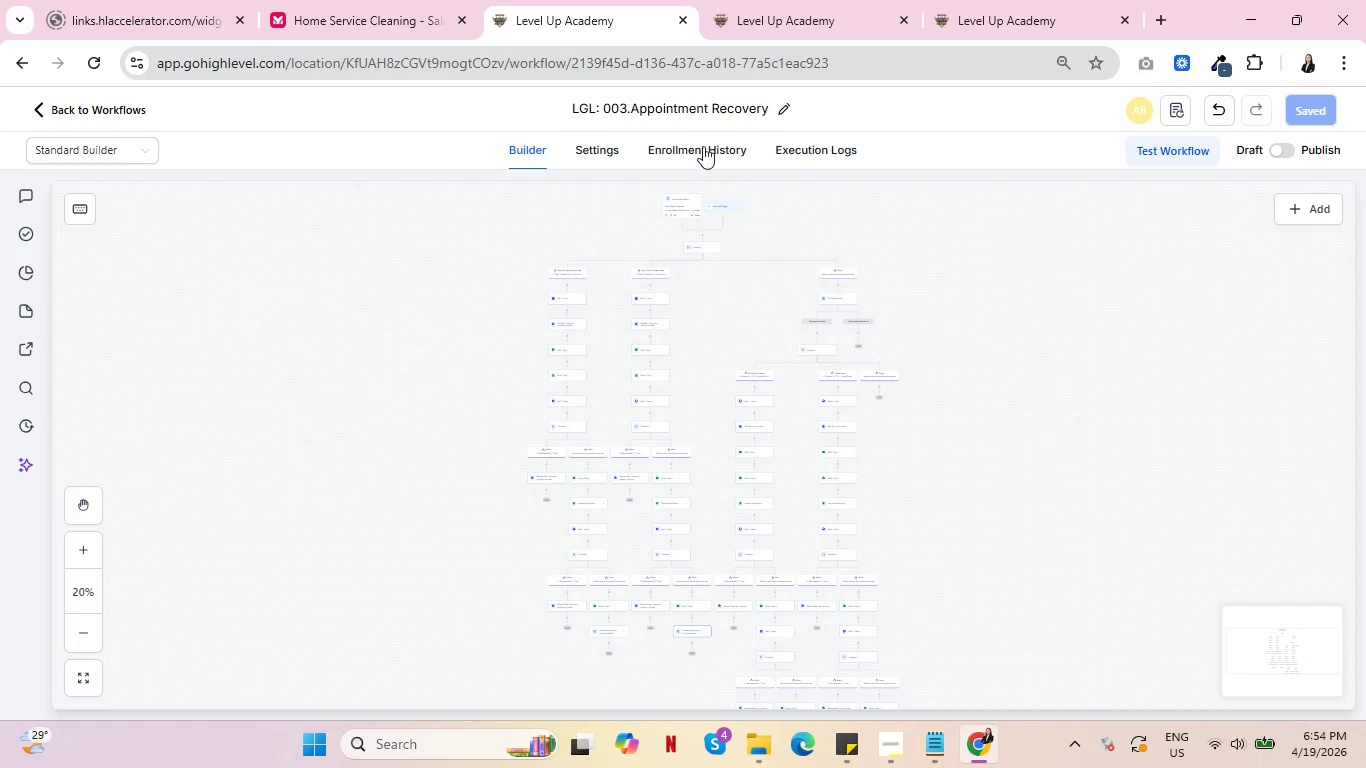 
left_click([702, 138])
 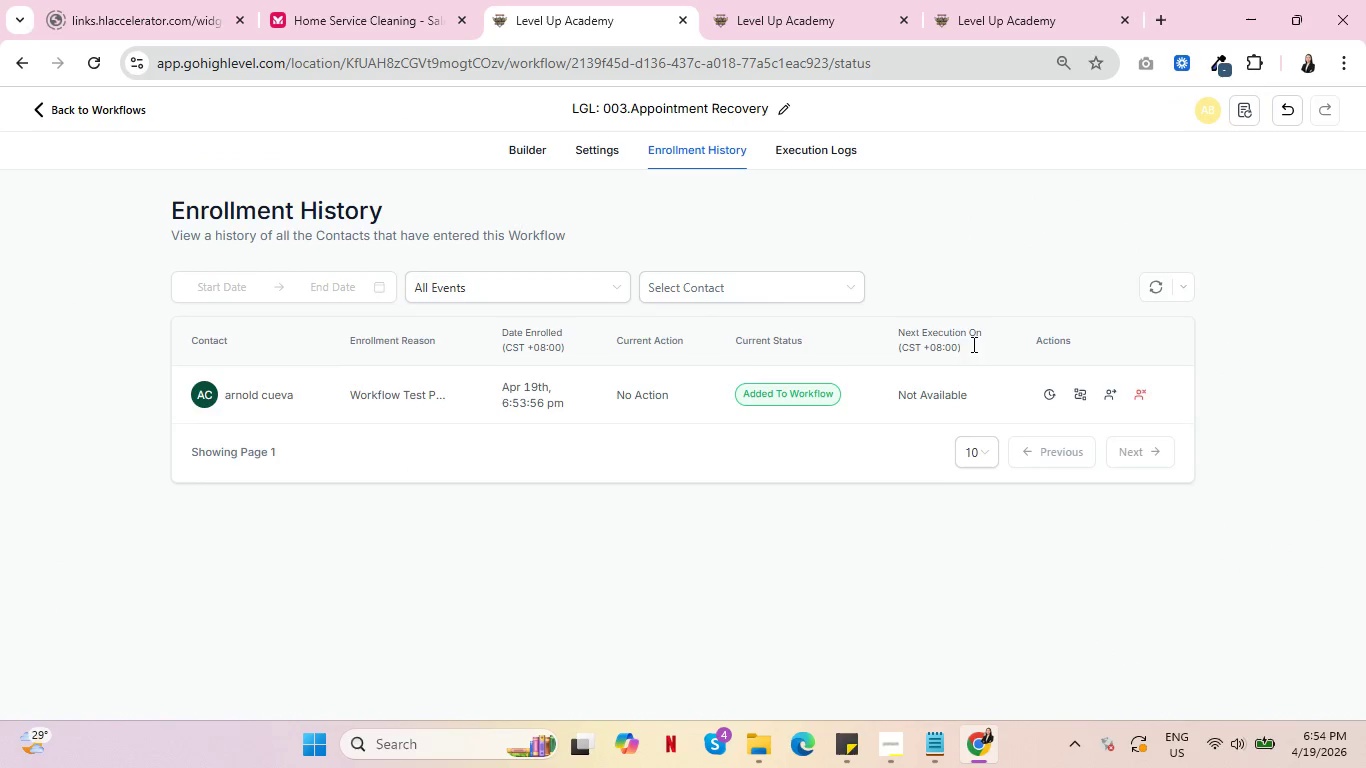 
left_click([1081, 389])
 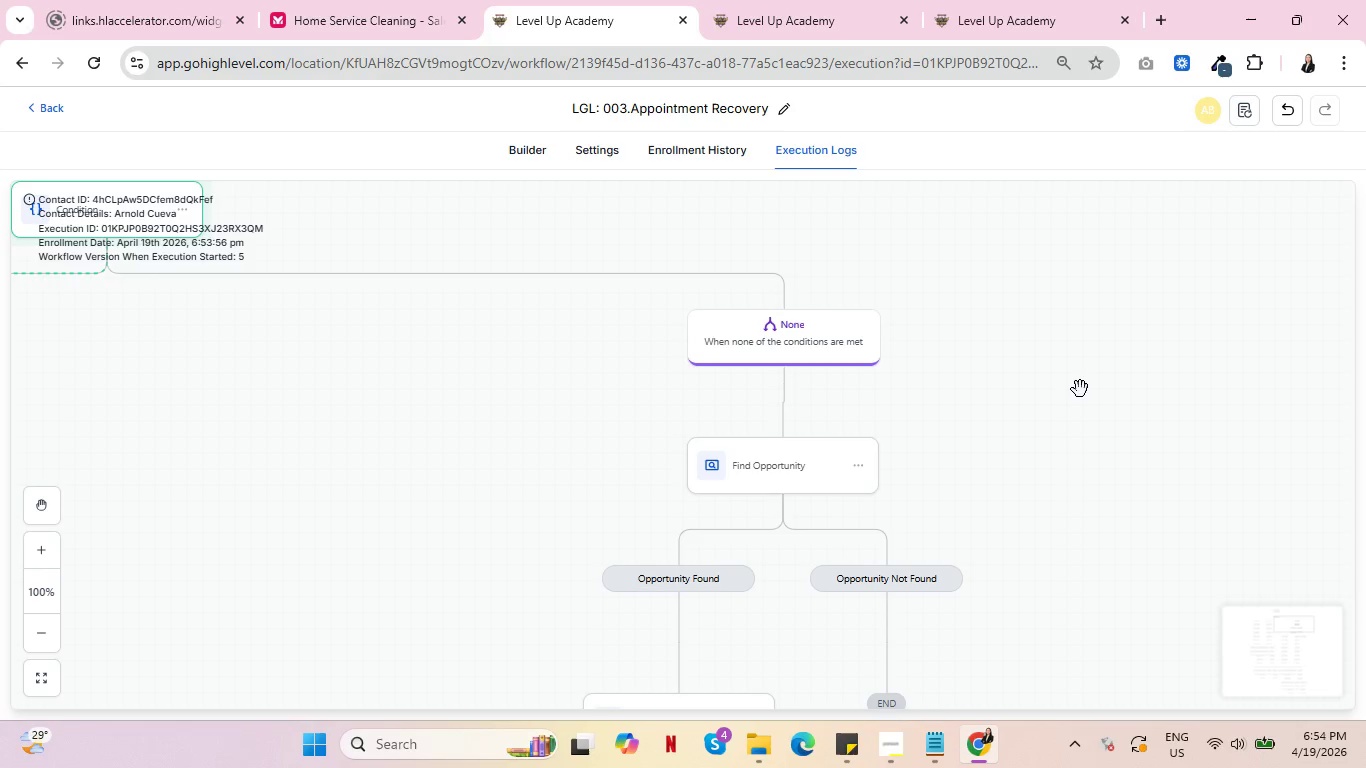 
wait(5.44)
 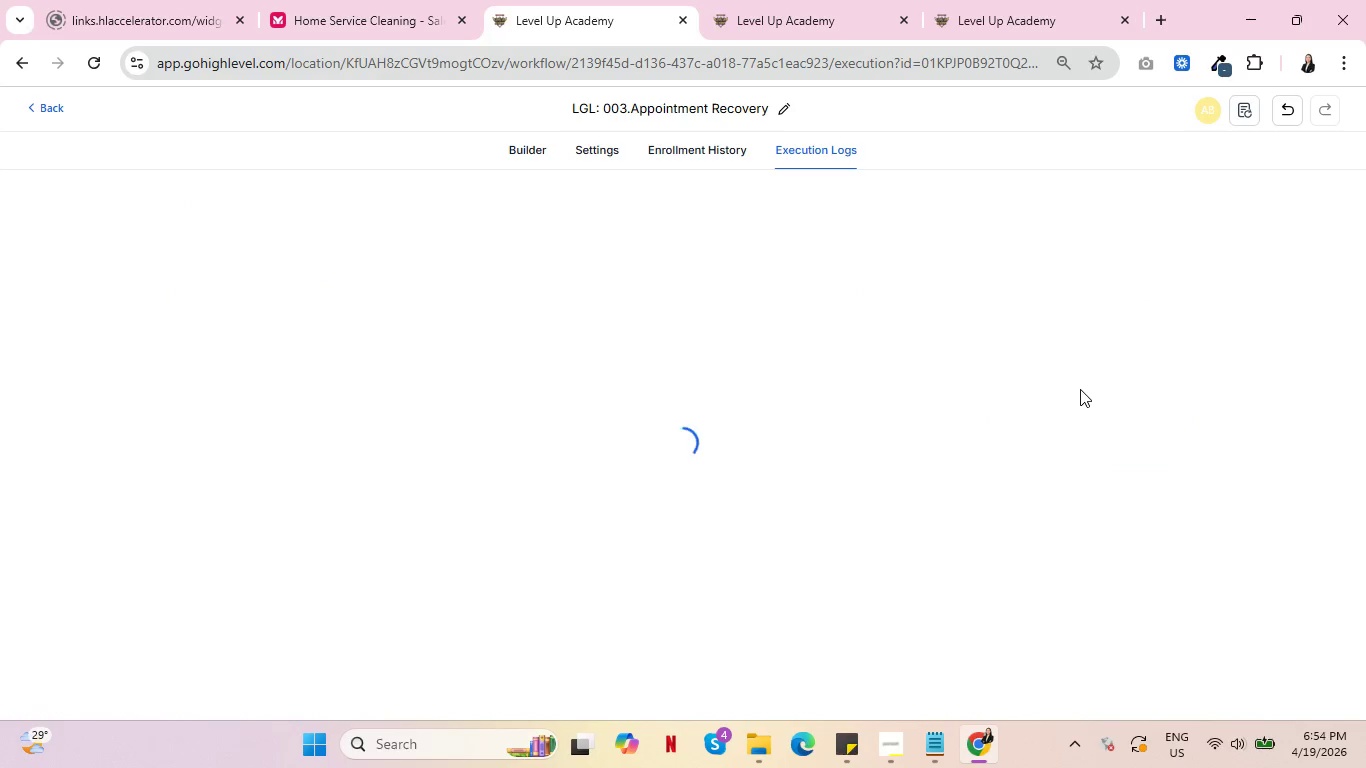 
left_click_drag(start_coordinate=[343, 480], to_coordinate=[648, 417])
 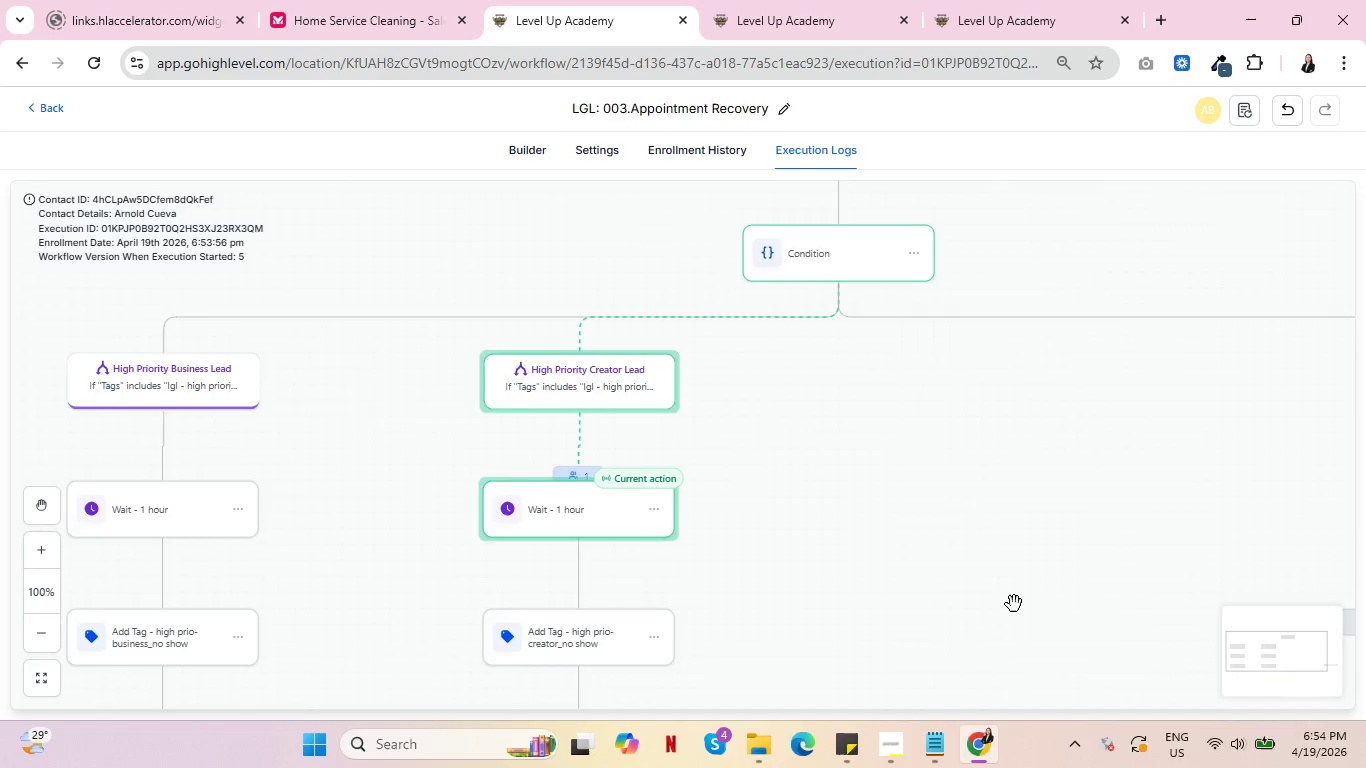 
left_click_drag(start_coordinate=[1013, 603], to_coordinate=[958, 507])
 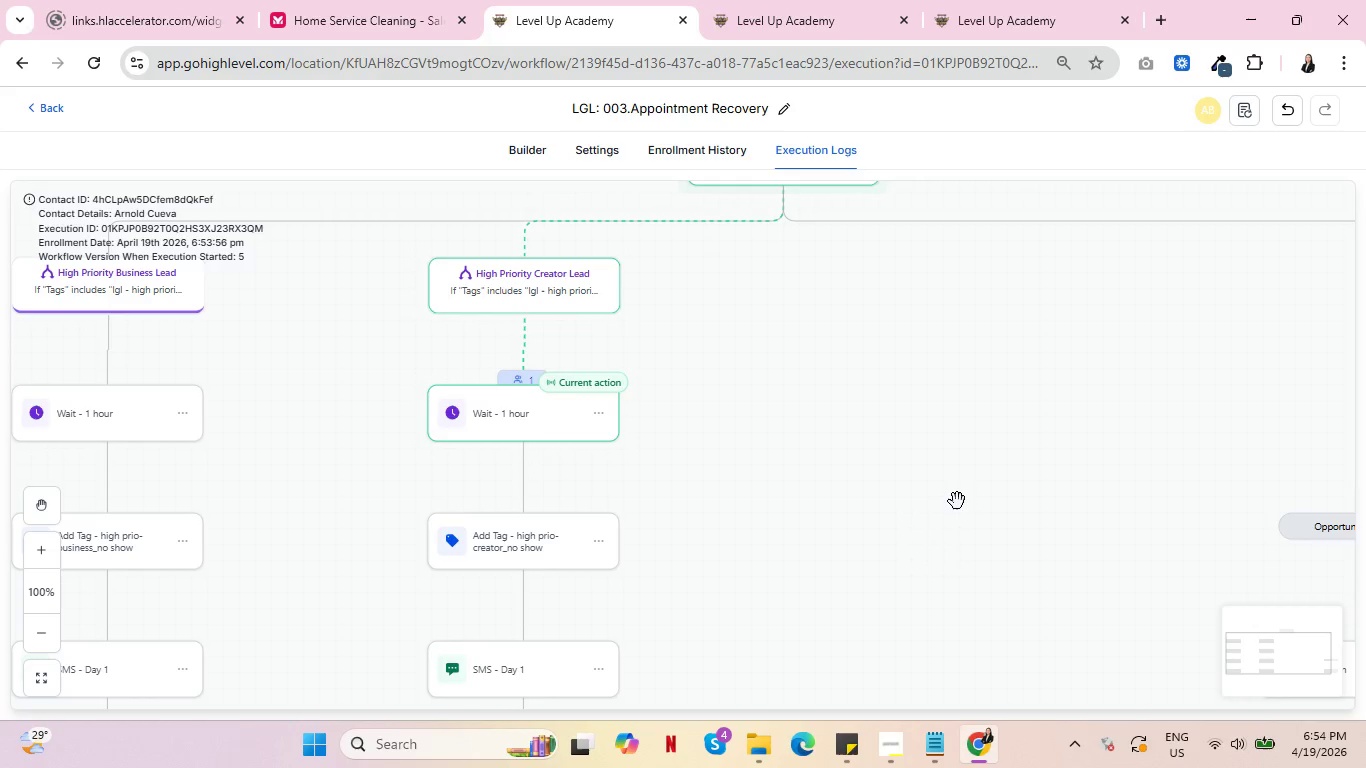 
wait(9.84)
 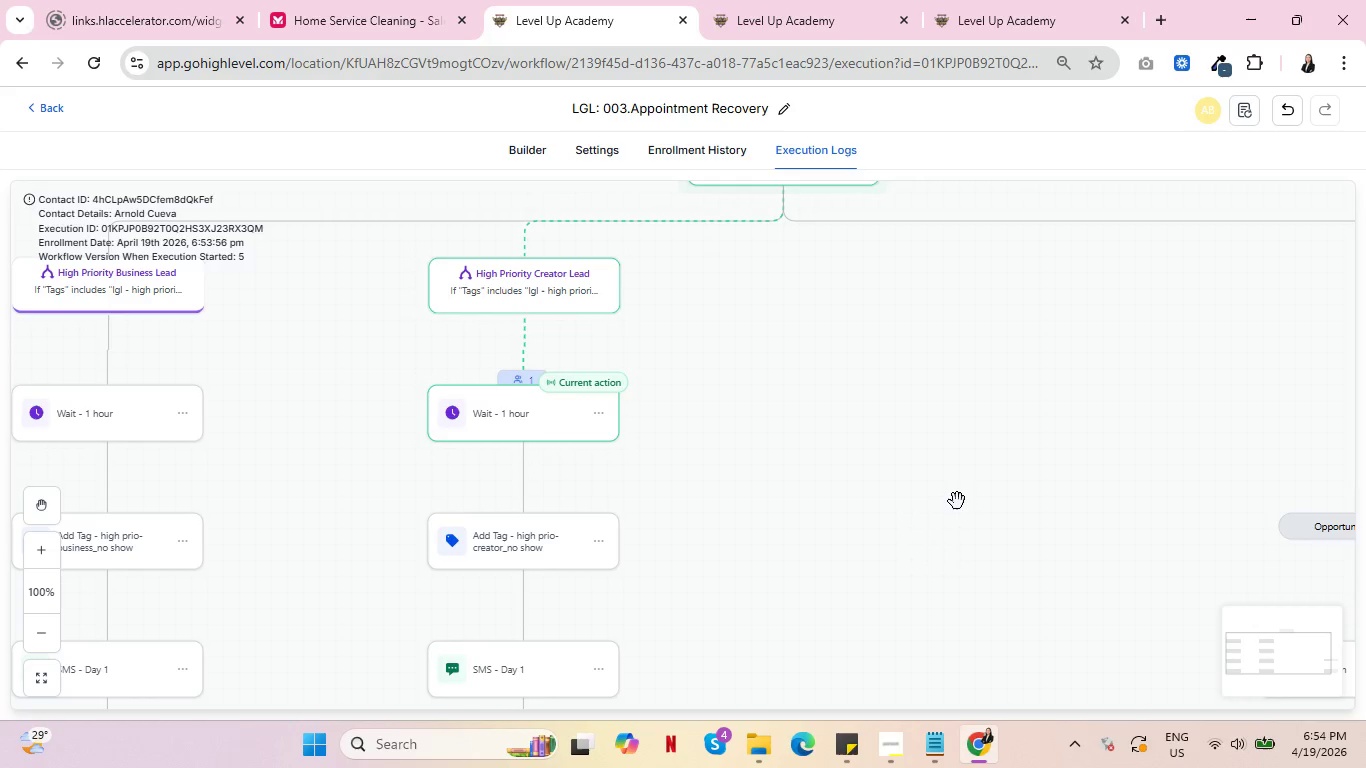 
left_click([692, 149])
 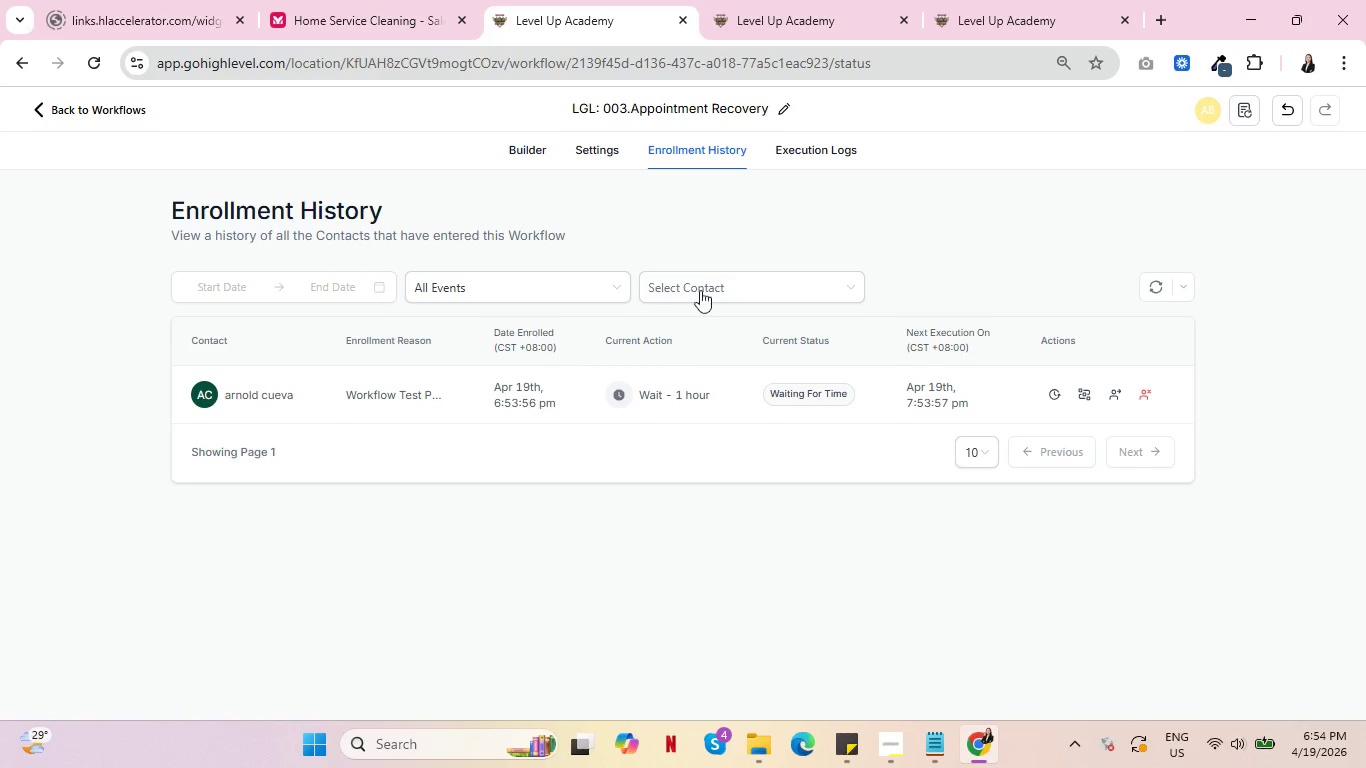 
mouse_move([1095, 398])
 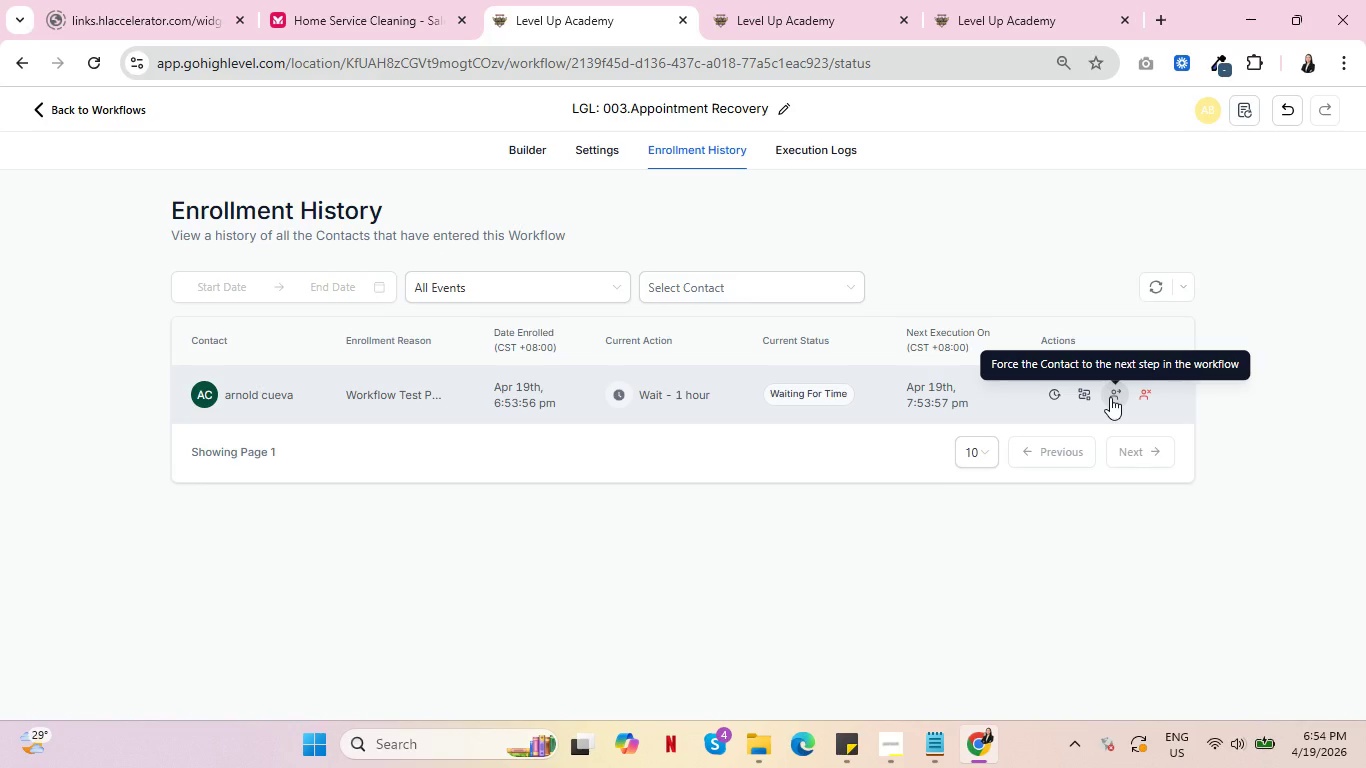 
left_click([1111, 394])
 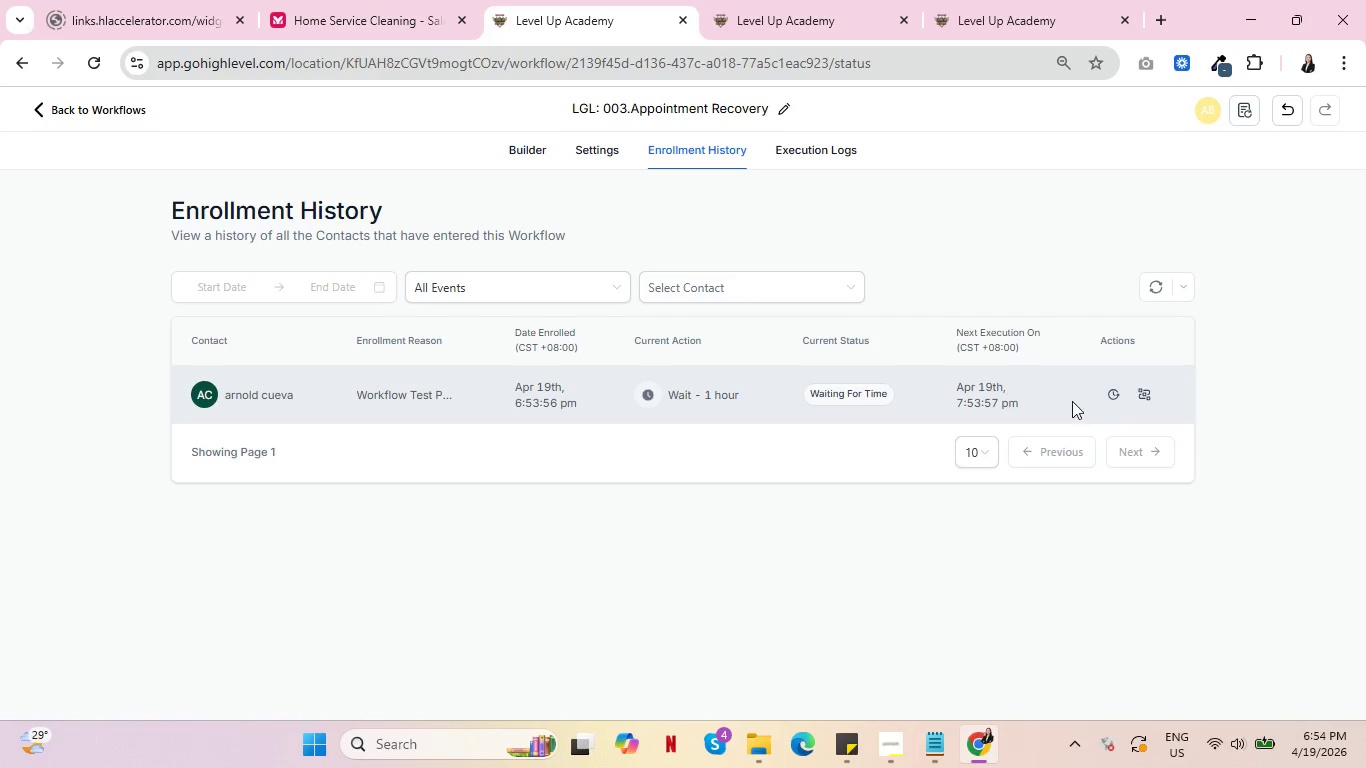 
mouse_move([1117, 395])
 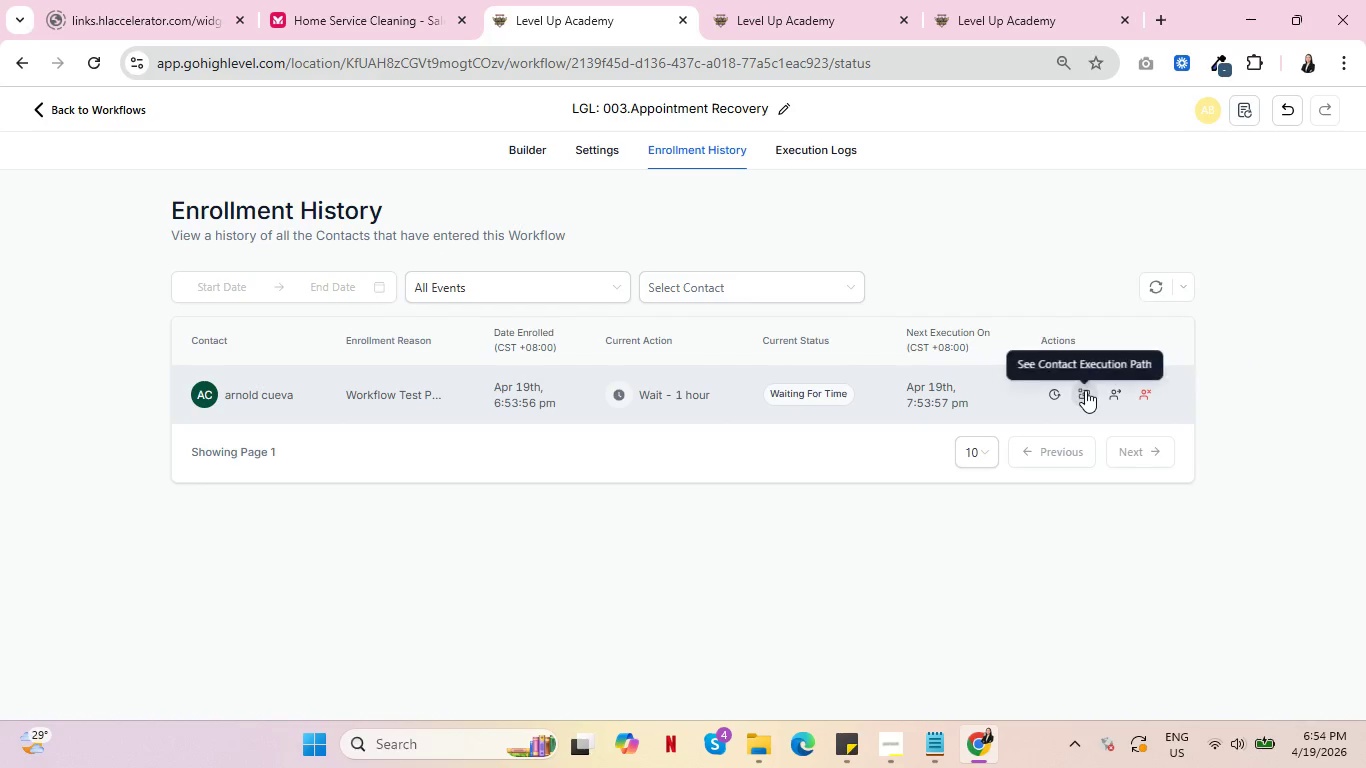 
left_click([1085, 390])
 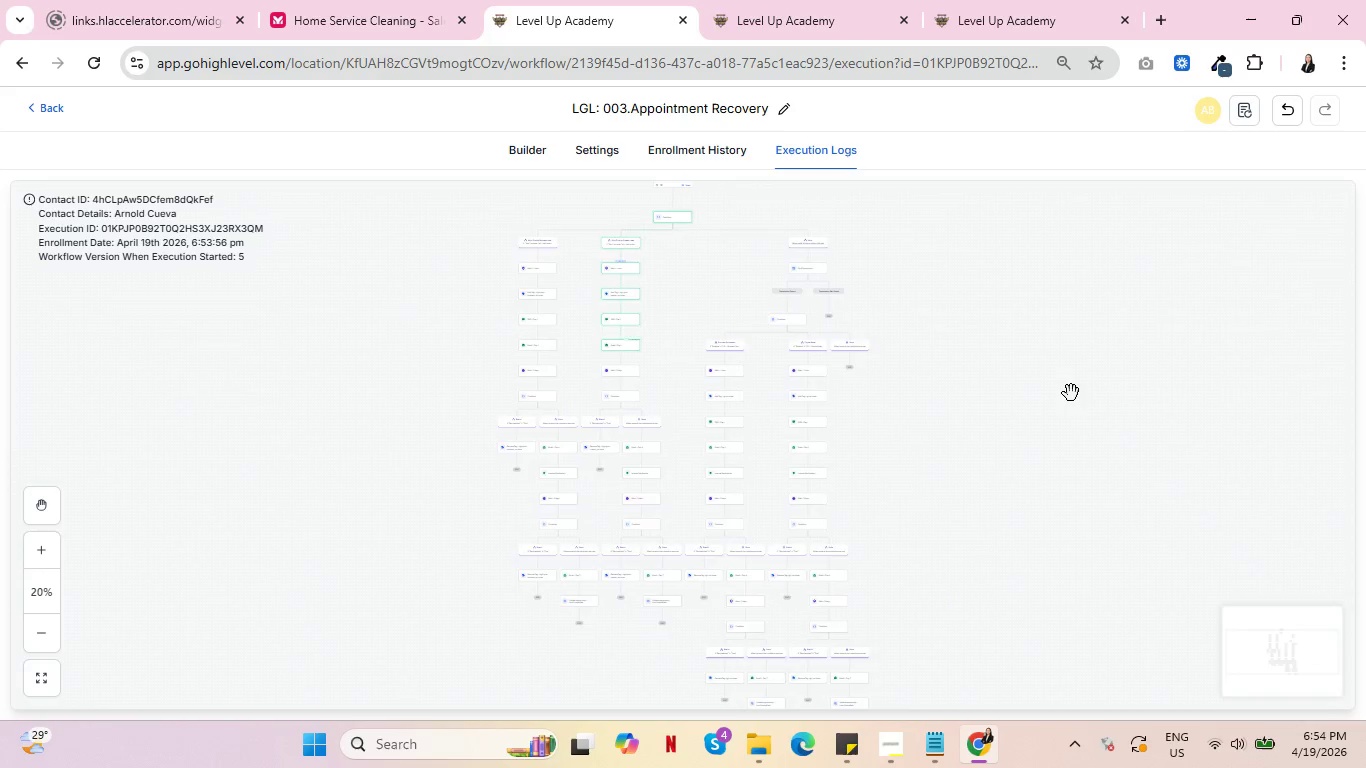 
left_click_drag(start_coordinate=[802, 601], to_coordinate=[825, 448])
 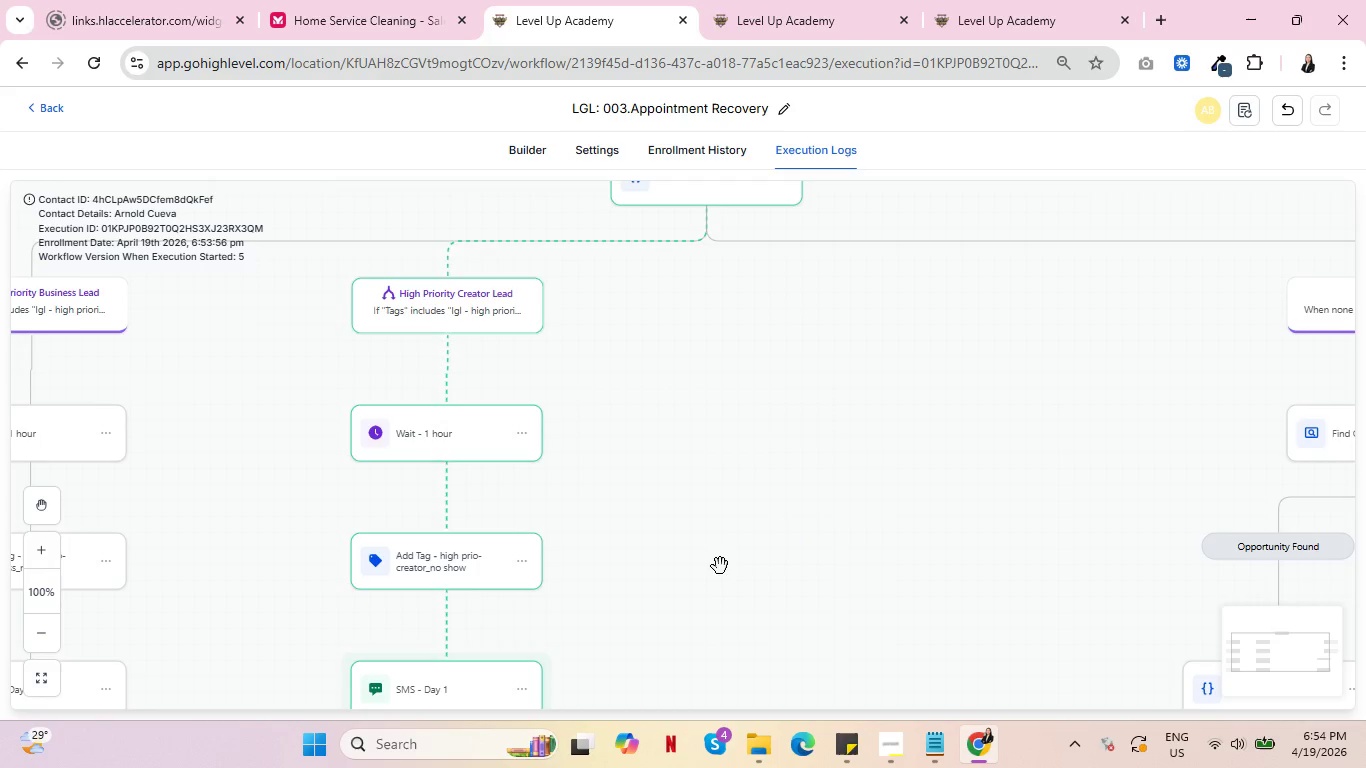 
left_click_drag(start_coordinate=[720, 564], to_coordinate=[782, 451])
 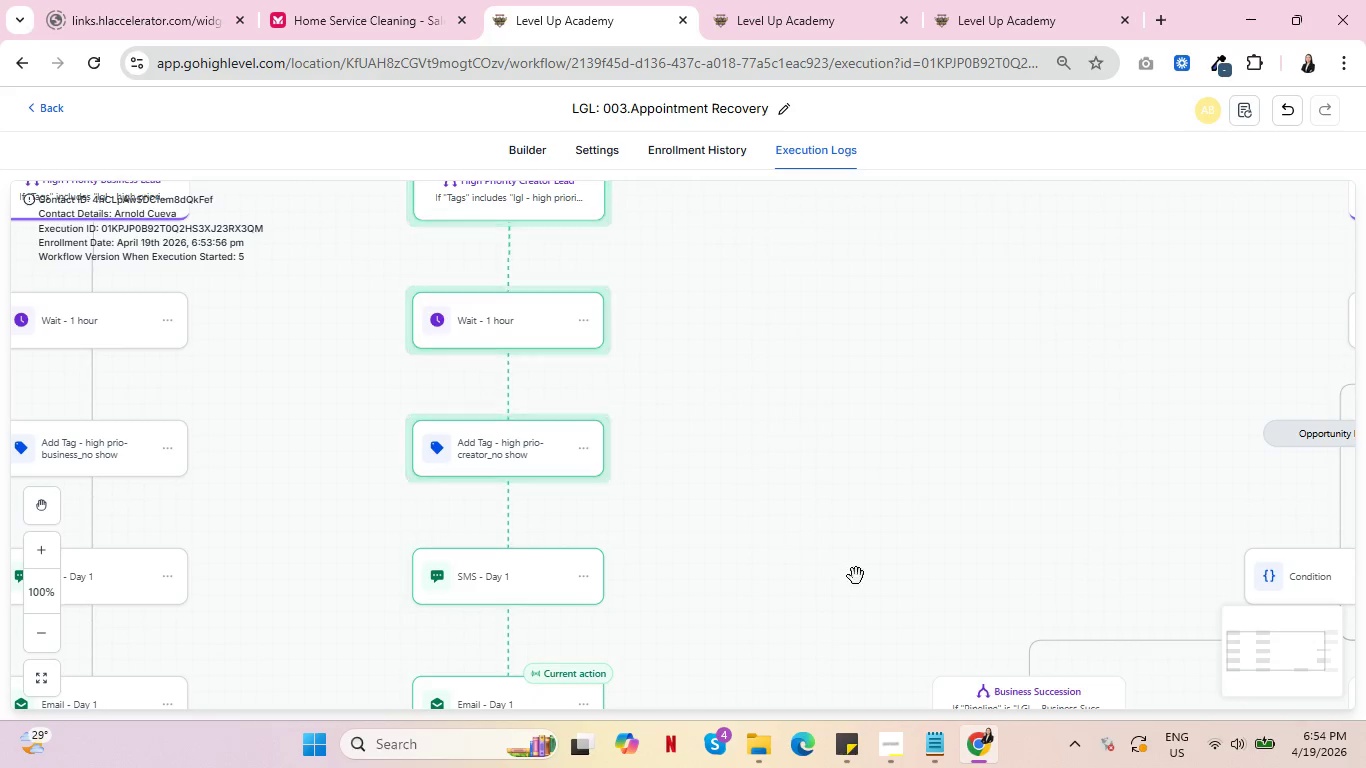 
left_click_drag(start_coordinate=[856, 576], to_coordinate=[853, 436])
 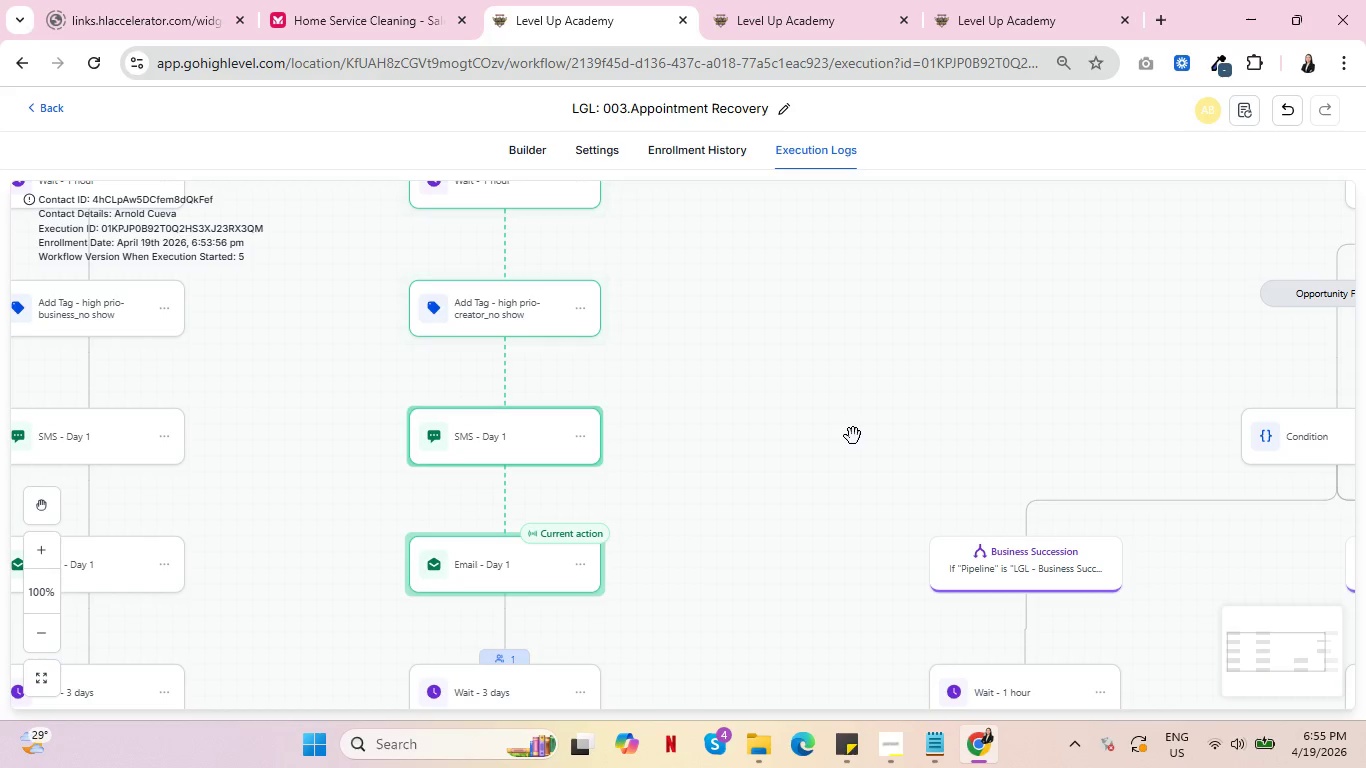 
wait(48.45)
 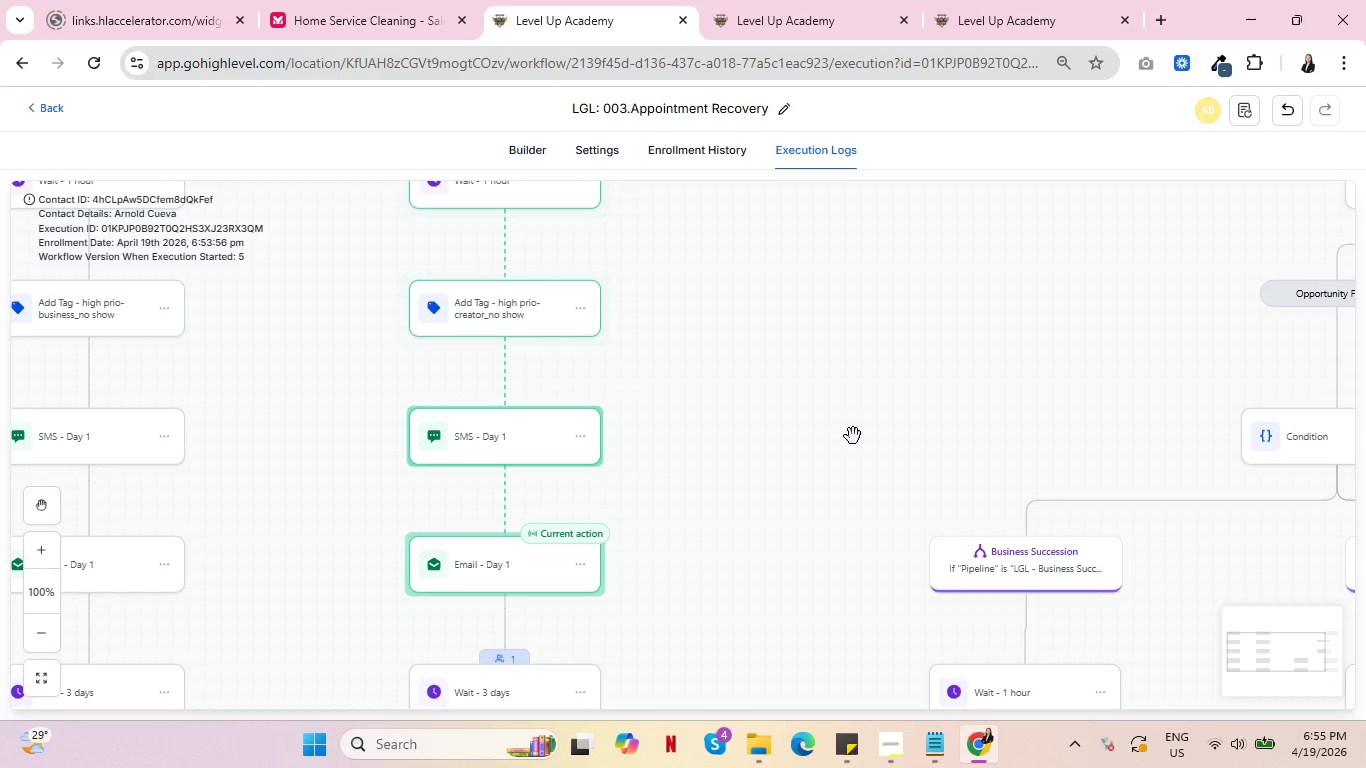 
left_click_drag(start_coordinate=[738, 595], to_coordinate=[776, 379])
 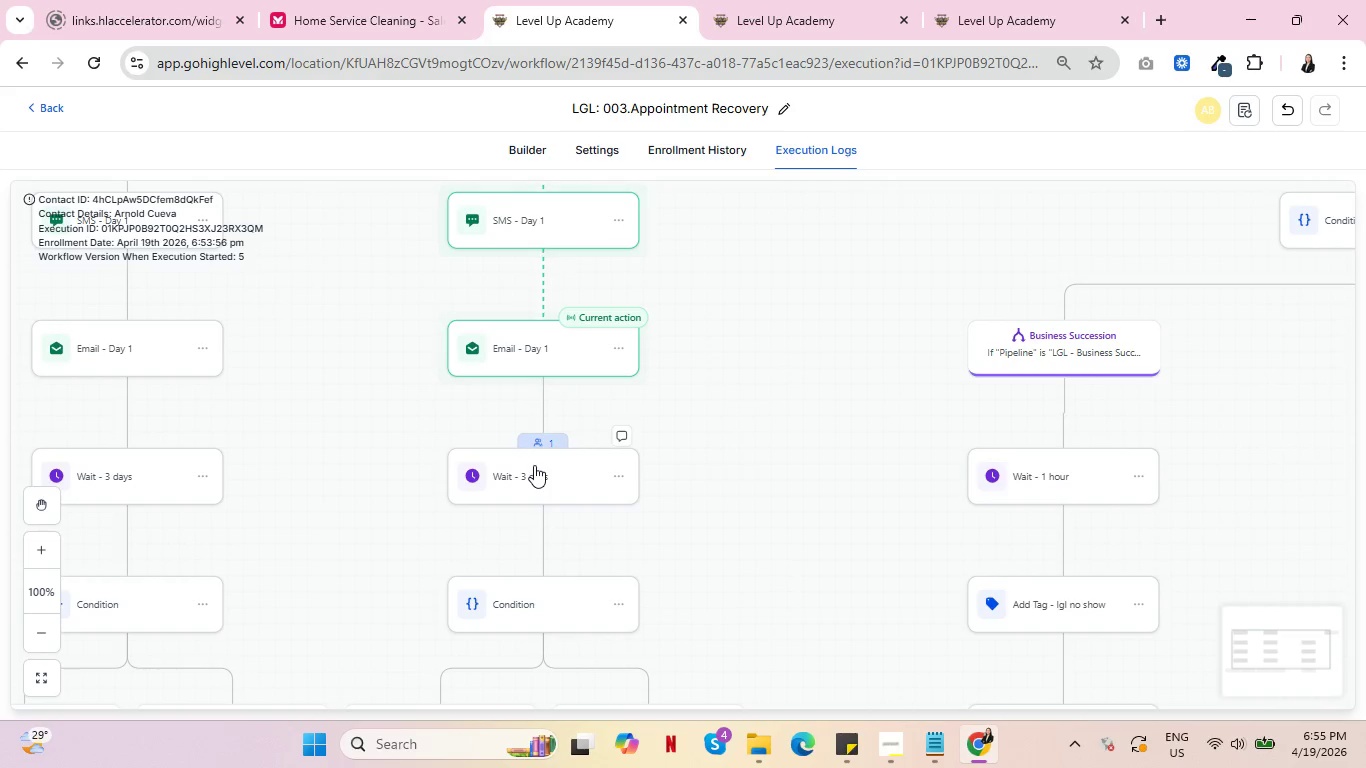 
left_click_drag(start_coordinate=[666, 577], to_coordinate=[694, 462])
 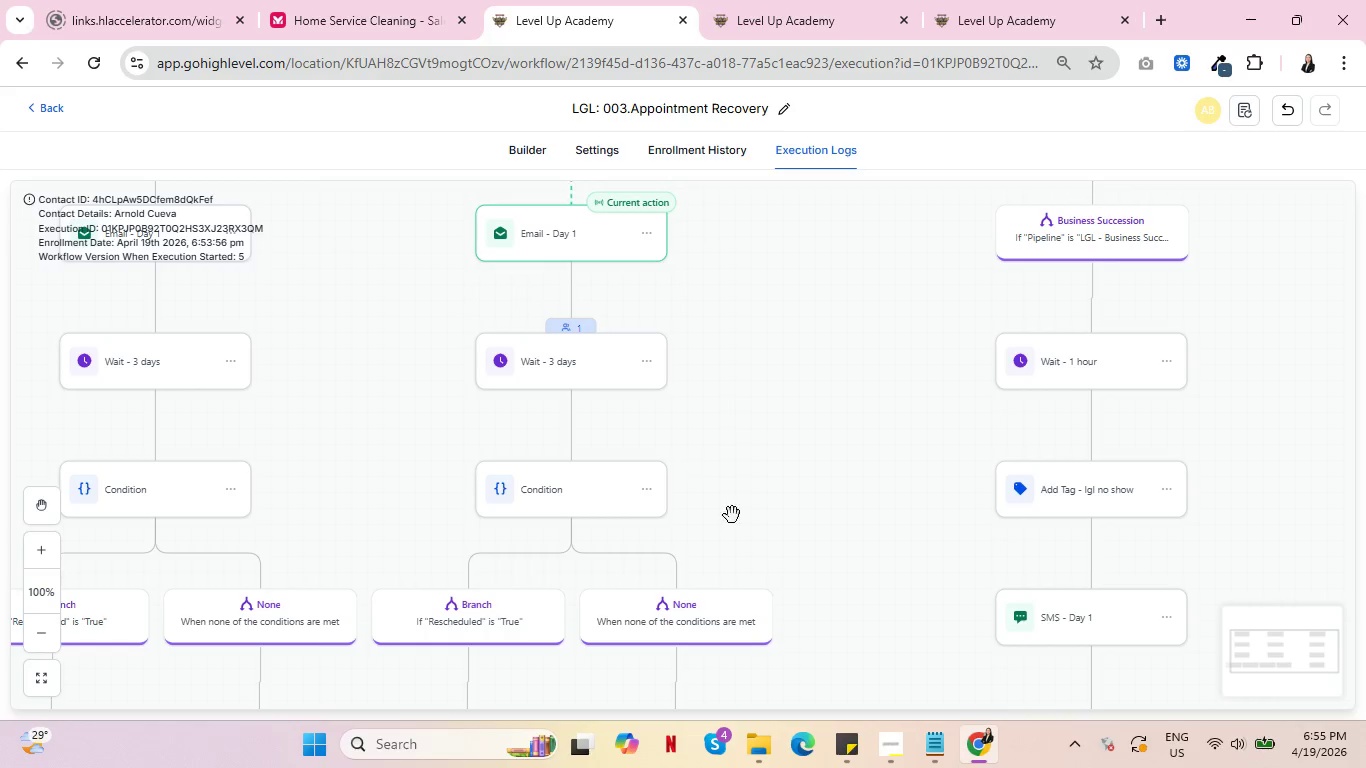 
left_click_drag(start_coordinate=[763, 553], to_coordinate=[779, 379])
 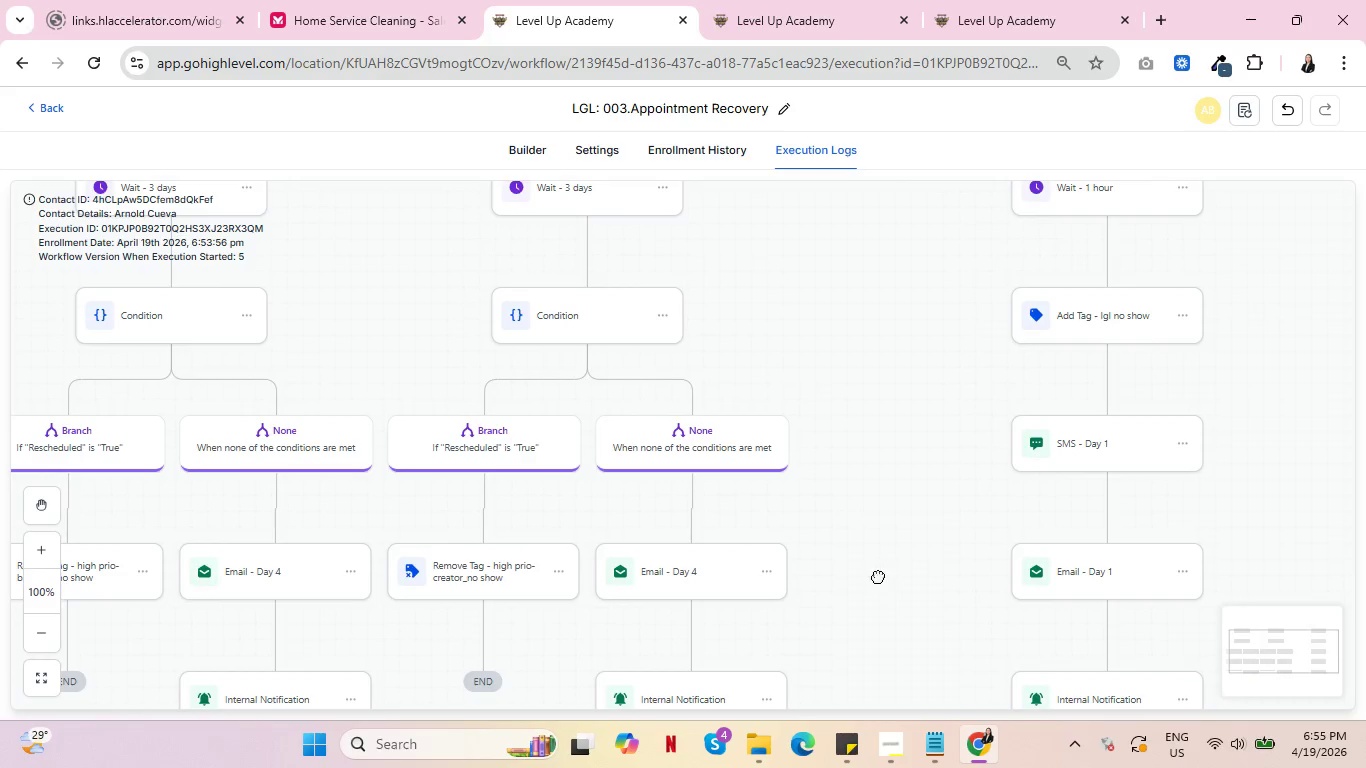 
left_click_drag(start_coordinate=[878, 576], to_coordinate=[863, 588])
 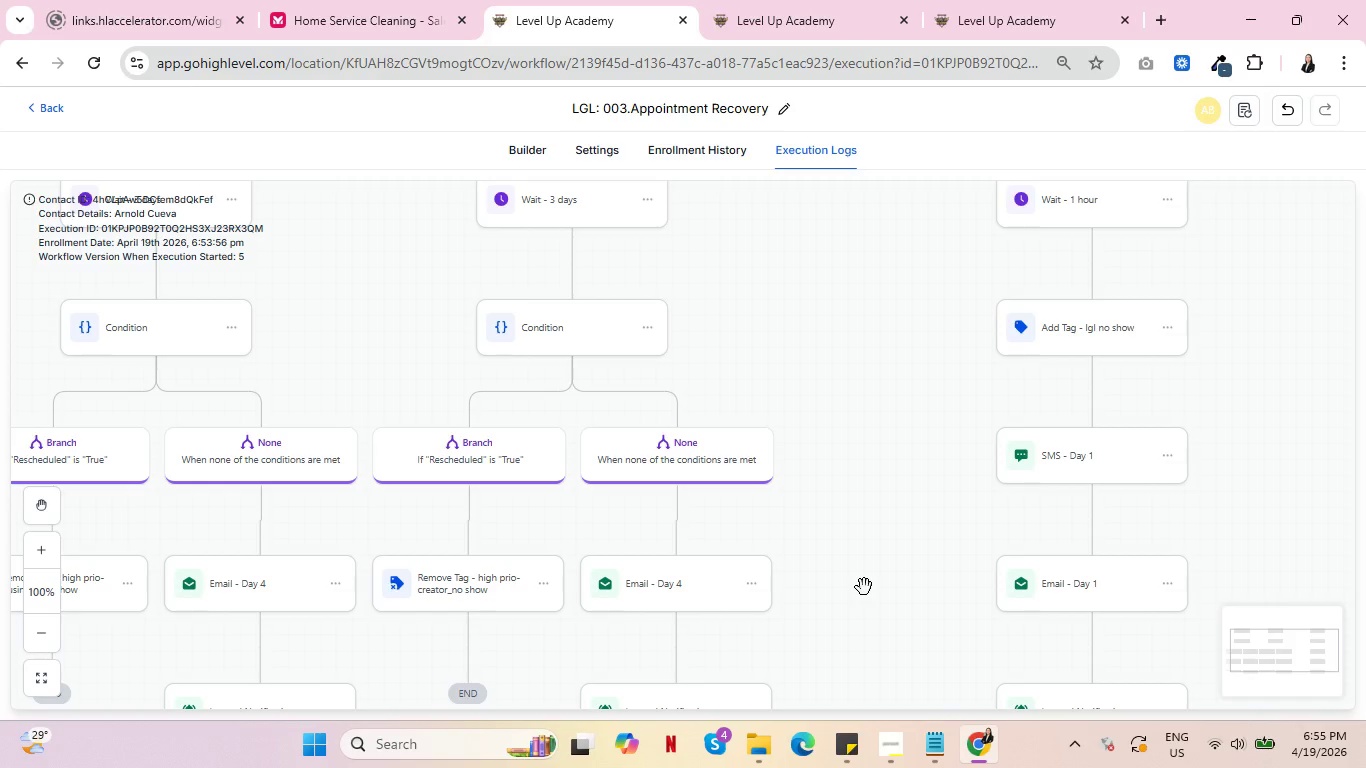 
wait(20.94)
 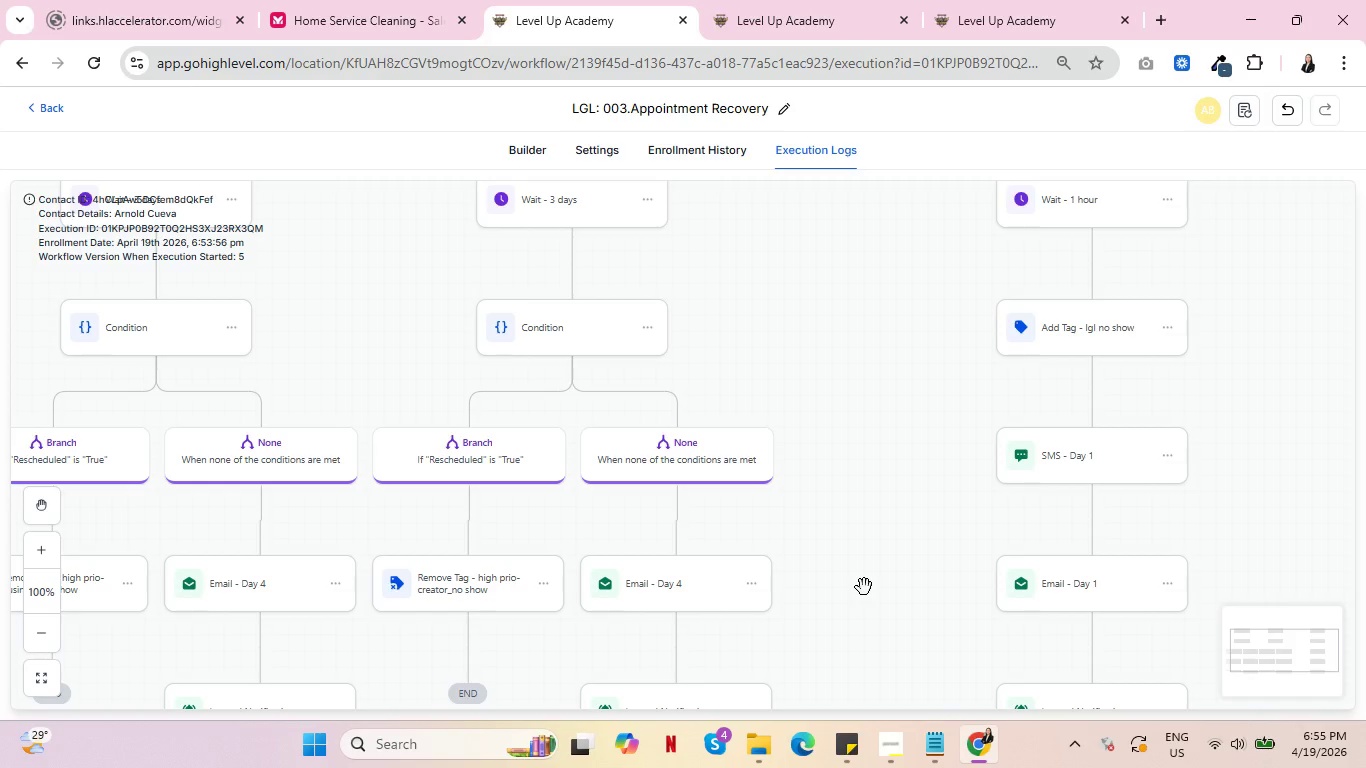 
left_click_drag(start_coordinate=[746, 339], to_coordinate=[810, 602])
 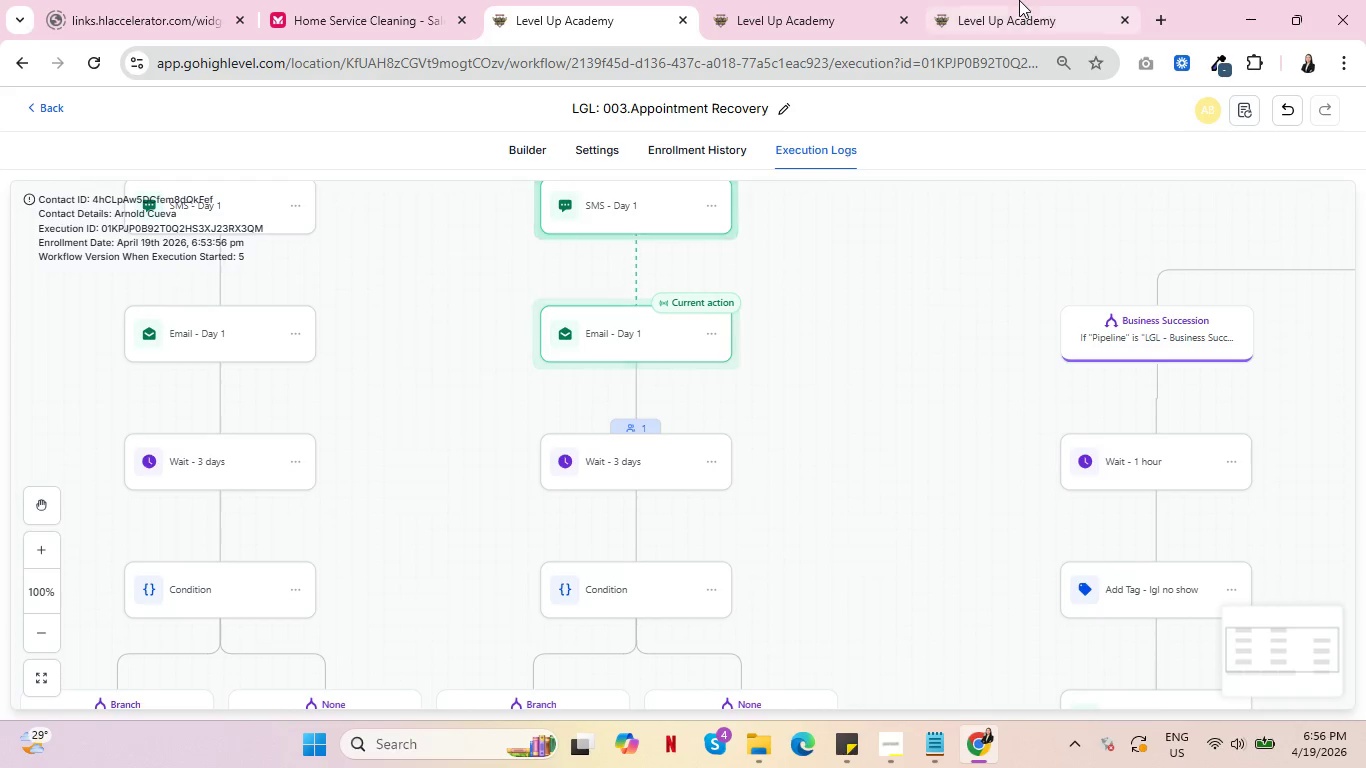 
left_click([1009, 0])
 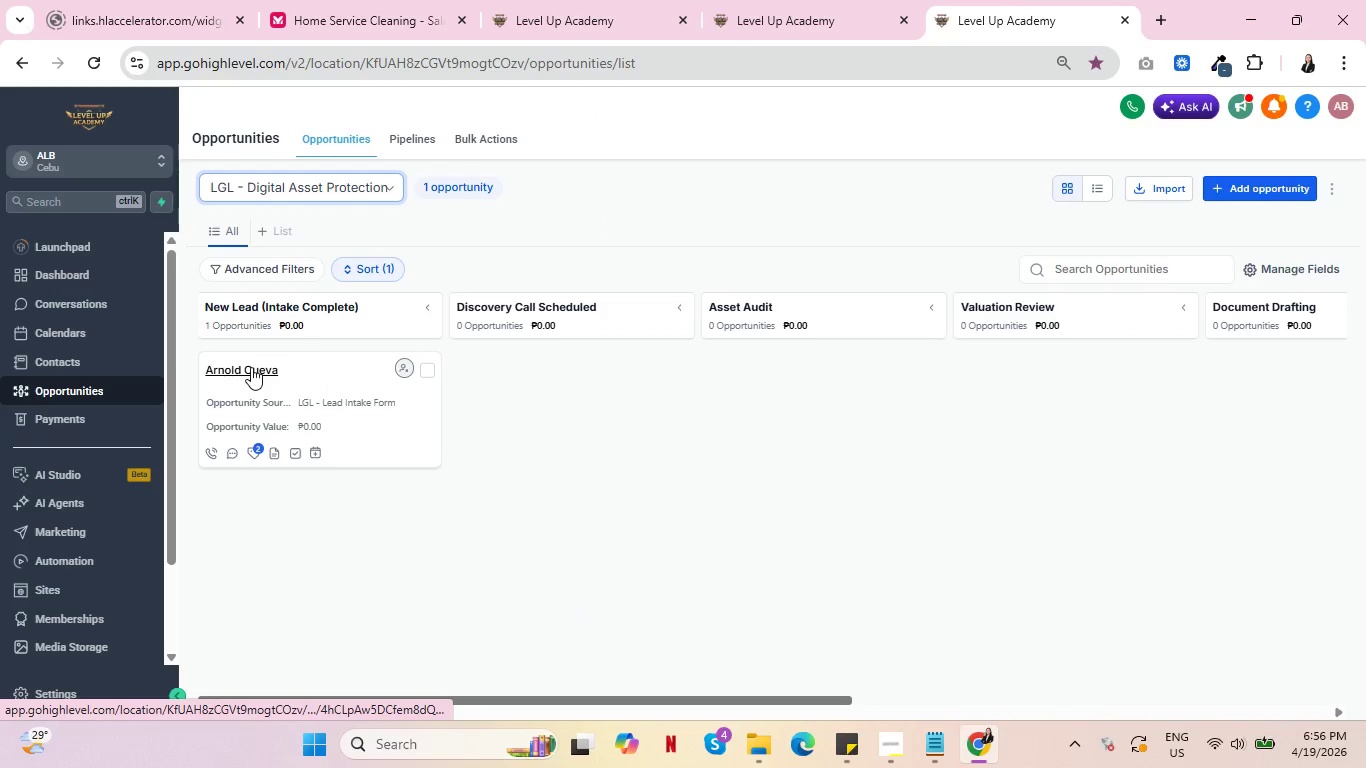 
left_click([326, 379])
 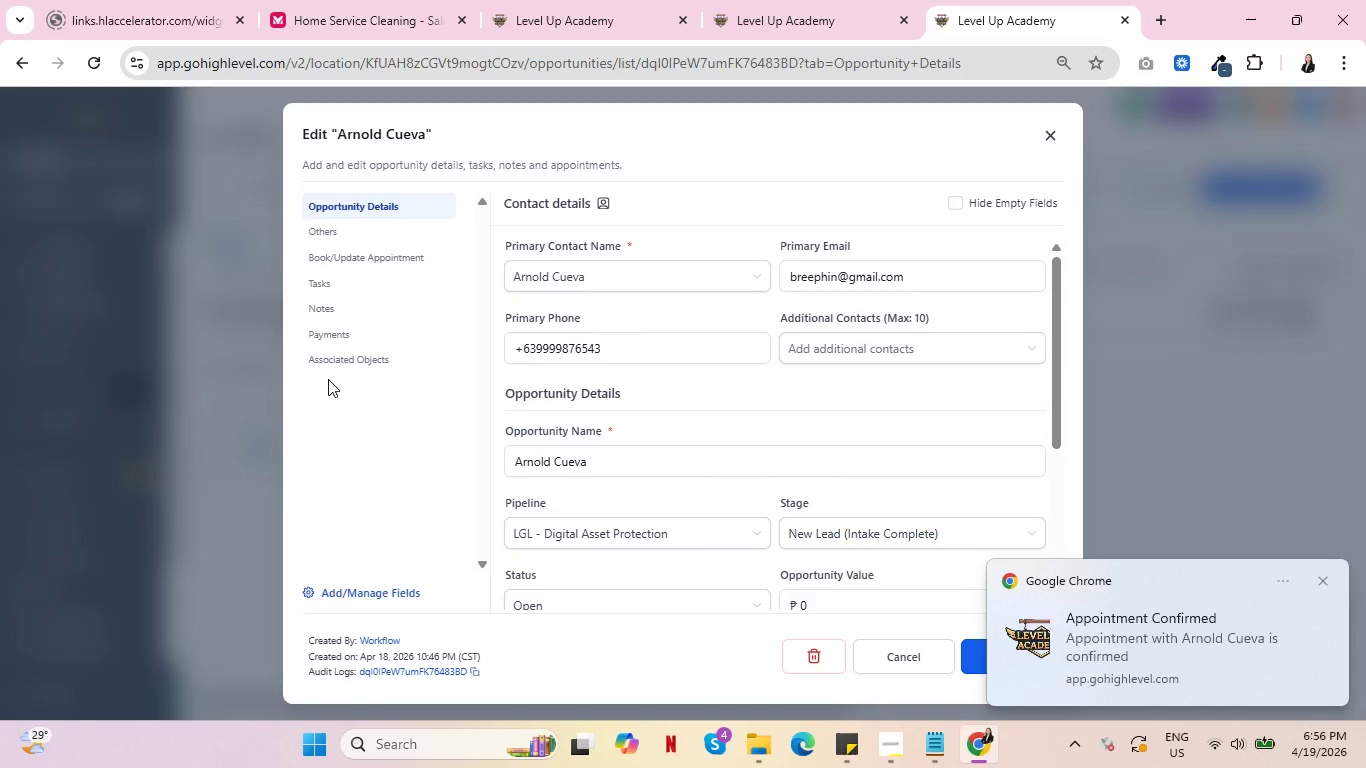 
wait(51.77)
 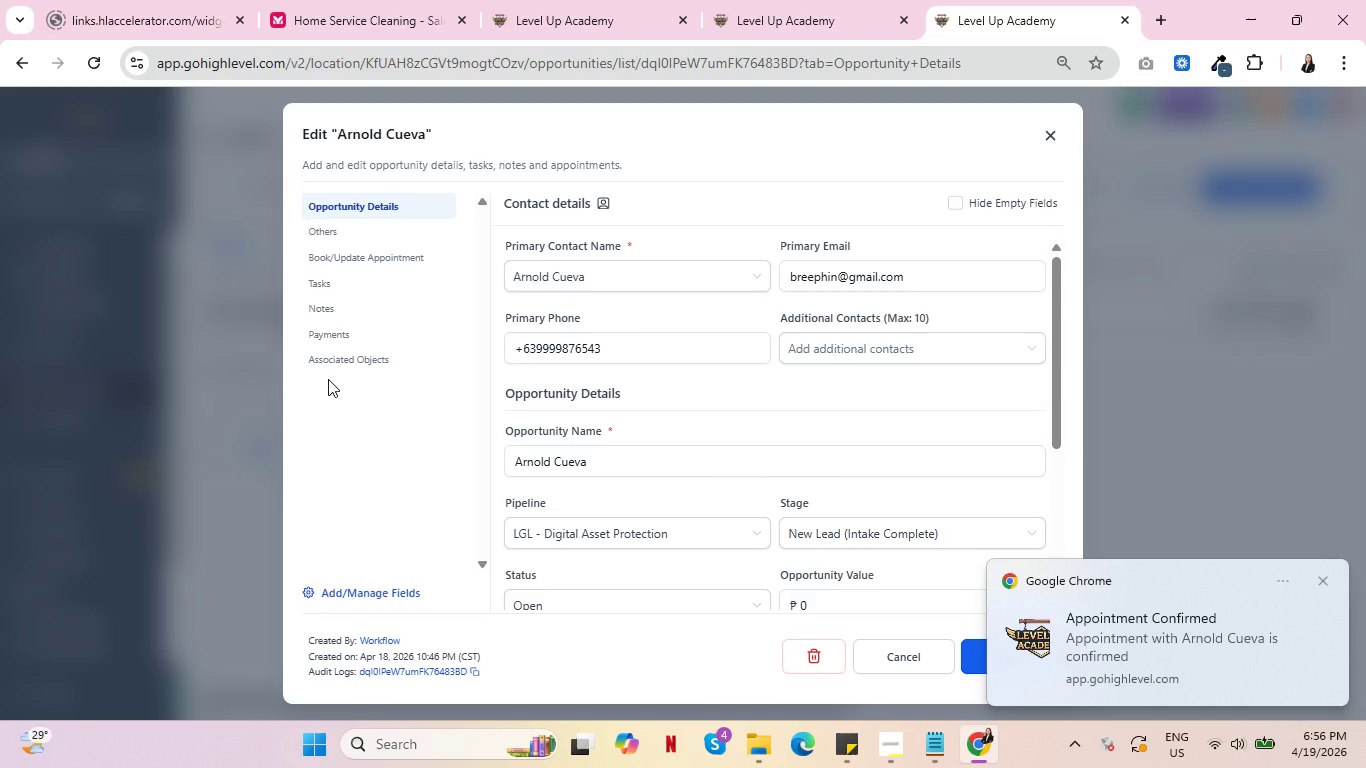 
left_click([815, 0])
 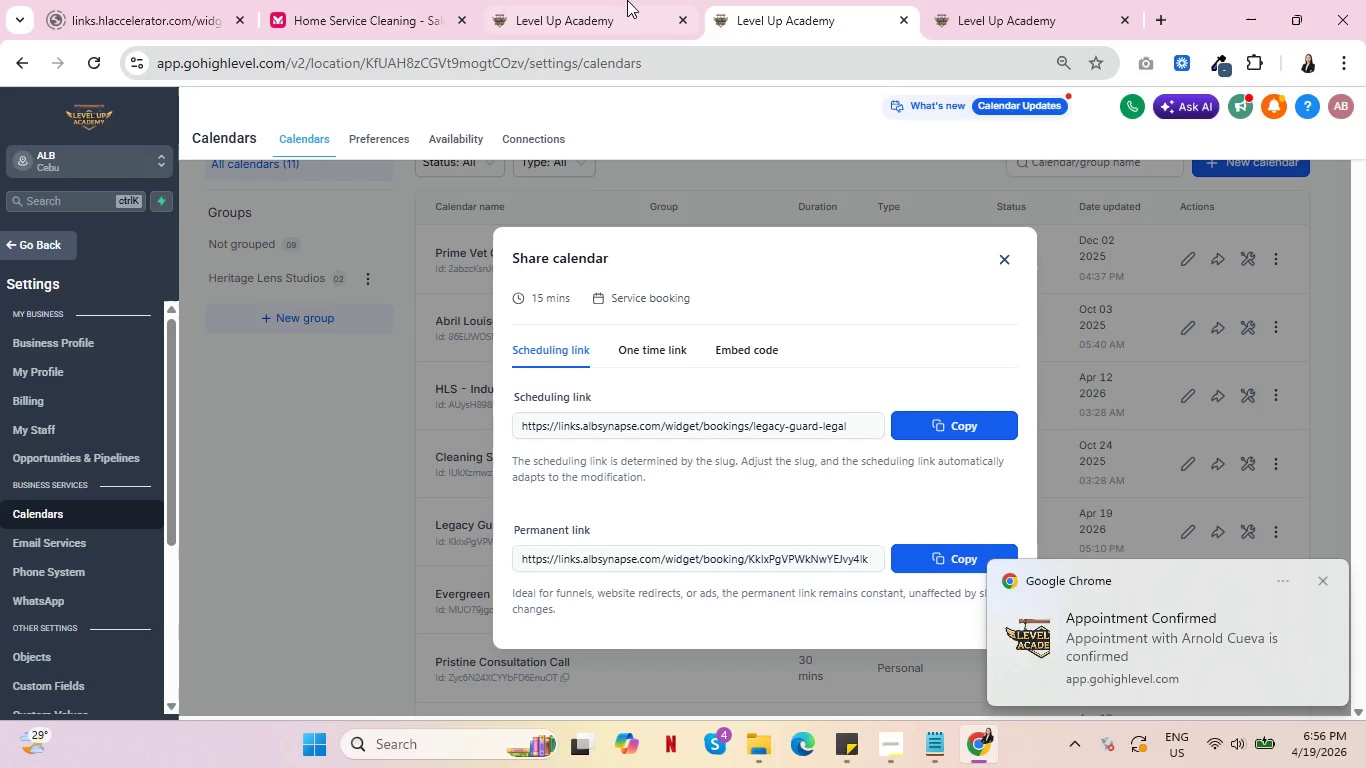 
left_click([615, 0])
 